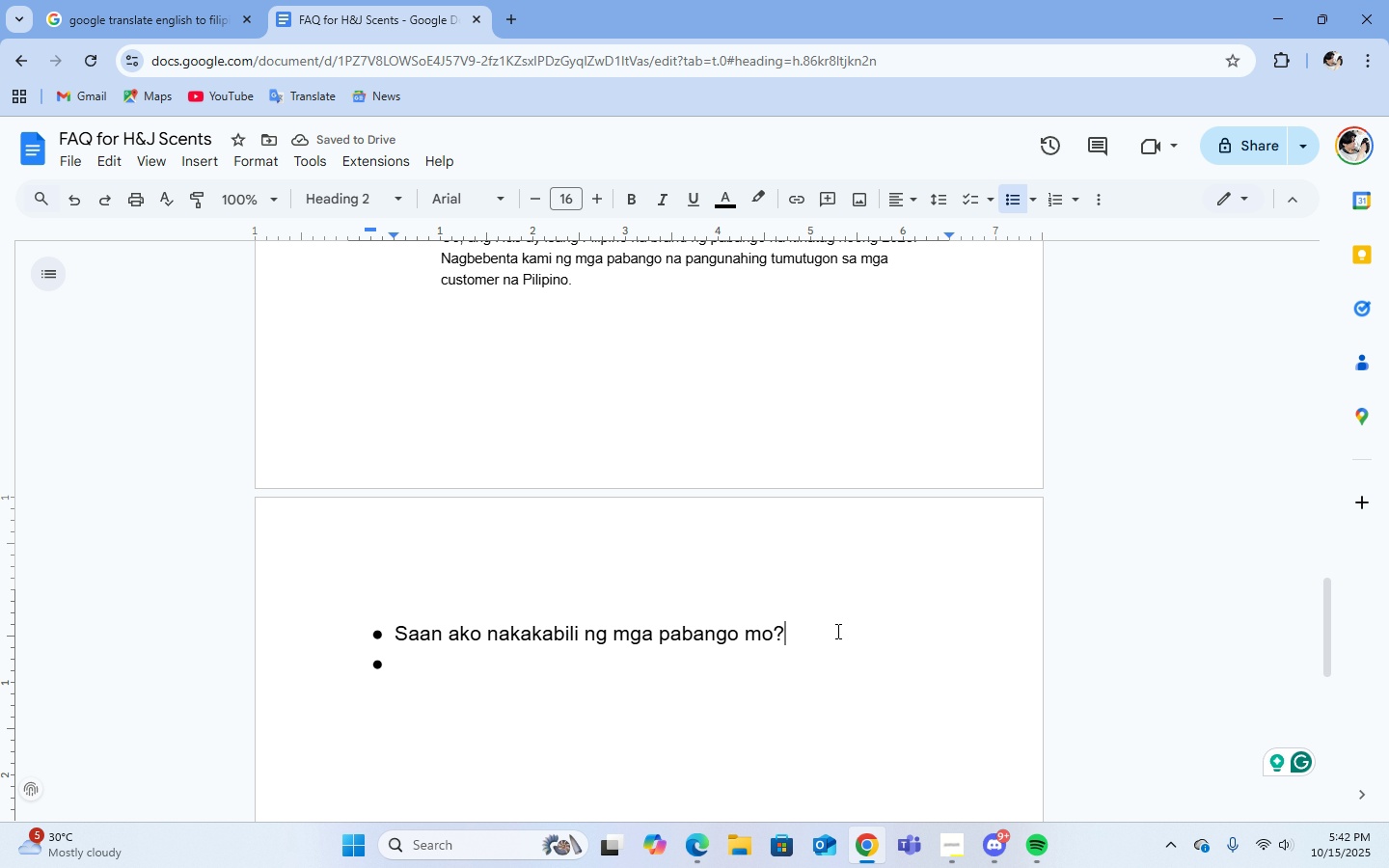 
key(Enter)
 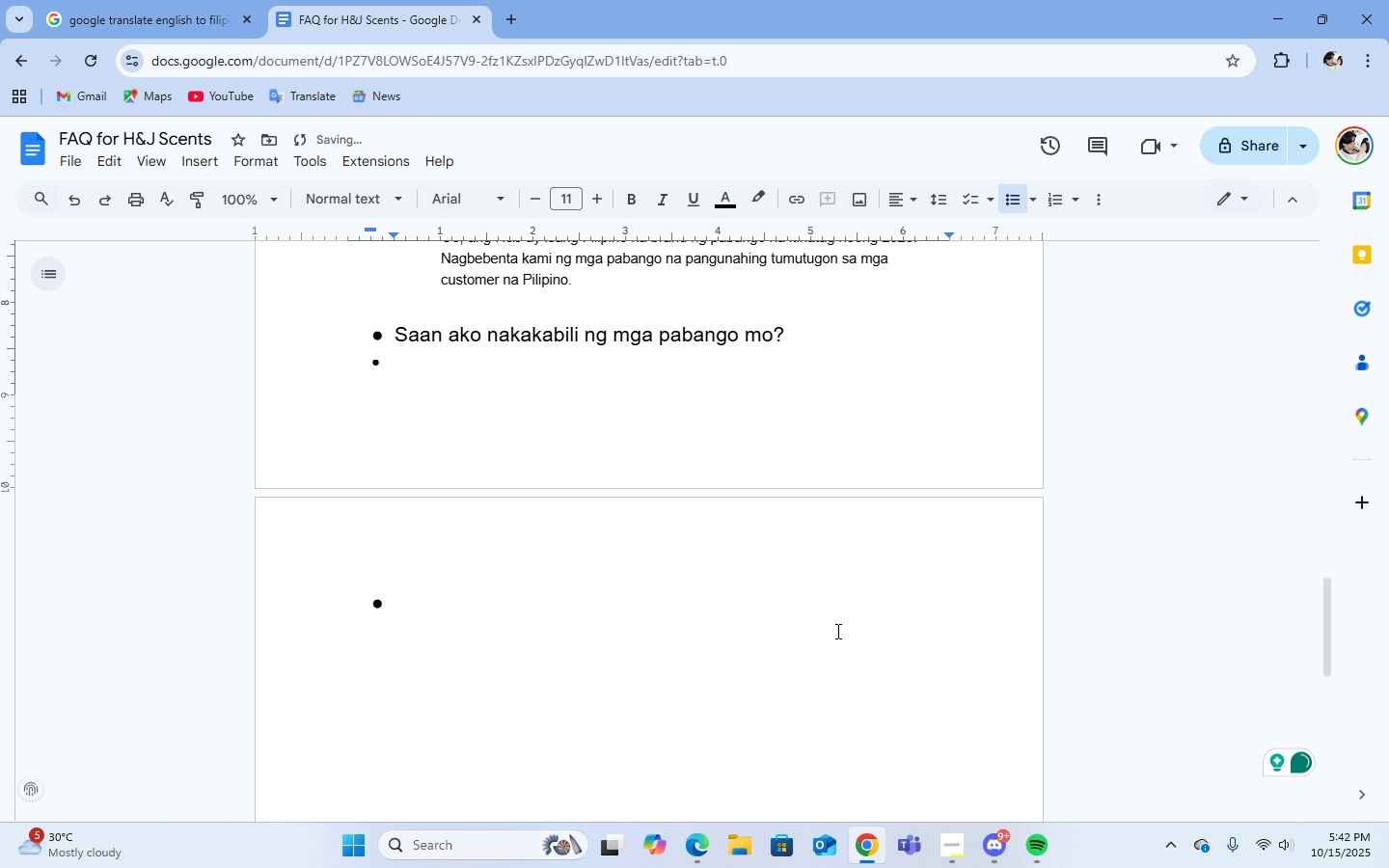 
key(Backspace)
 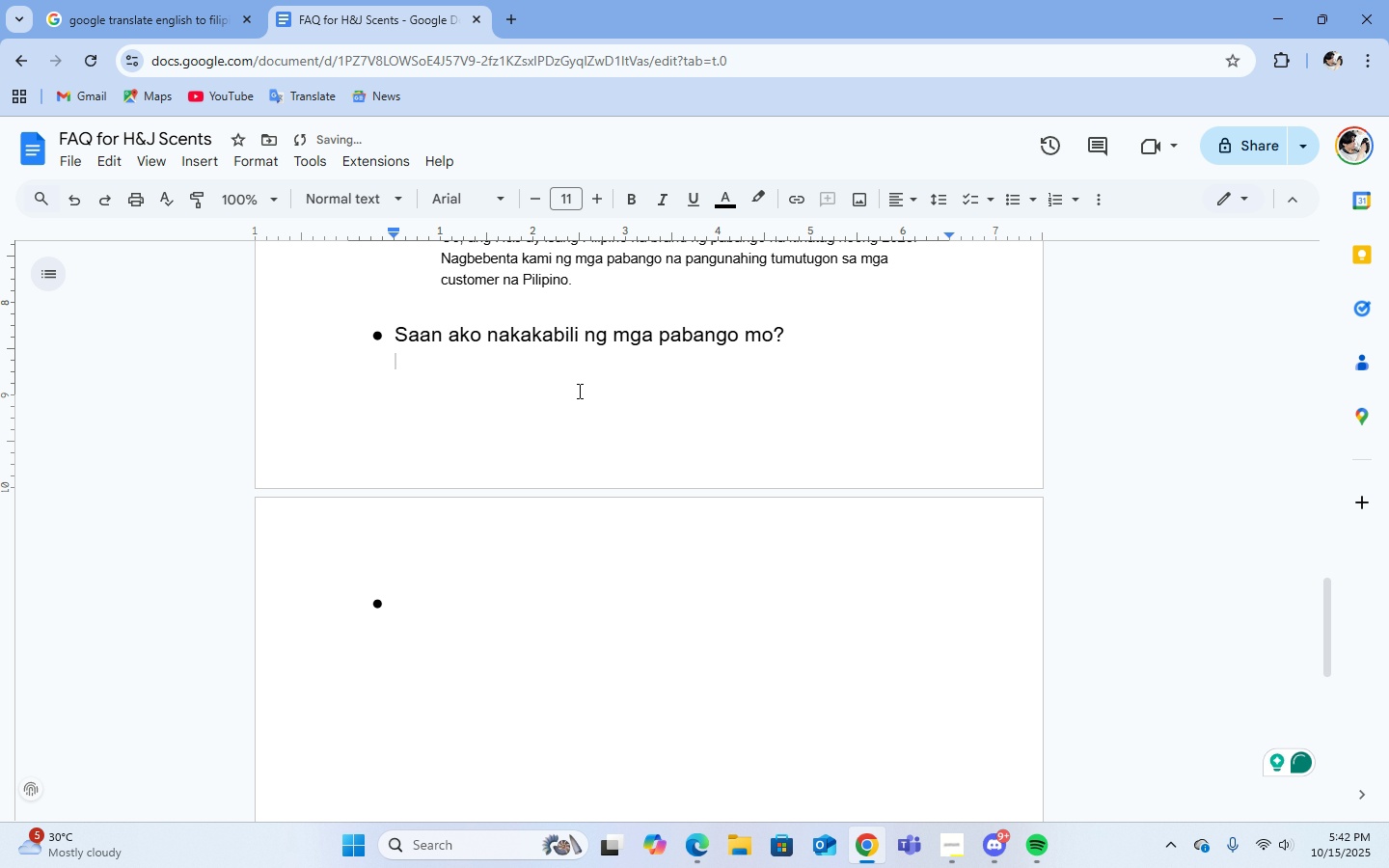 
key(Minus)
 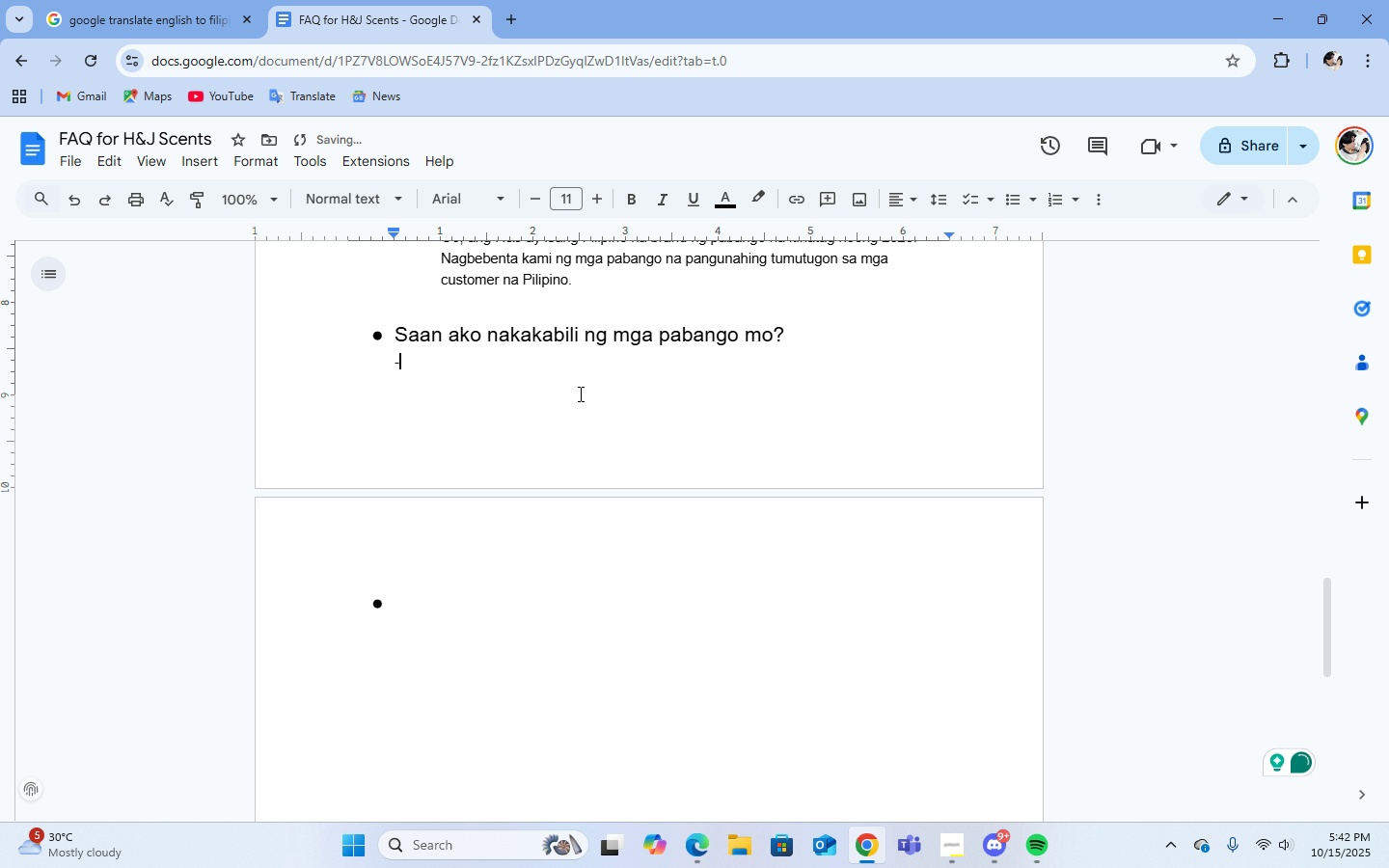 
key(Space)
 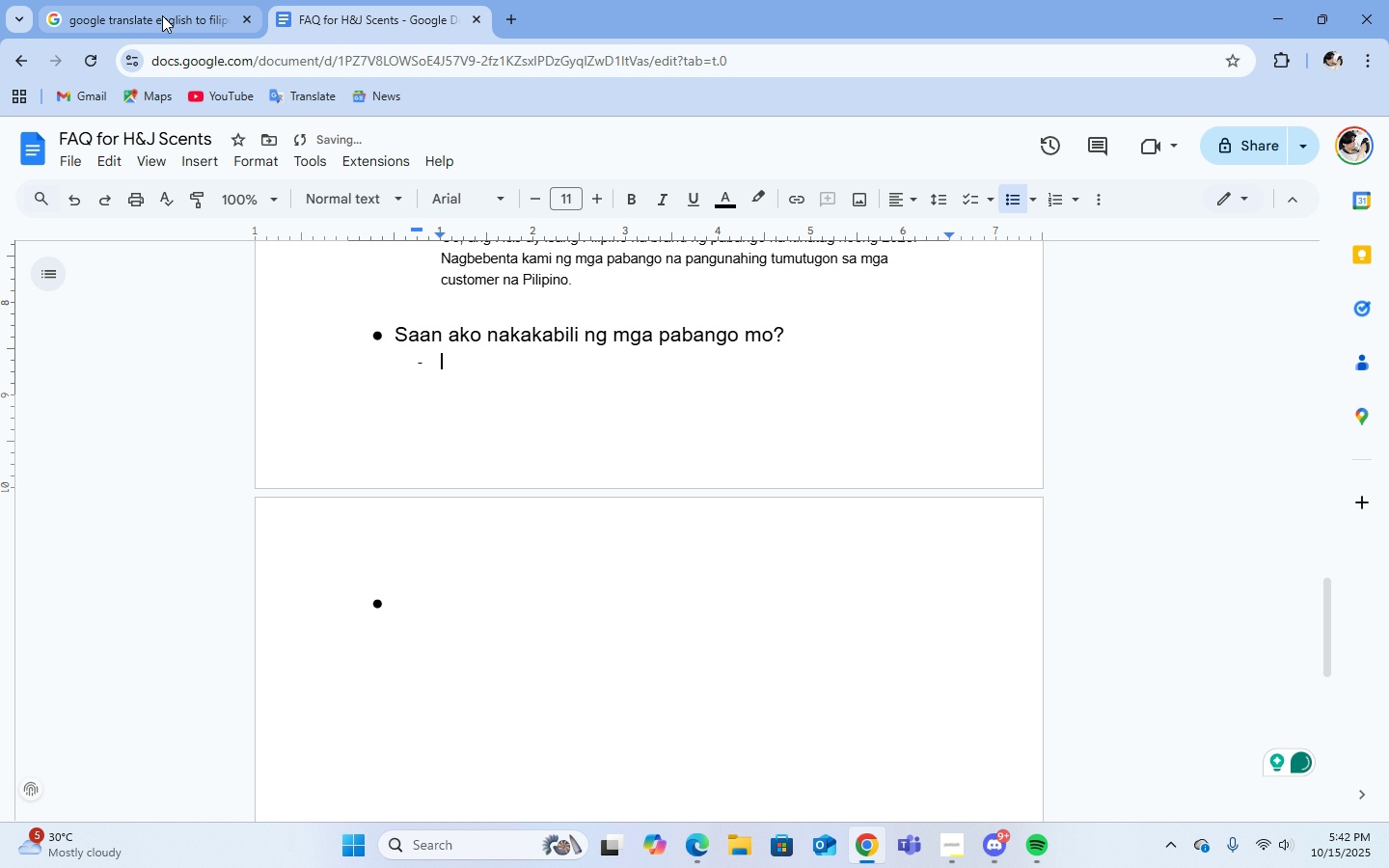 
left_click([166, 14])
 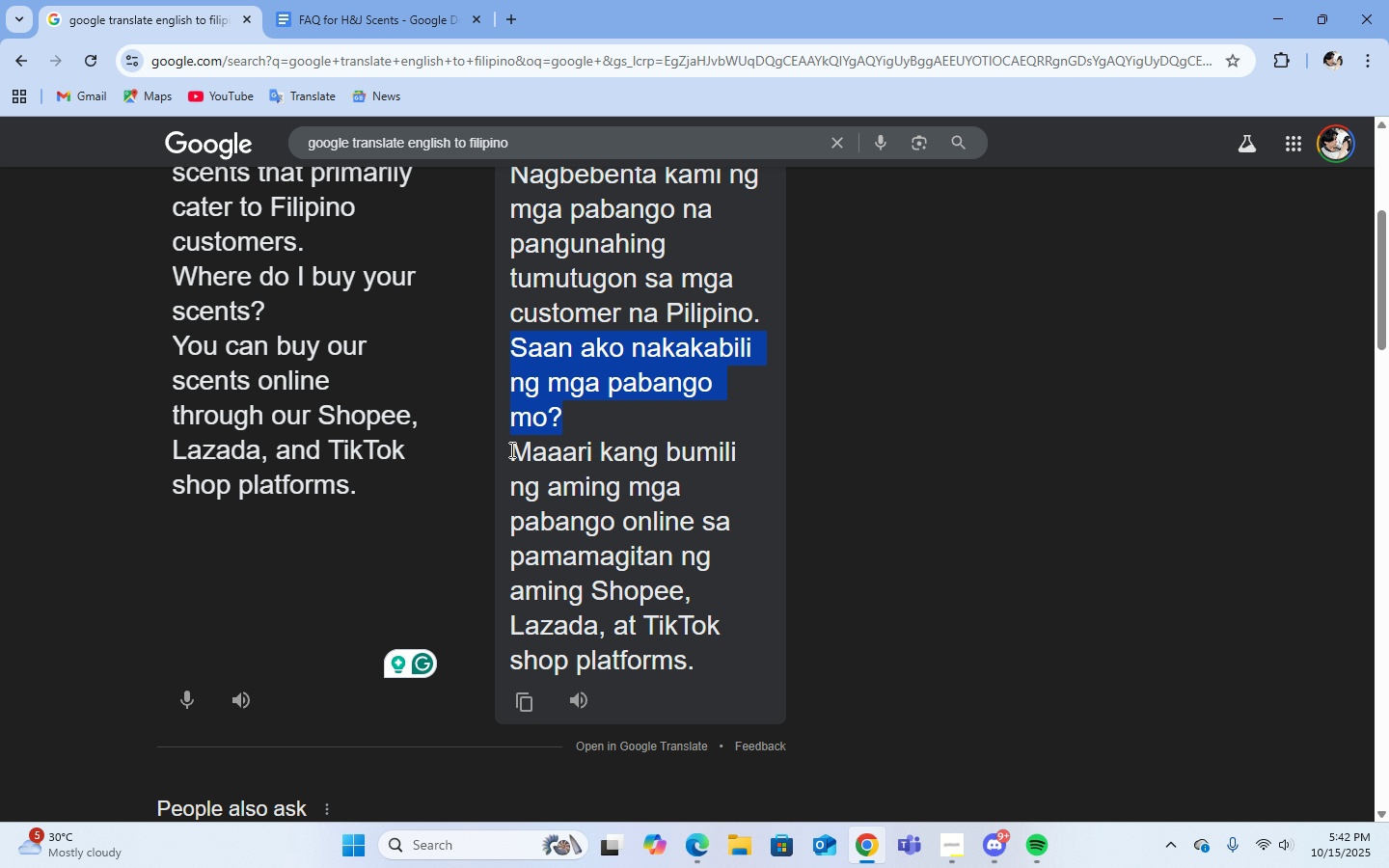 
left_click_drag(start_coordinate=[510, 449], to_coordinate=[716, 658])
 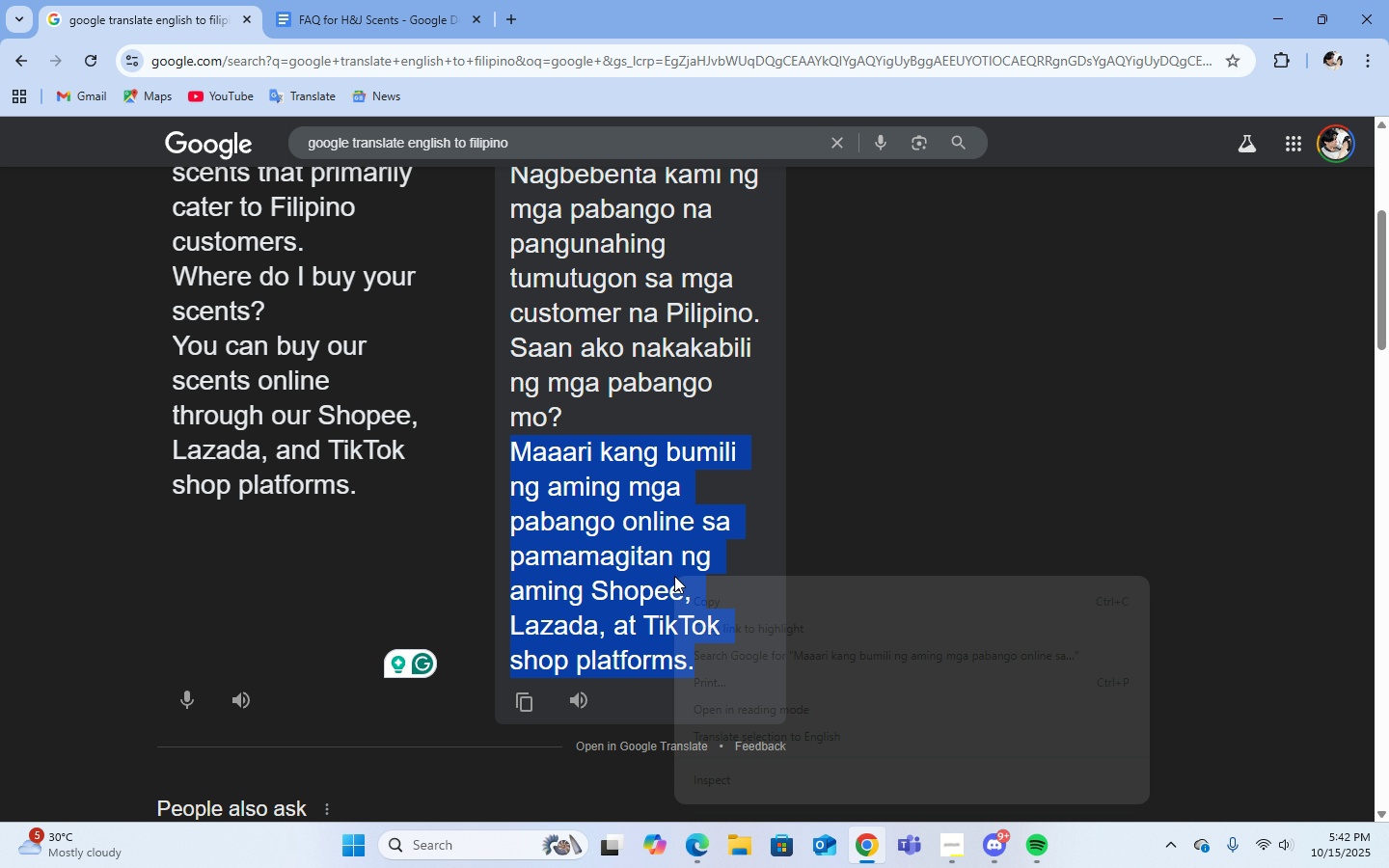 
right_click([674, 576])
 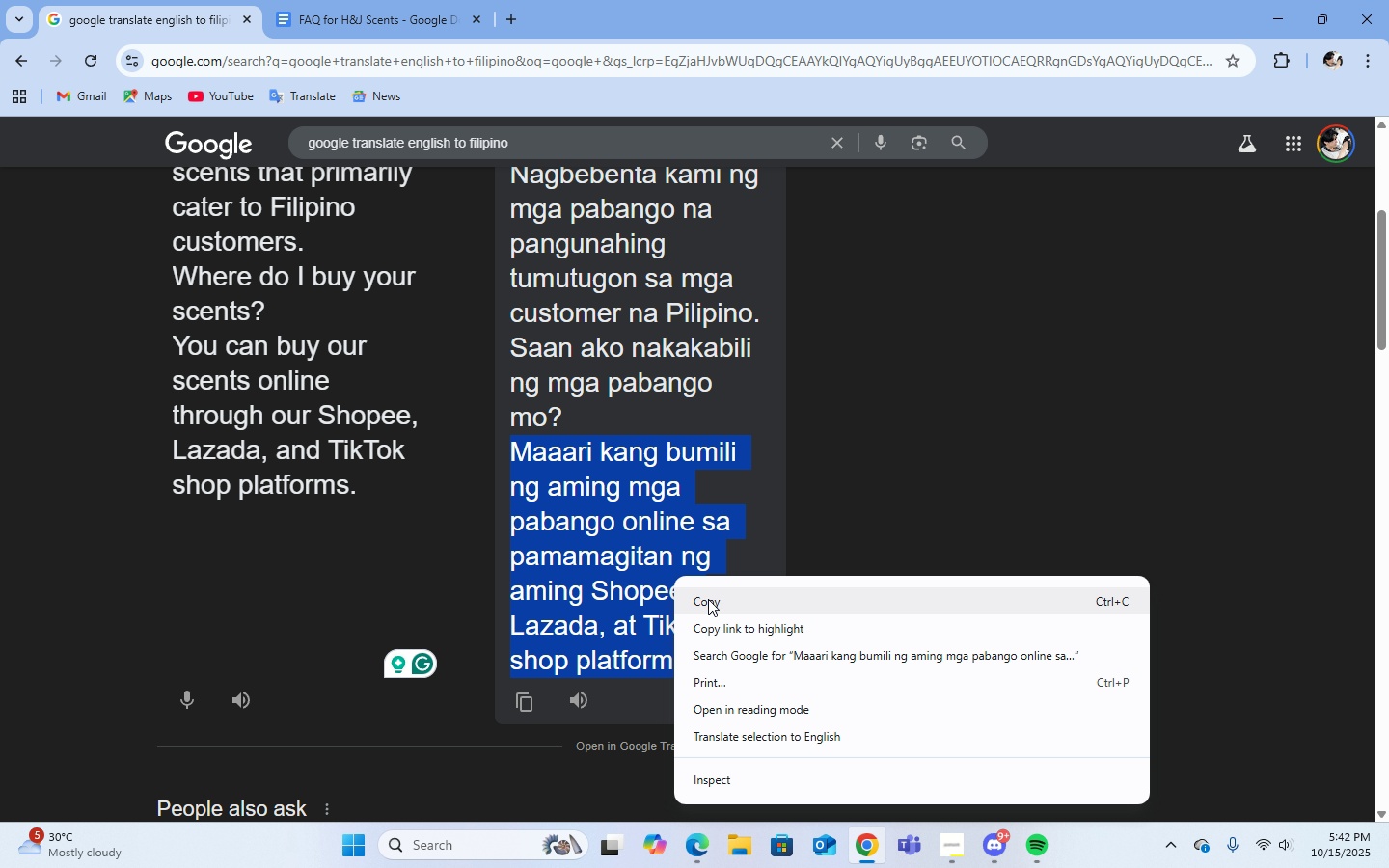 
left_click([708, 599])
 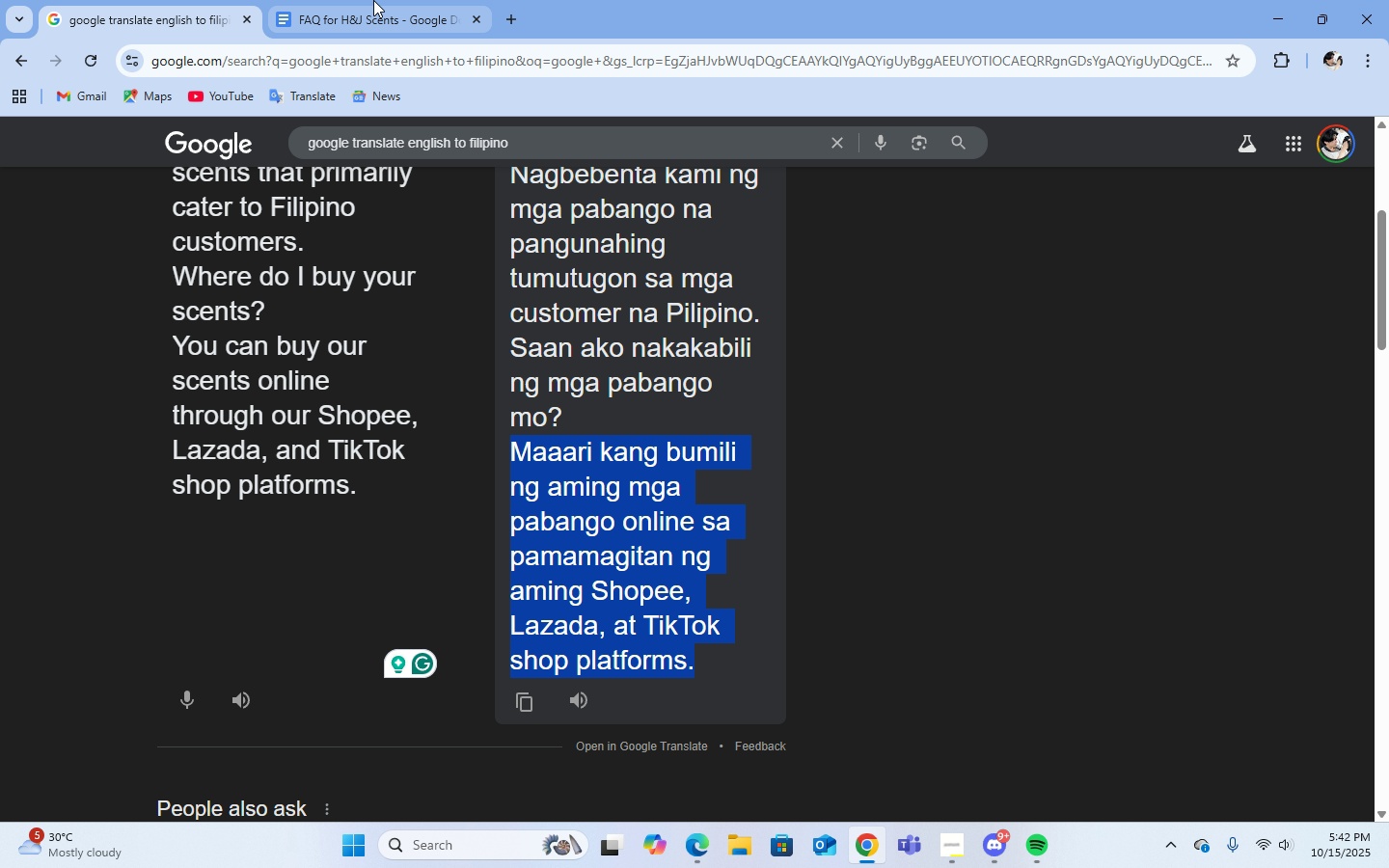 
left_click([373, 0])
 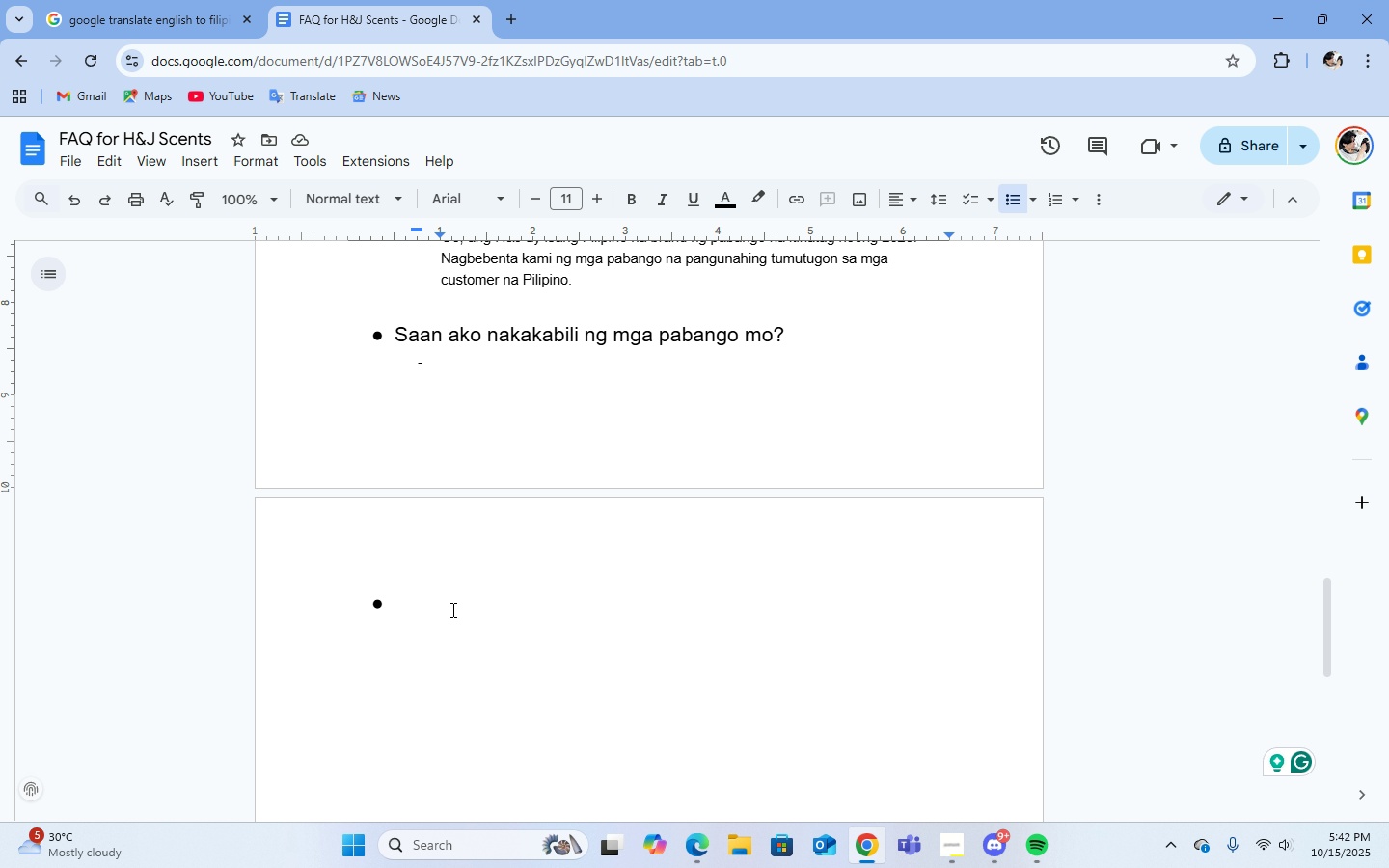 
left_click([451, 610])
 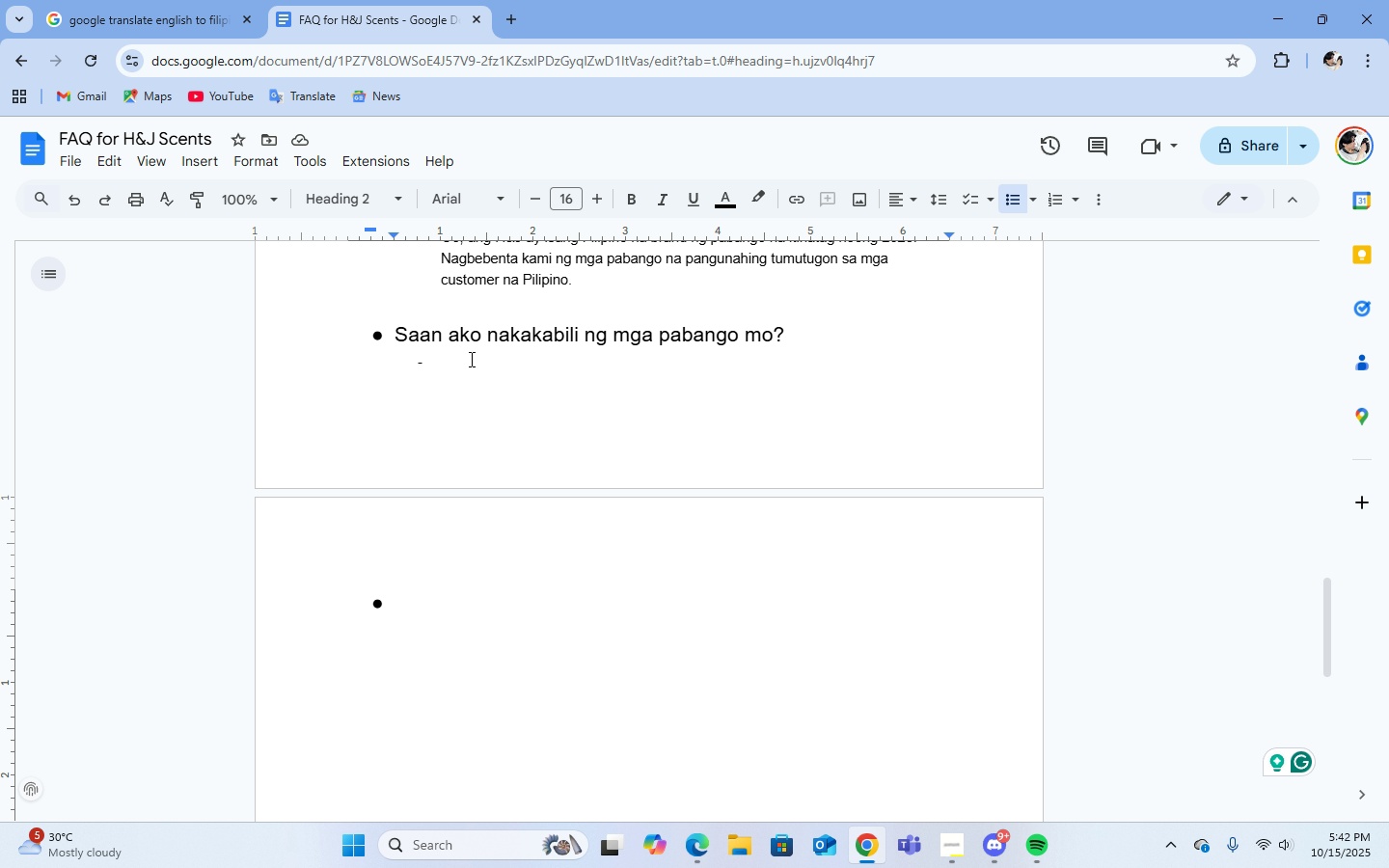 
left_click([471, 367])
 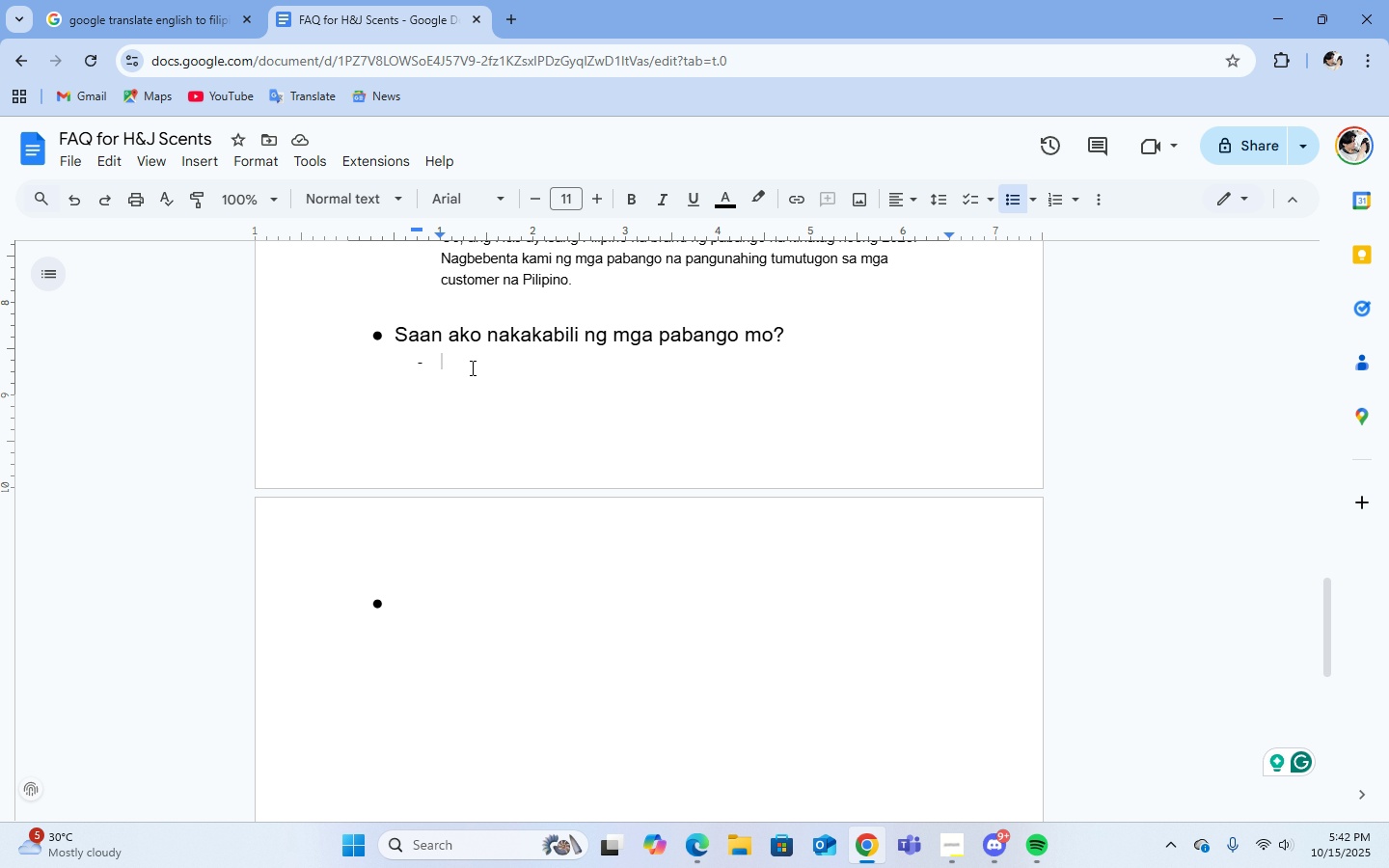 
key(Control+V)
 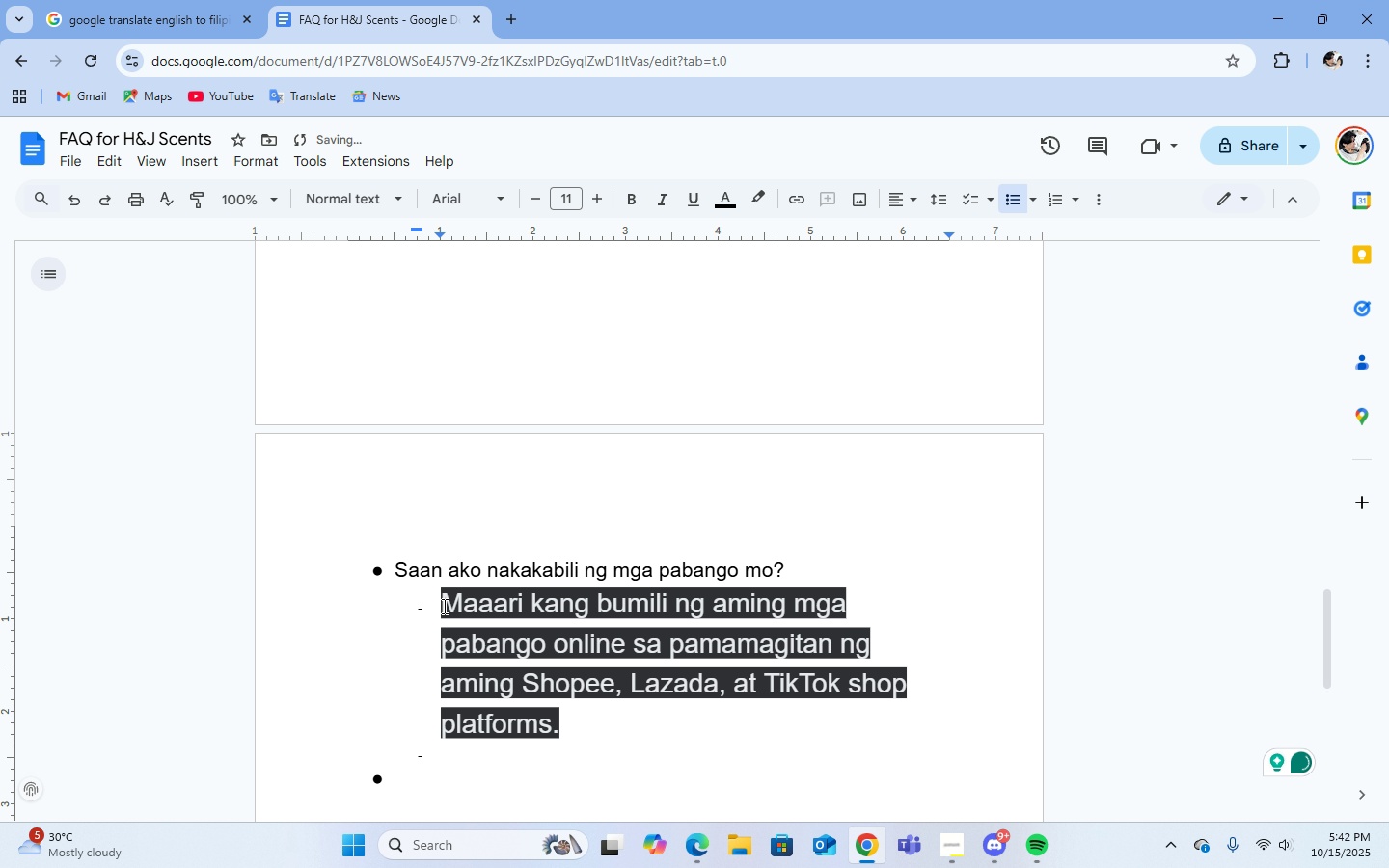 
left_click_drag(start_coordinate=[437, 603], to_coordinate=[583, 719])
 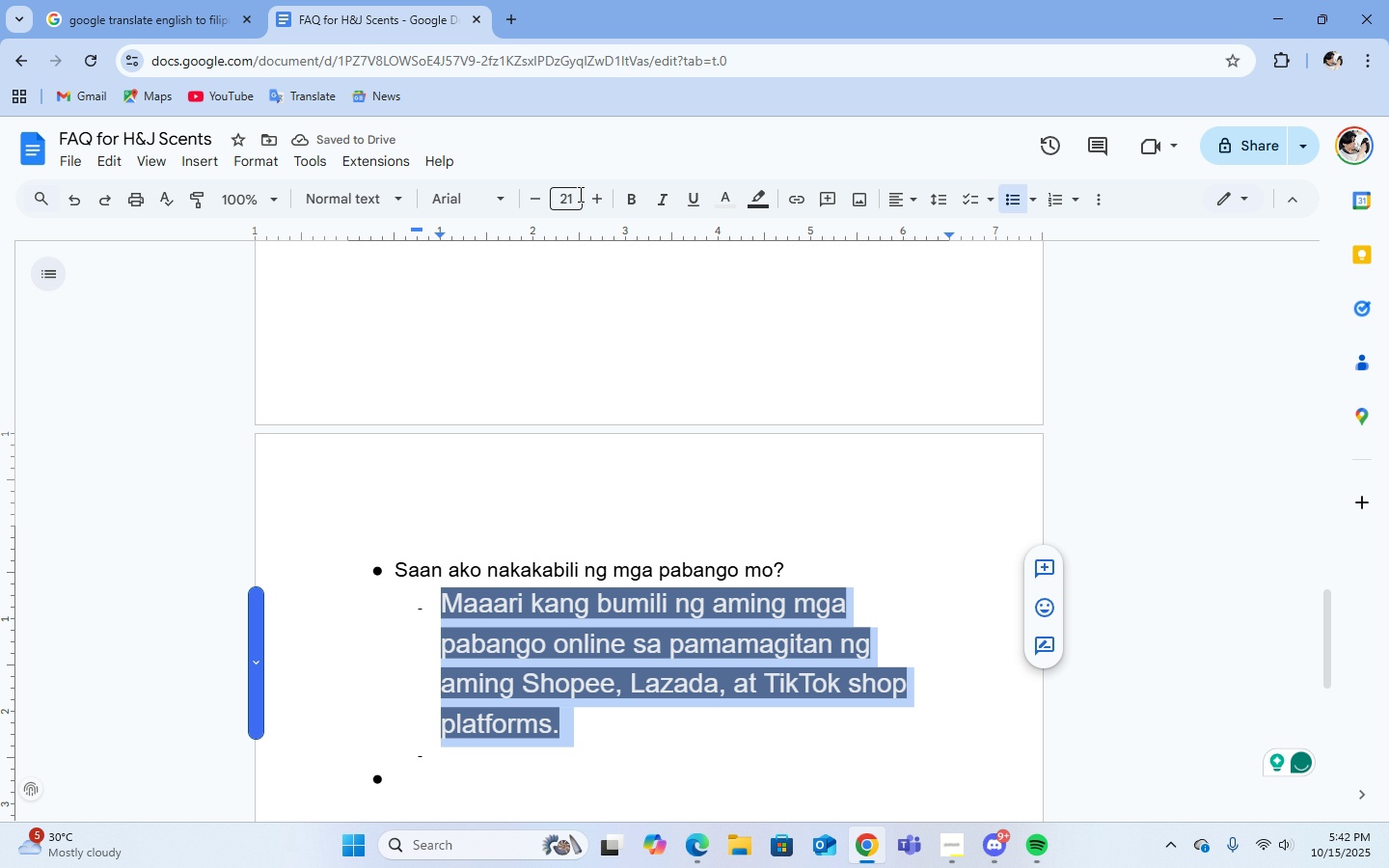 
left_click([579, 194])
 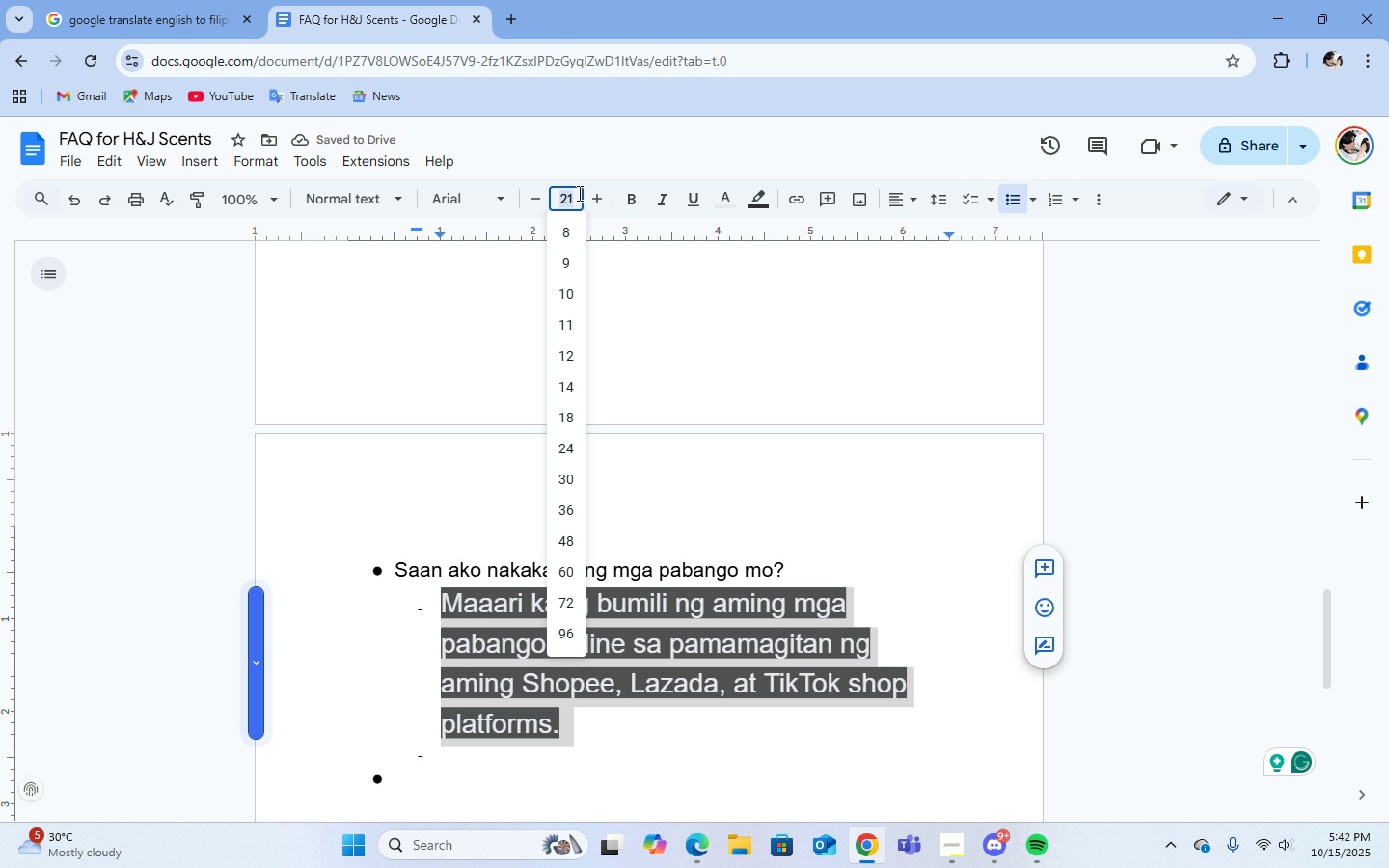 
key(Numpad1)
 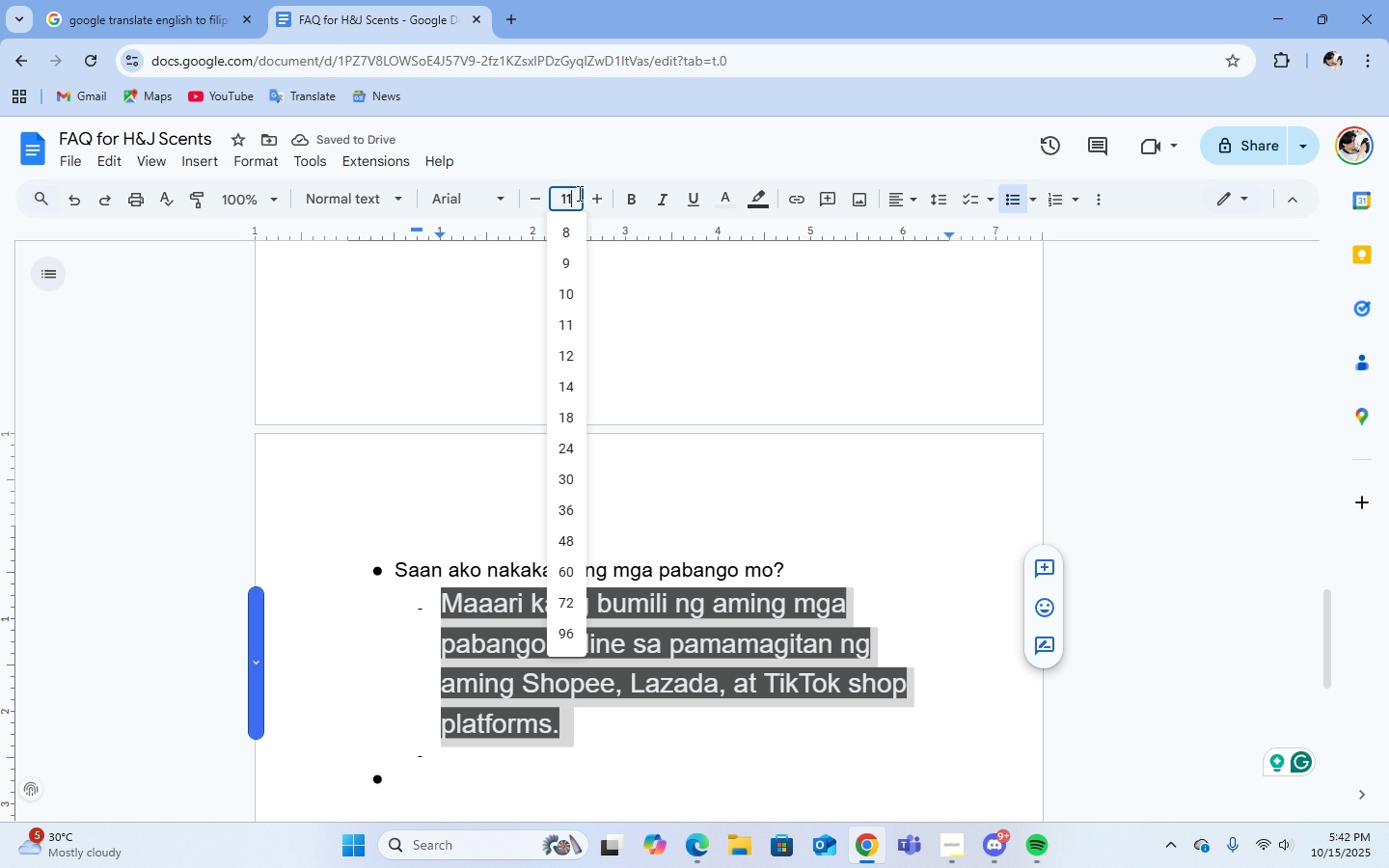 
key(Numpad1)
 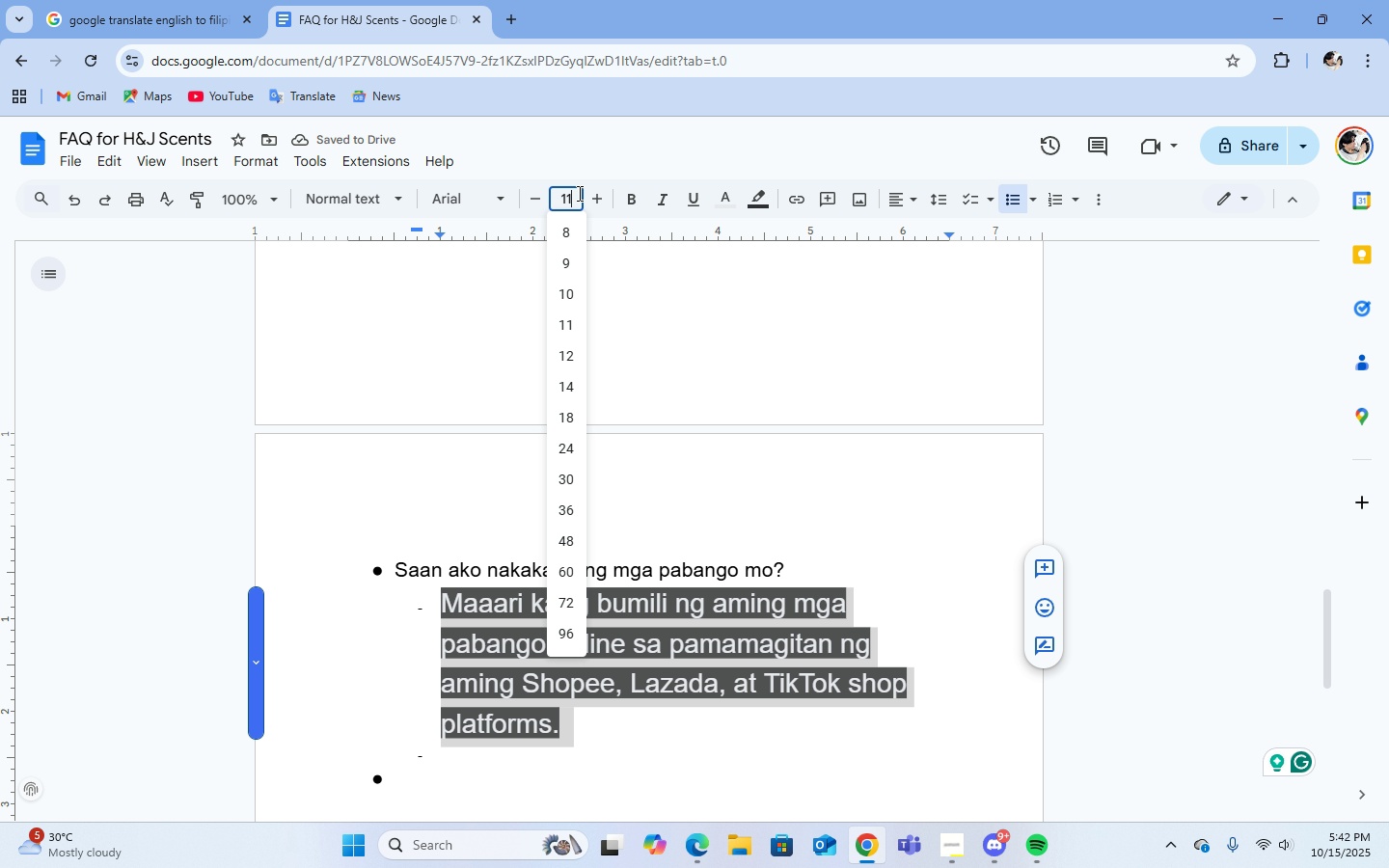 
key(Enter)
 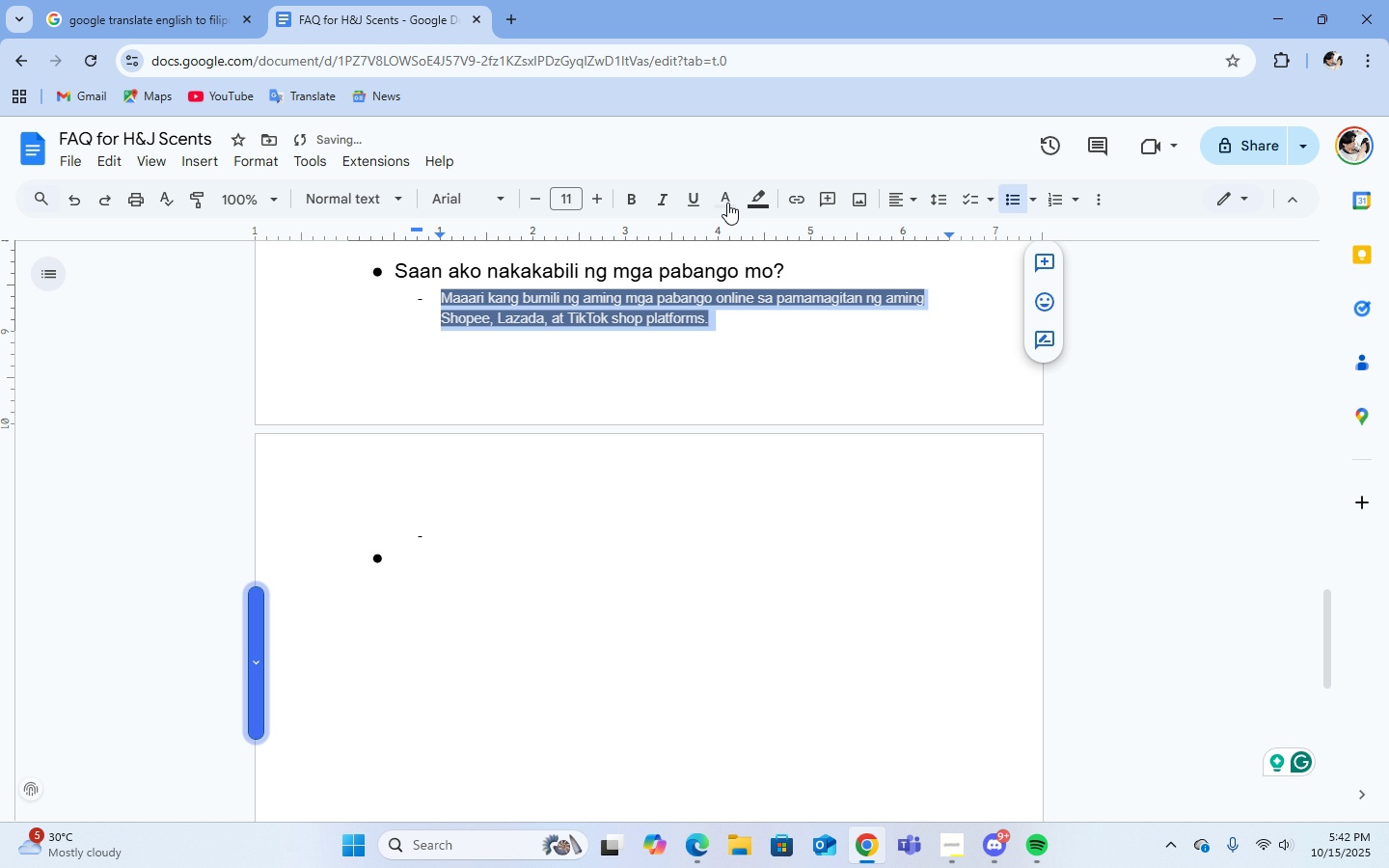 
left_click([729, 199])
 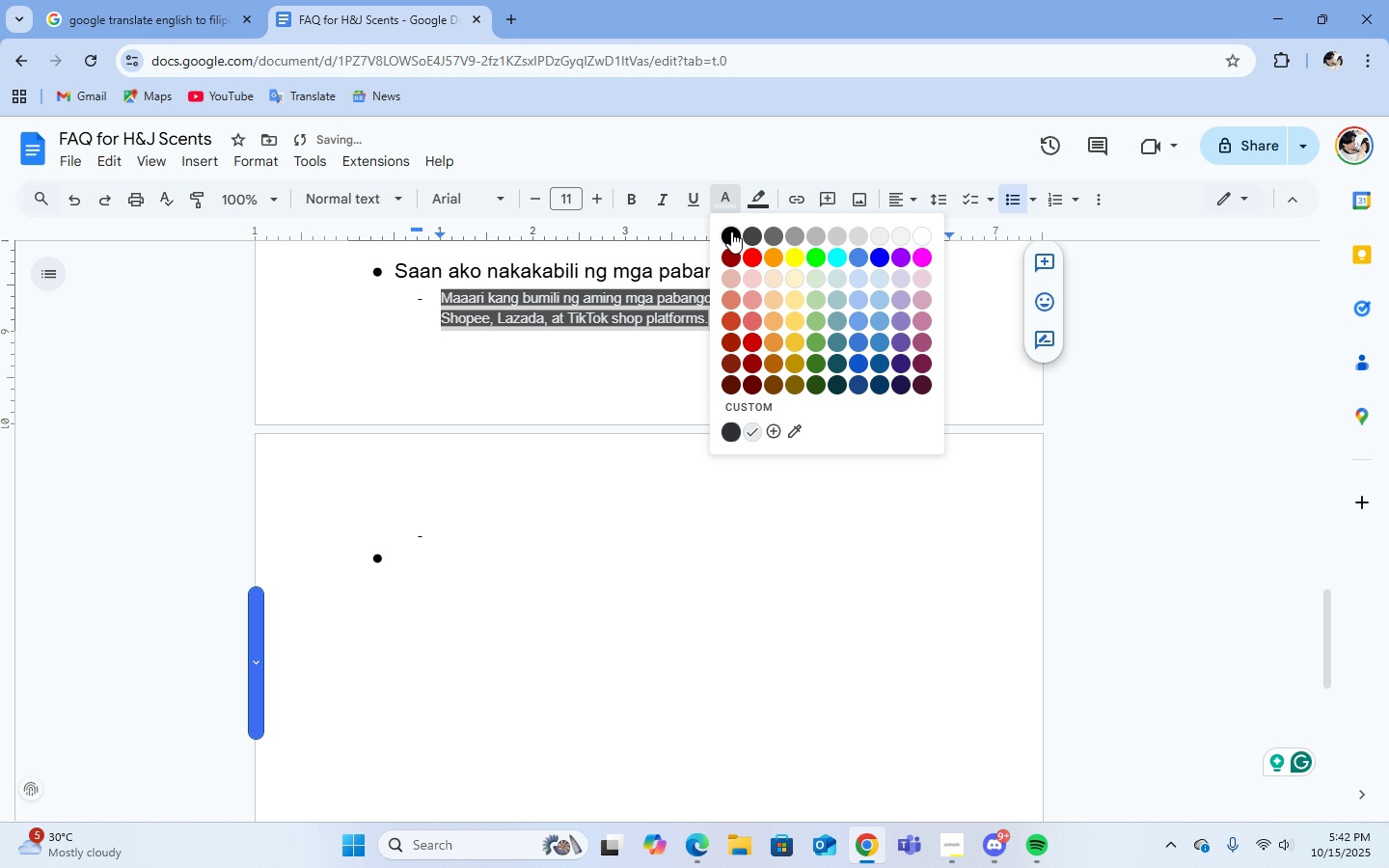 
left_click([731, 231])
 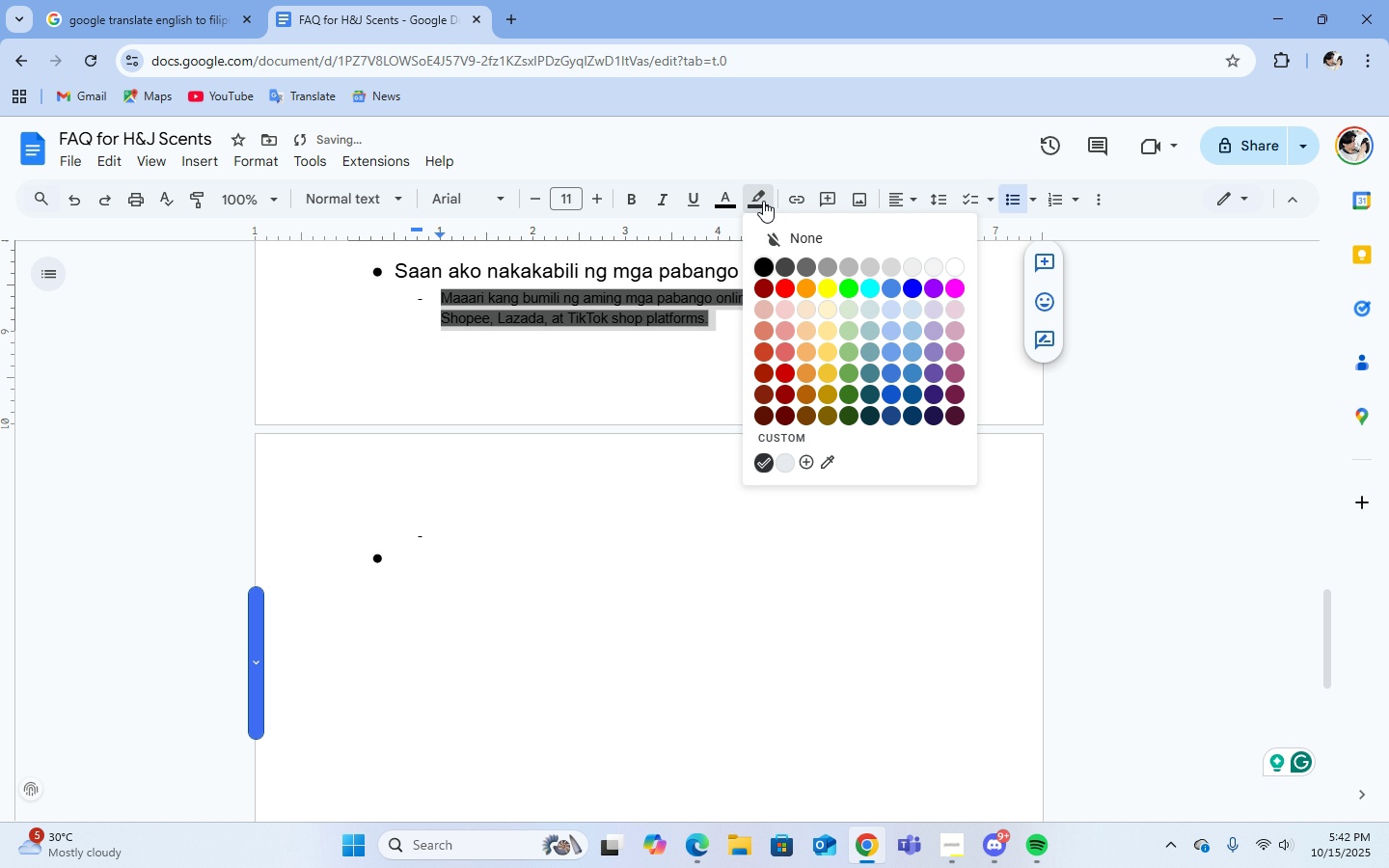 
double_click([763, 201])
 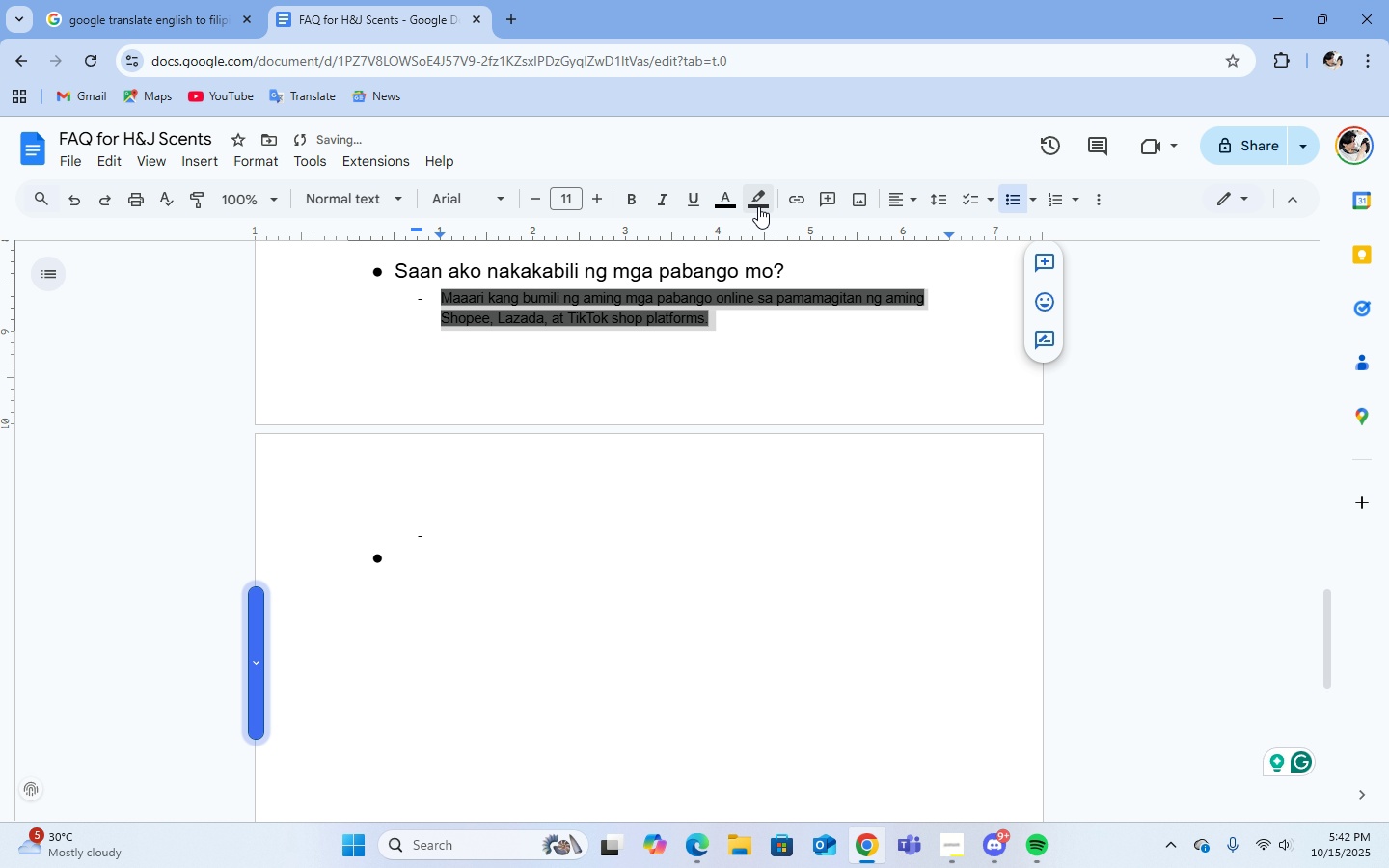 
left_click([758, 206])
 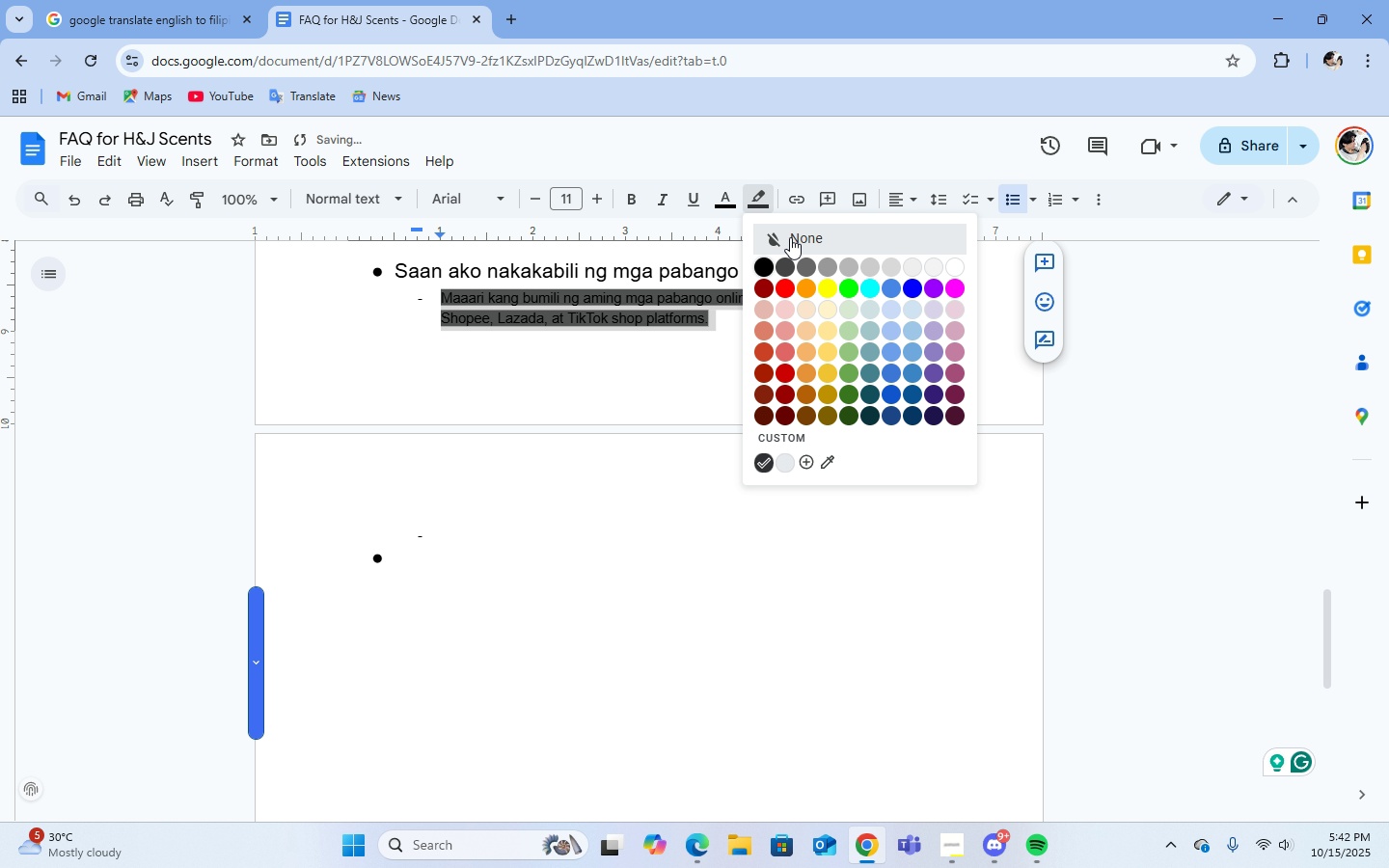 
double_click([790, 237])
 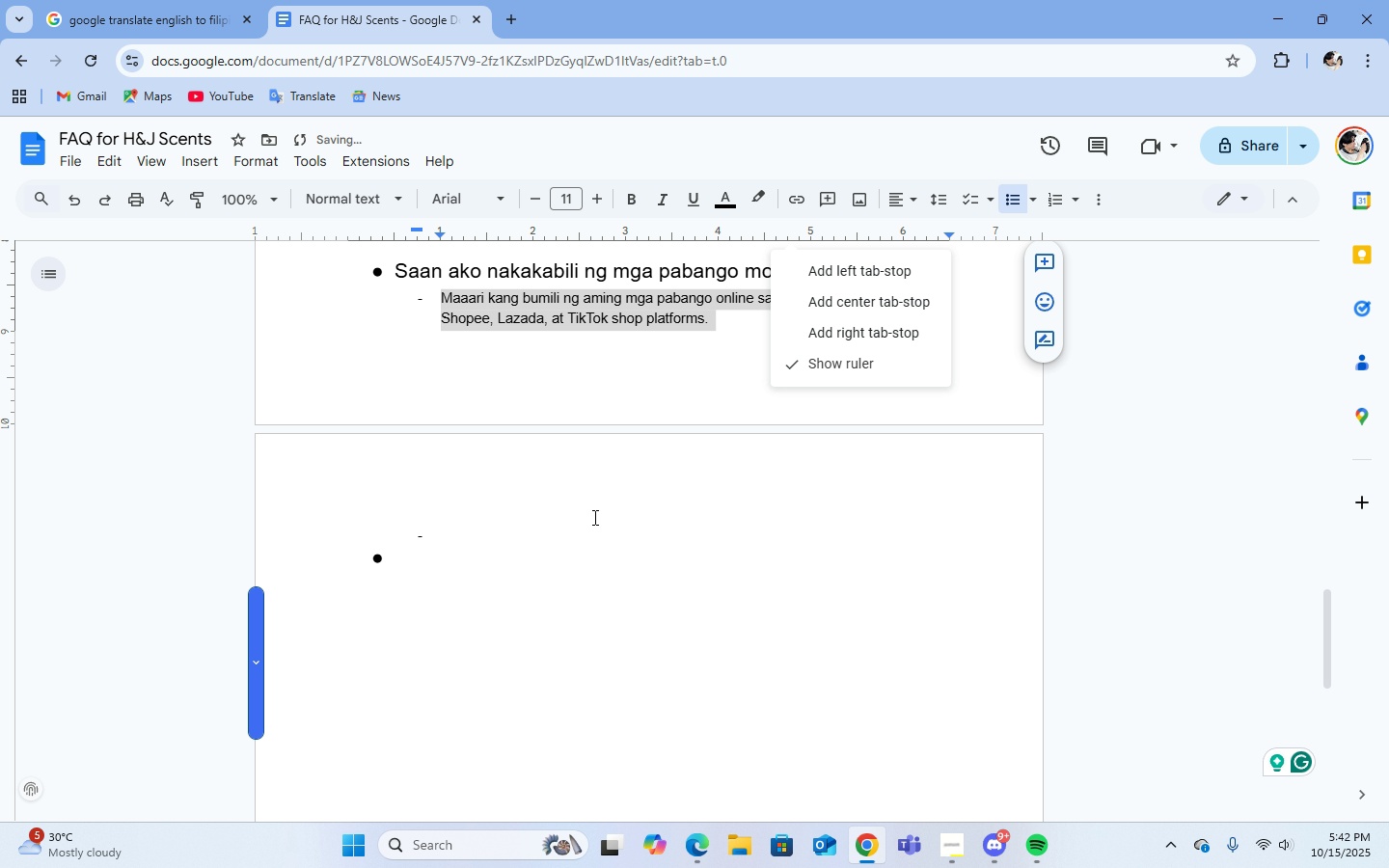 
scroll: coordinate [593, 518], scroll_direction: up, amount: 2.0
 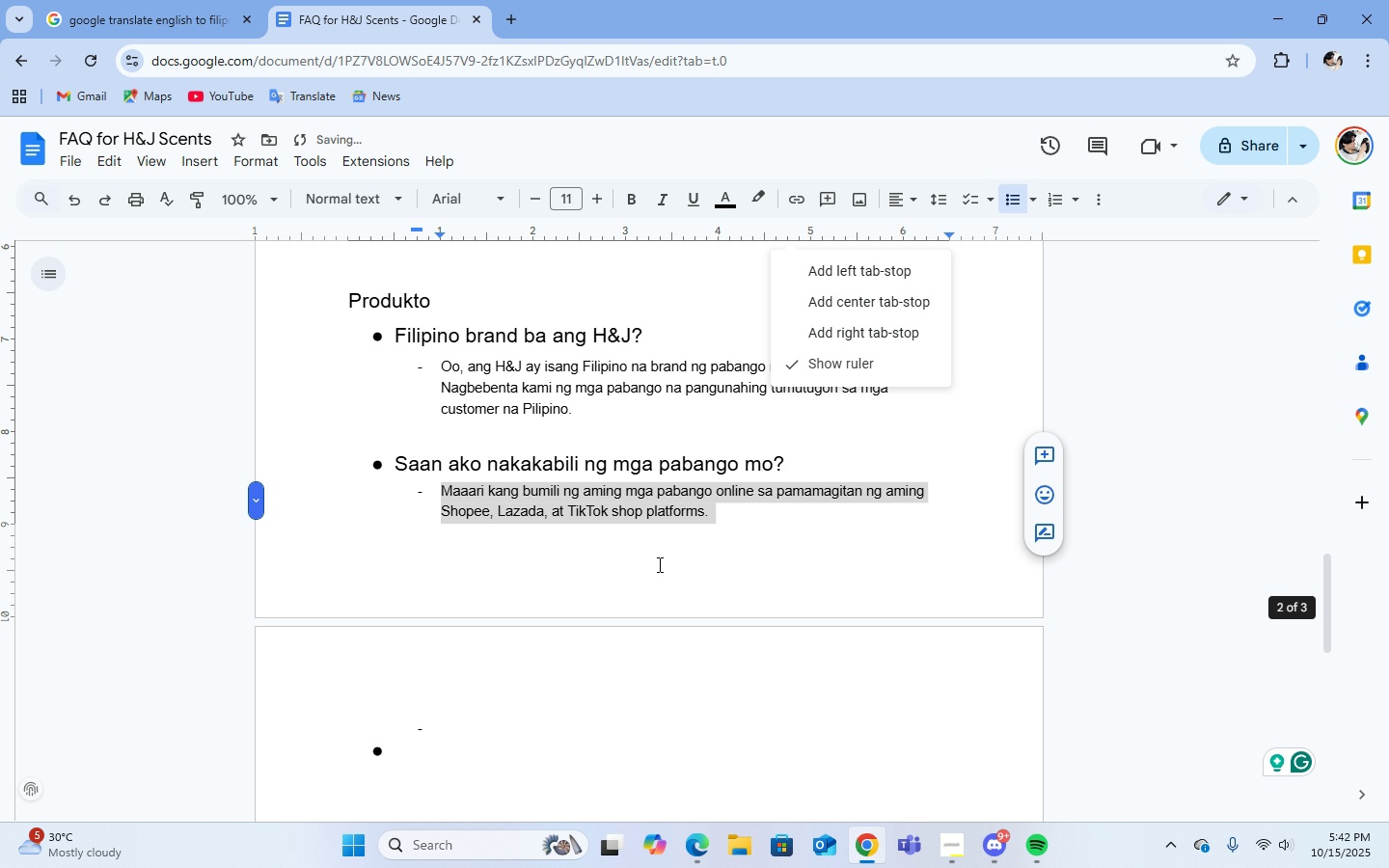 
left_click([658, 564])
 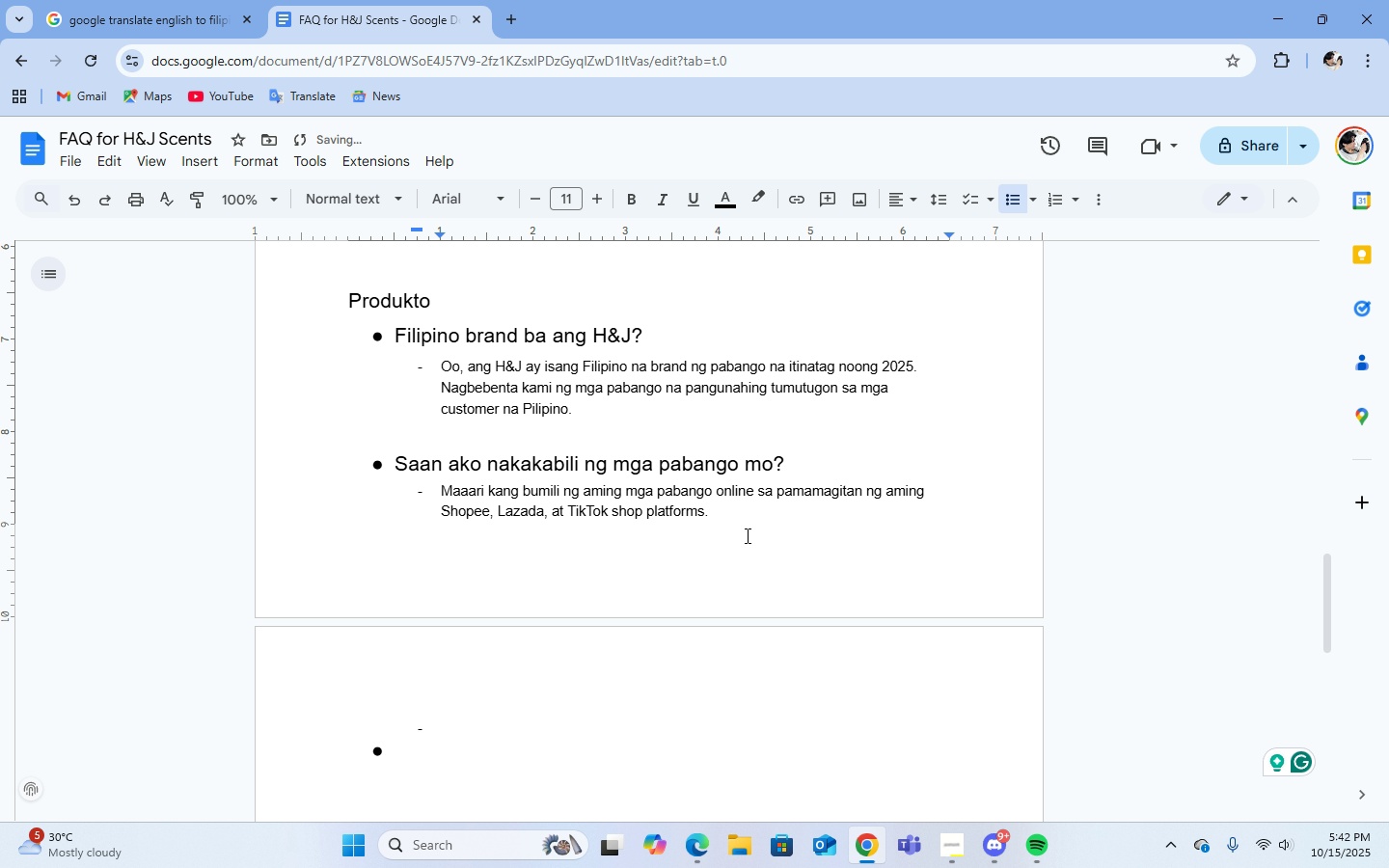 
left_click([749, 519])
 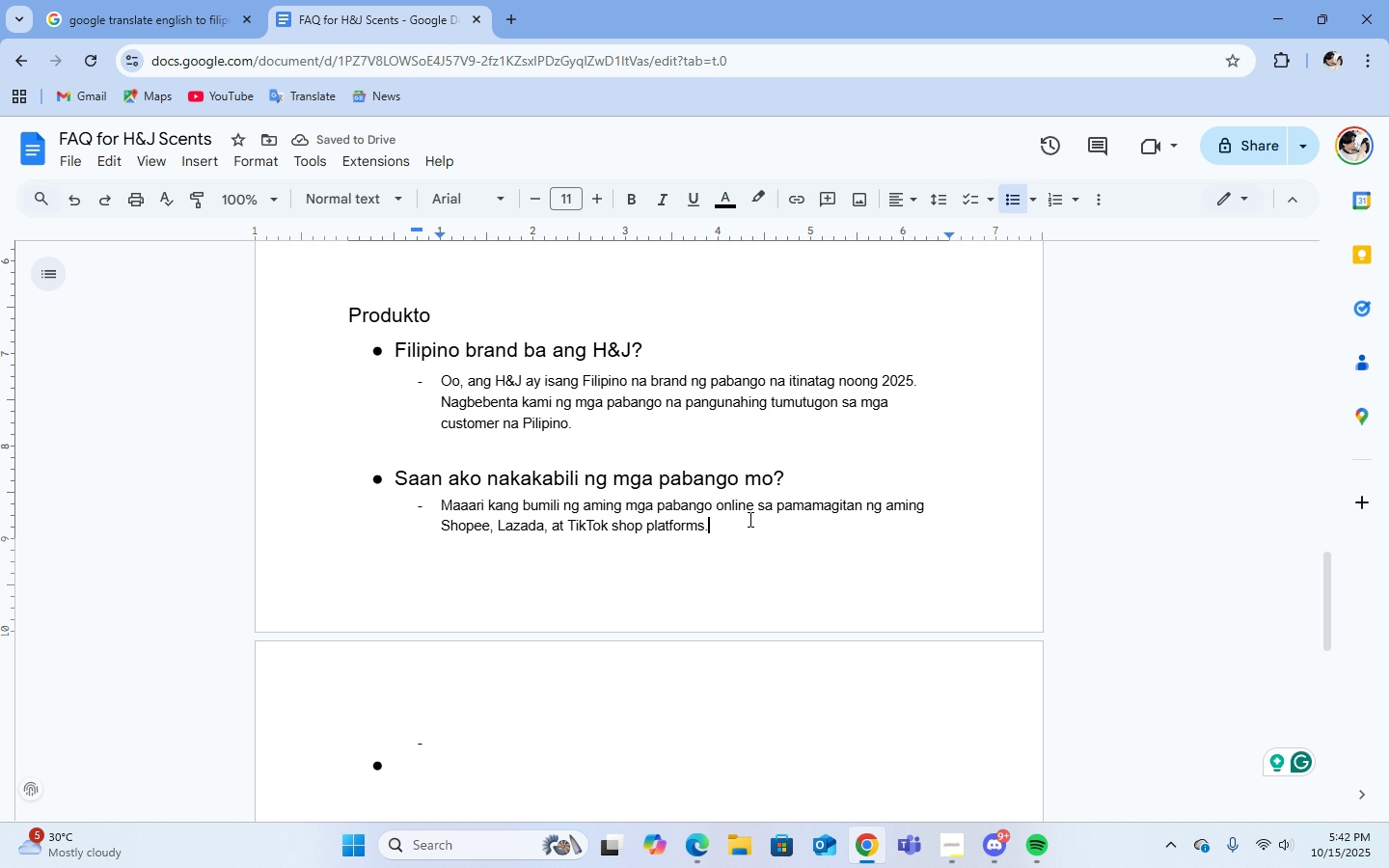 
scroll: coordinate [749, 519], scroll_direction: up, amount: 8.0
 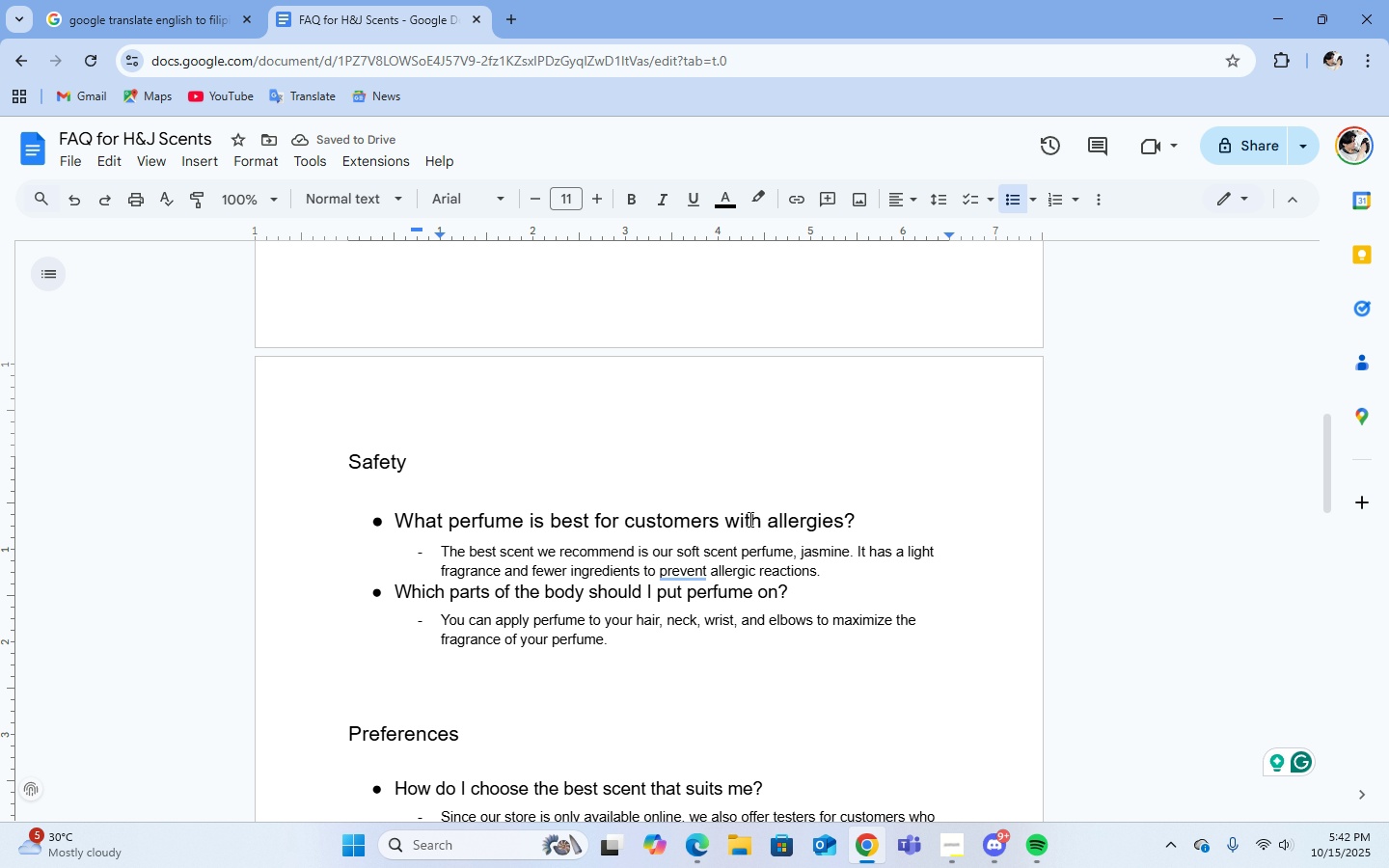 
scroll: coordinate [749, 519], scroll_direction: down, amount: 2.0
 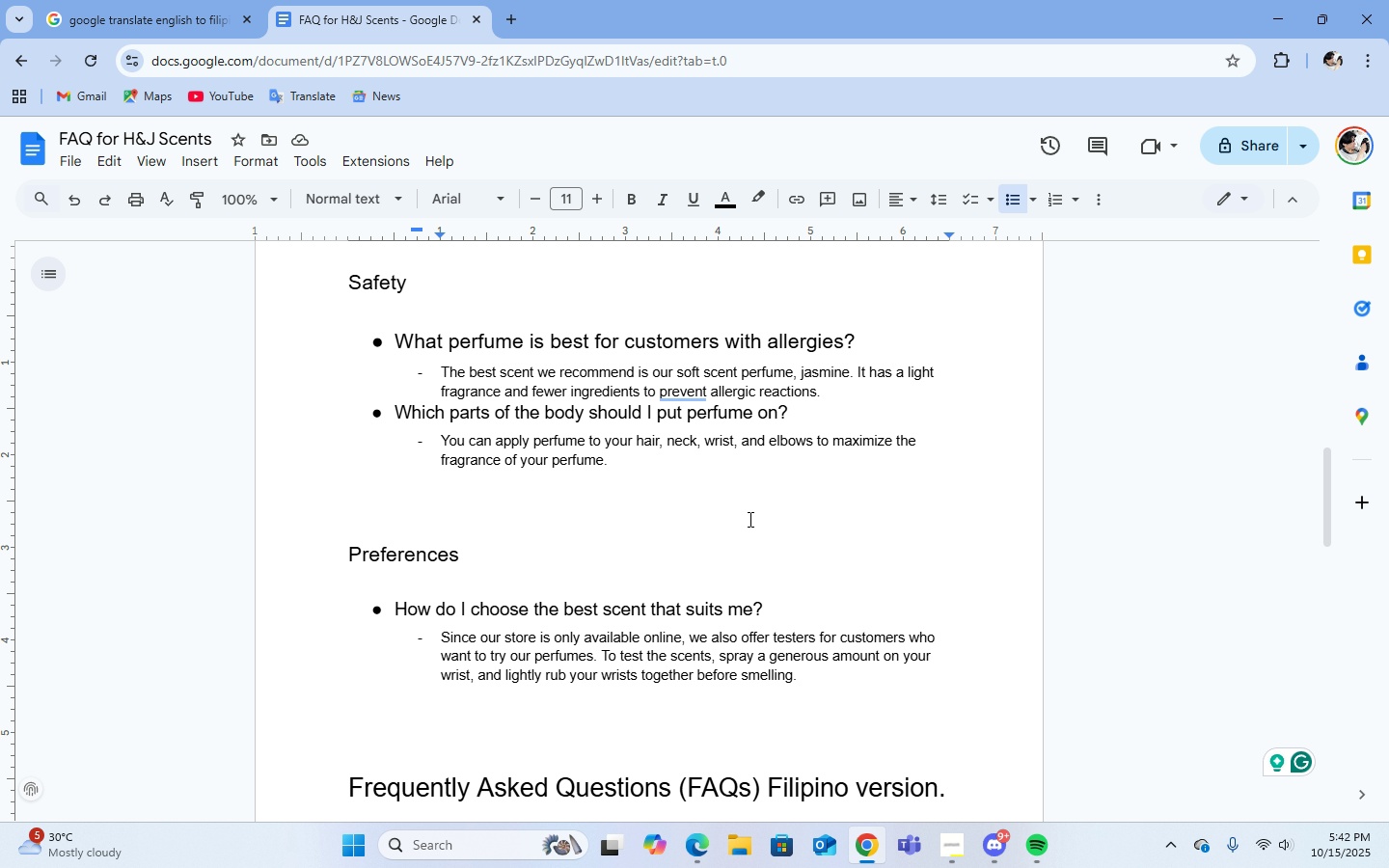 
scroll: coordinate [749, 519], scroll_direction: up, amount: 9.0
 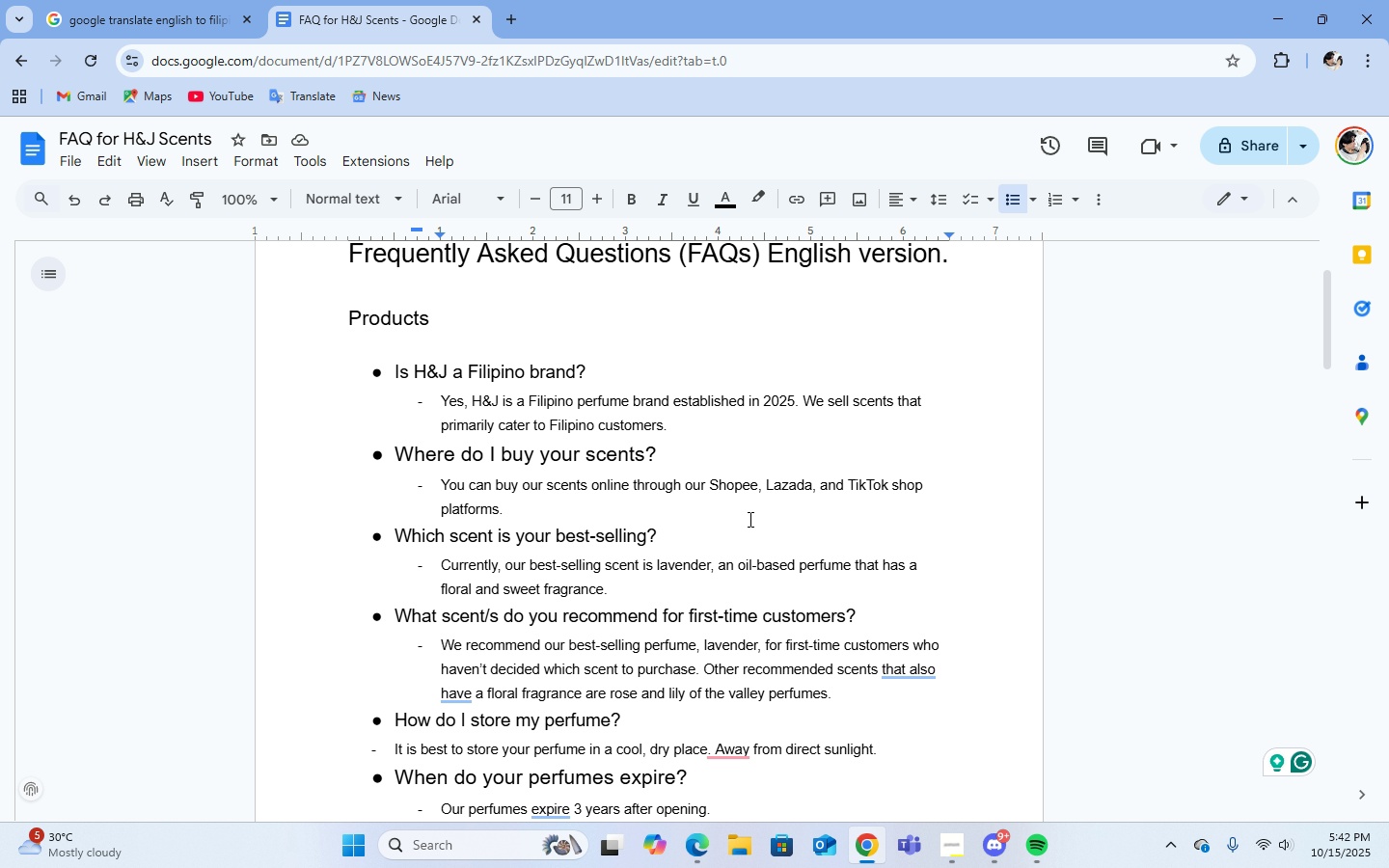 
scroll: coordinate [511, 541], scroll_direction: down, amount: 14.0
 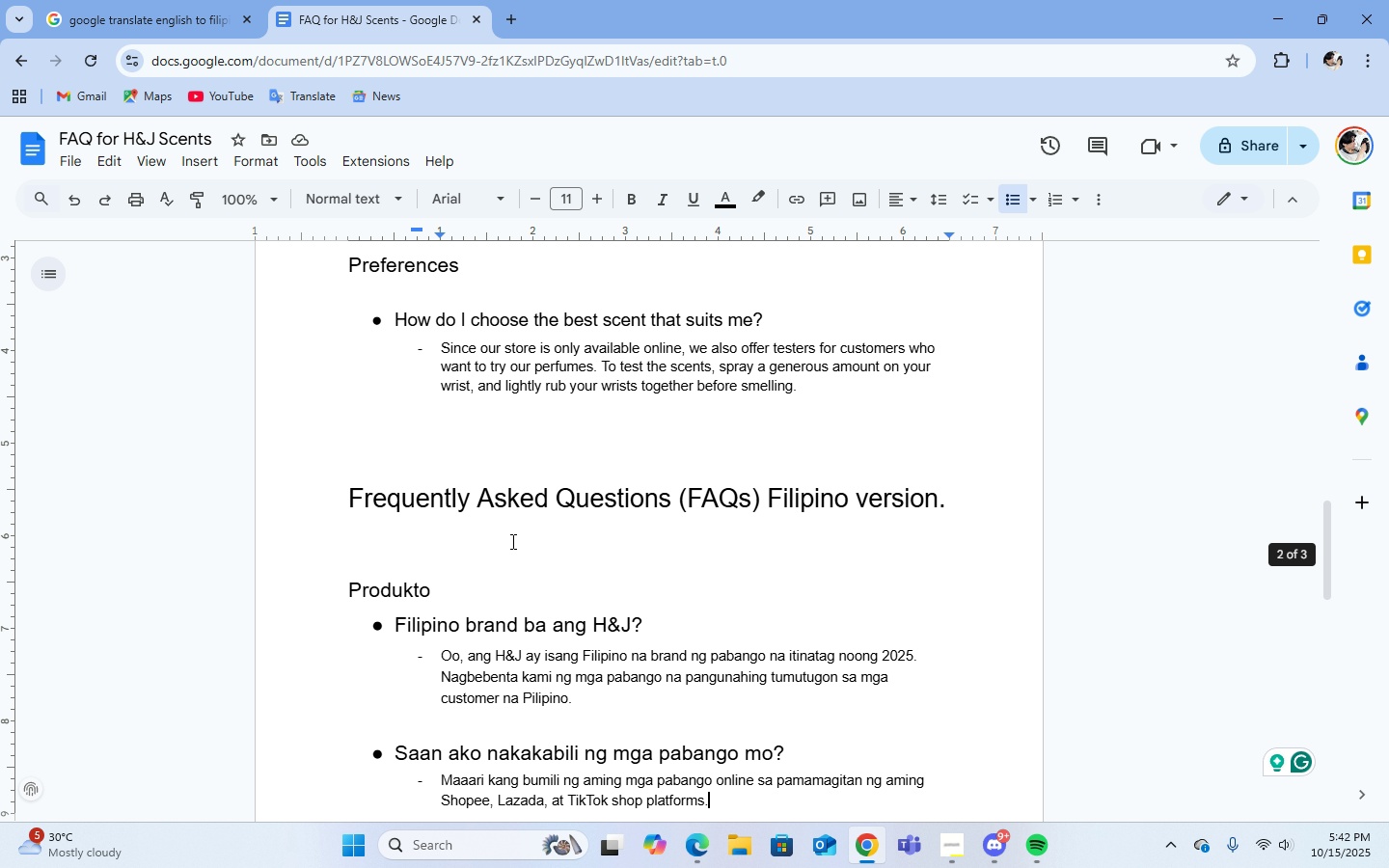 
scroll: coordinate [511, 541], scroll_direction: up, amount: 15.0
 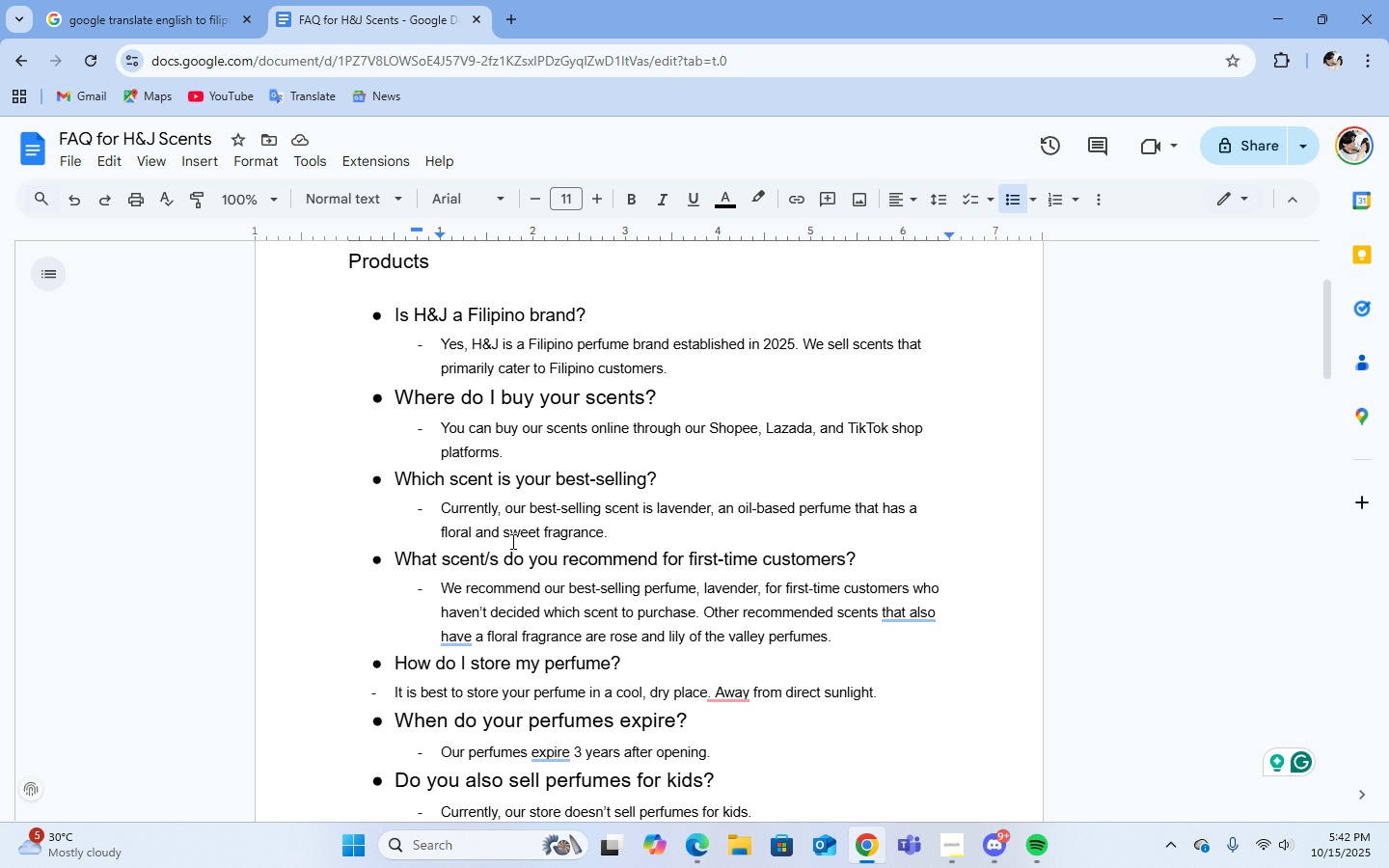 
scroll: coordinate [511, 541], scroll_direction: down, amount: 1.0
 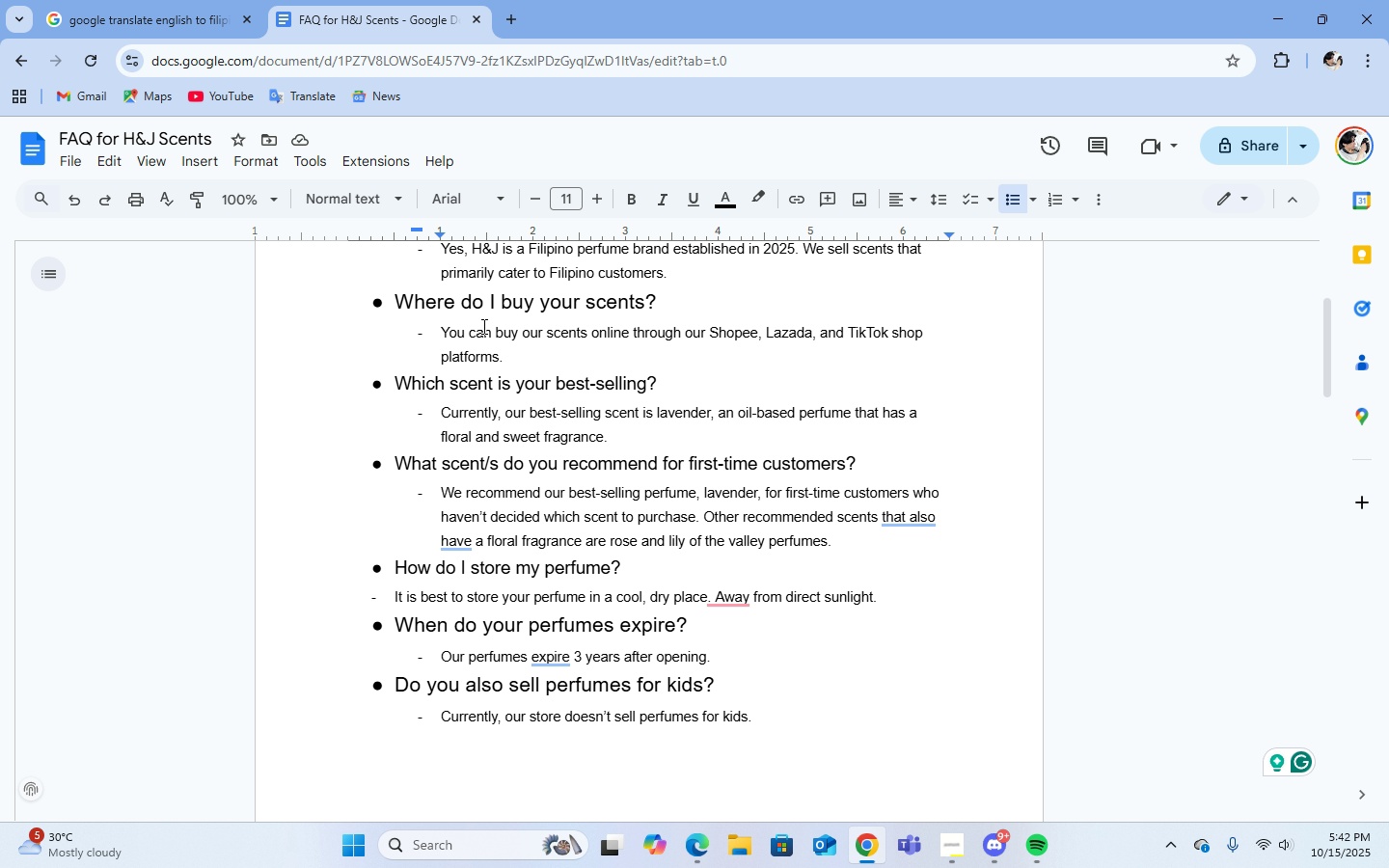 
left_click_drag(start_coordinate=[393, 380], to_coordinate=[832, 553])
 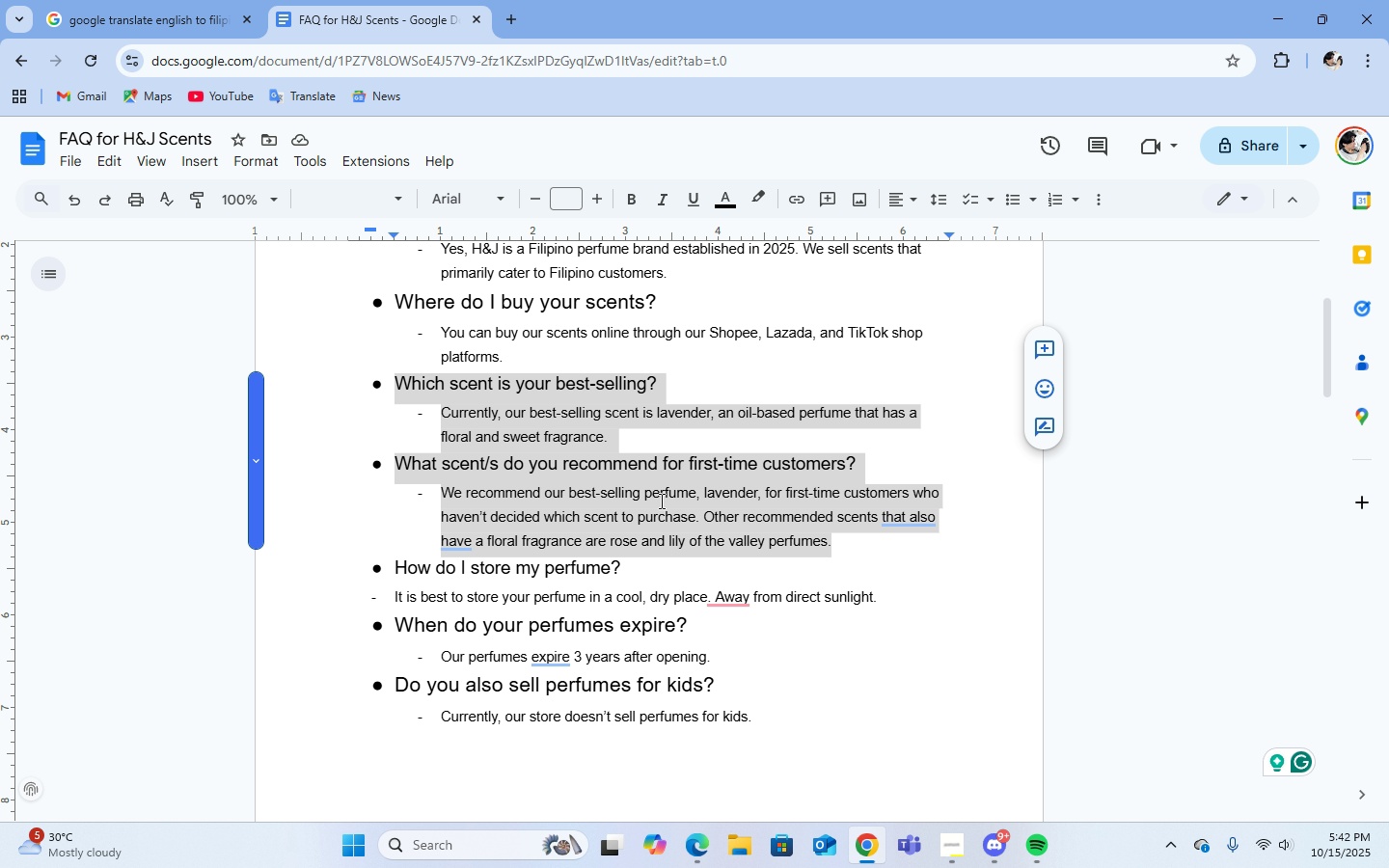 
right_click([660, 501])
 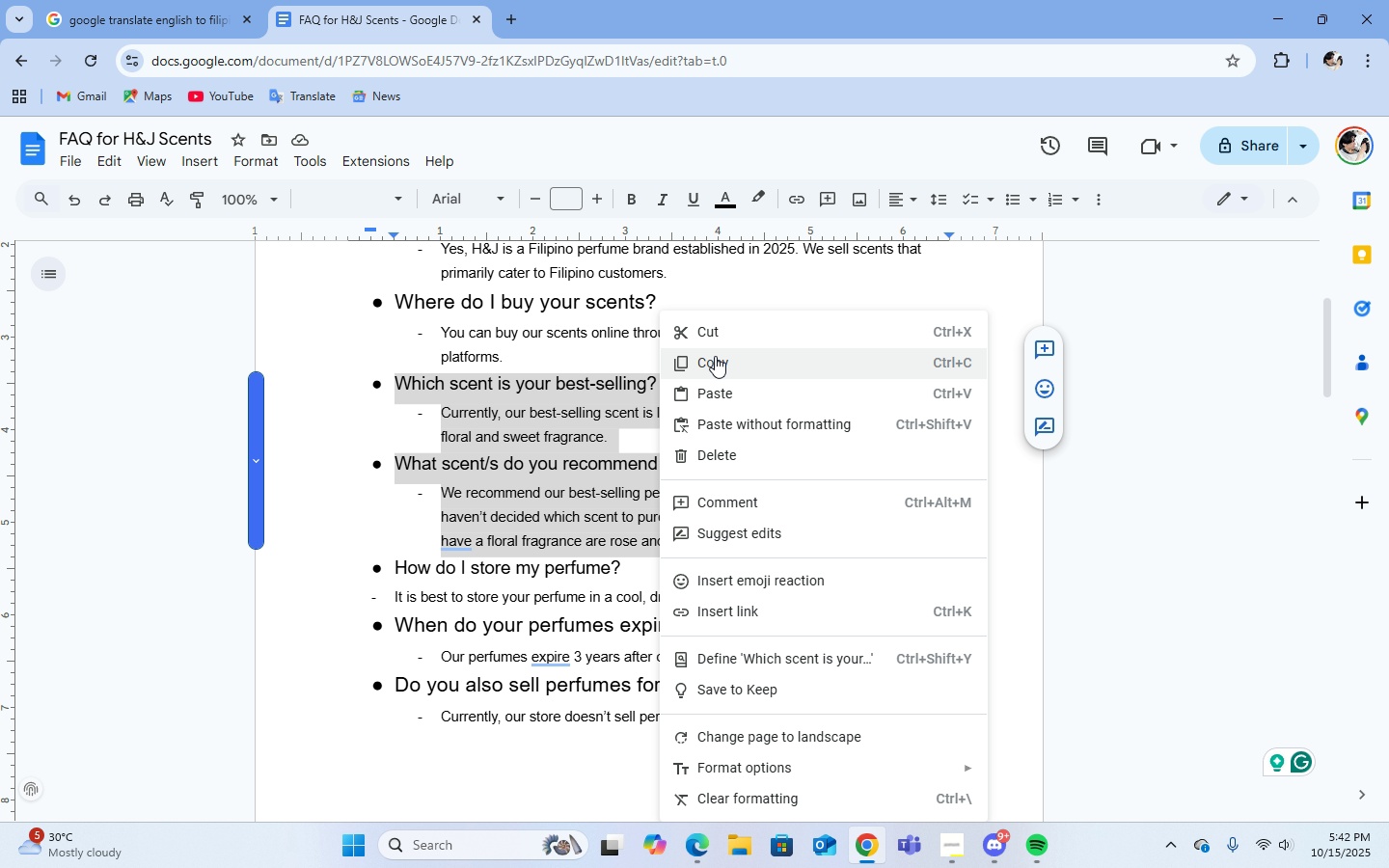 
double_click([715, 358])
 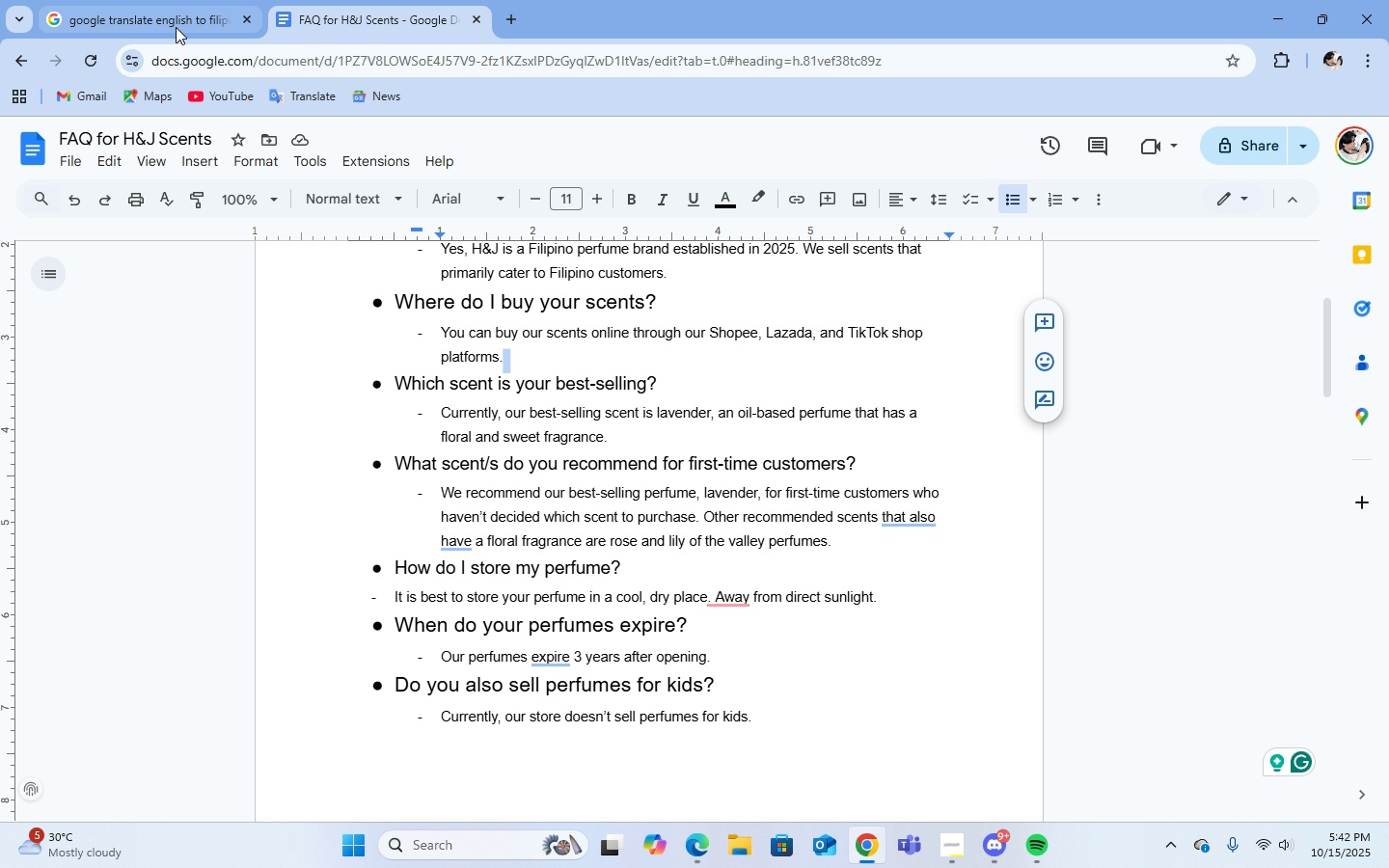 
middle_click([176, 27])
 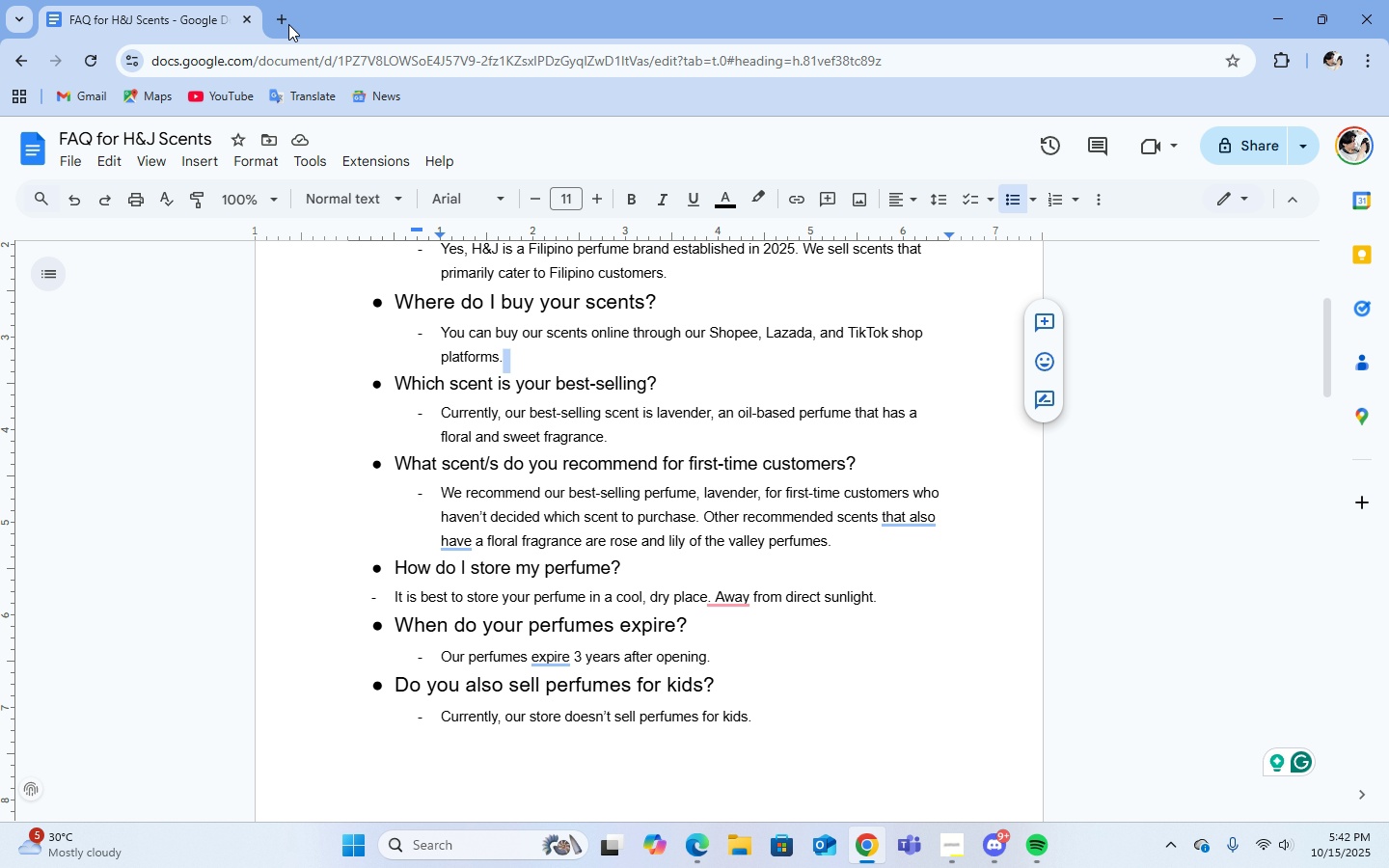 
left_click([279, 16])
 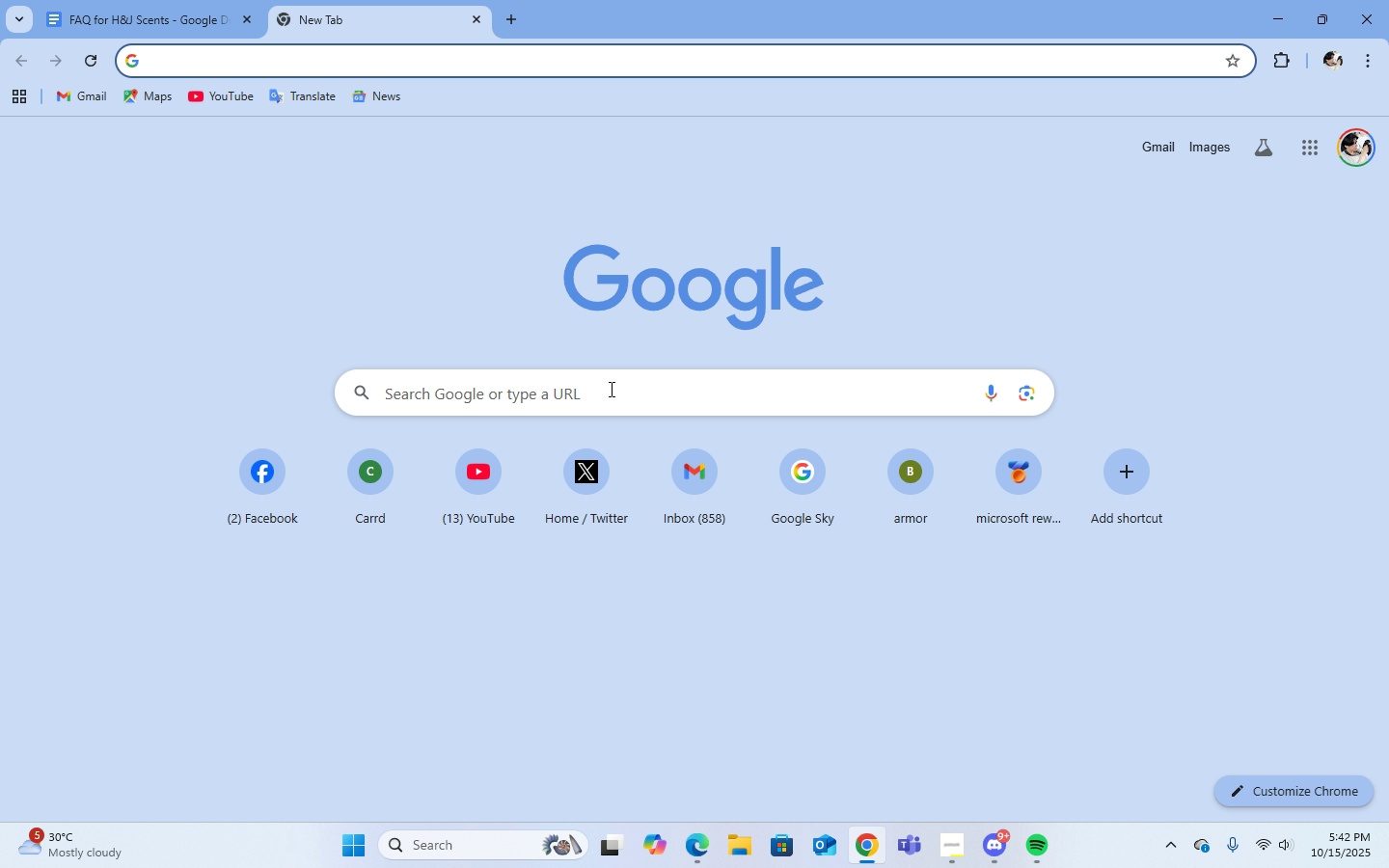 
left_click([610, 389])
 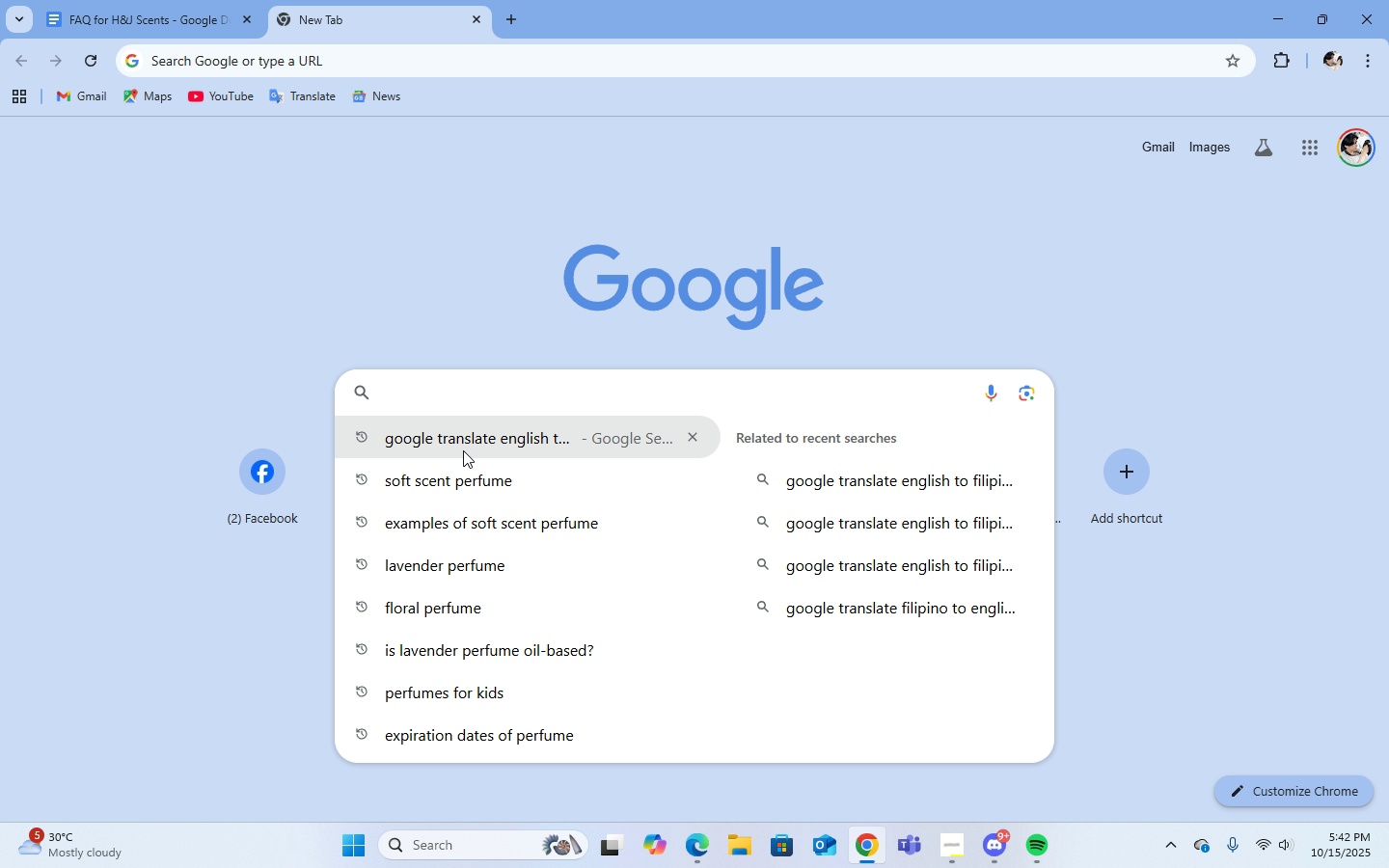 
left_click([463, 444])
 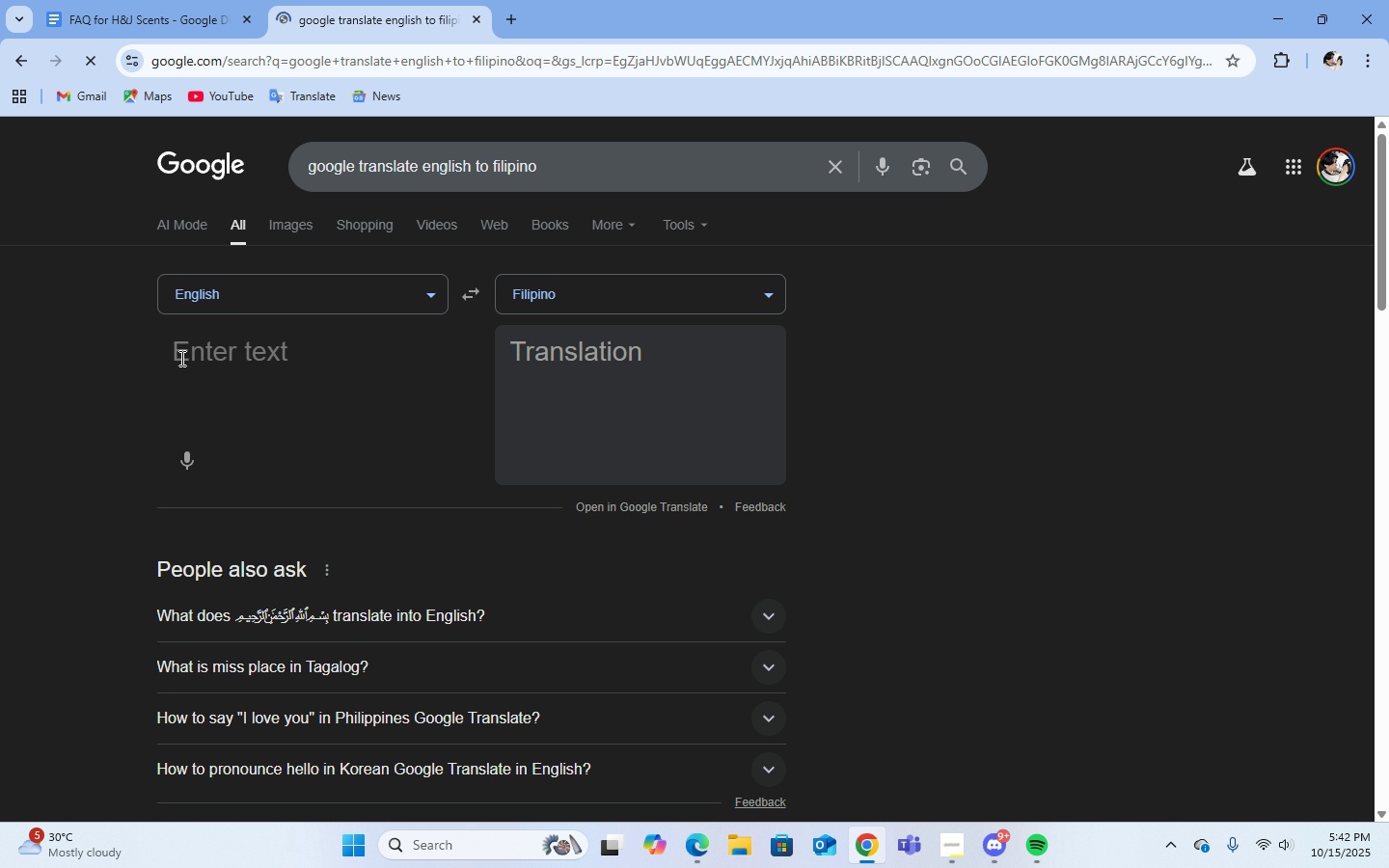 
left_click([236, 370])
 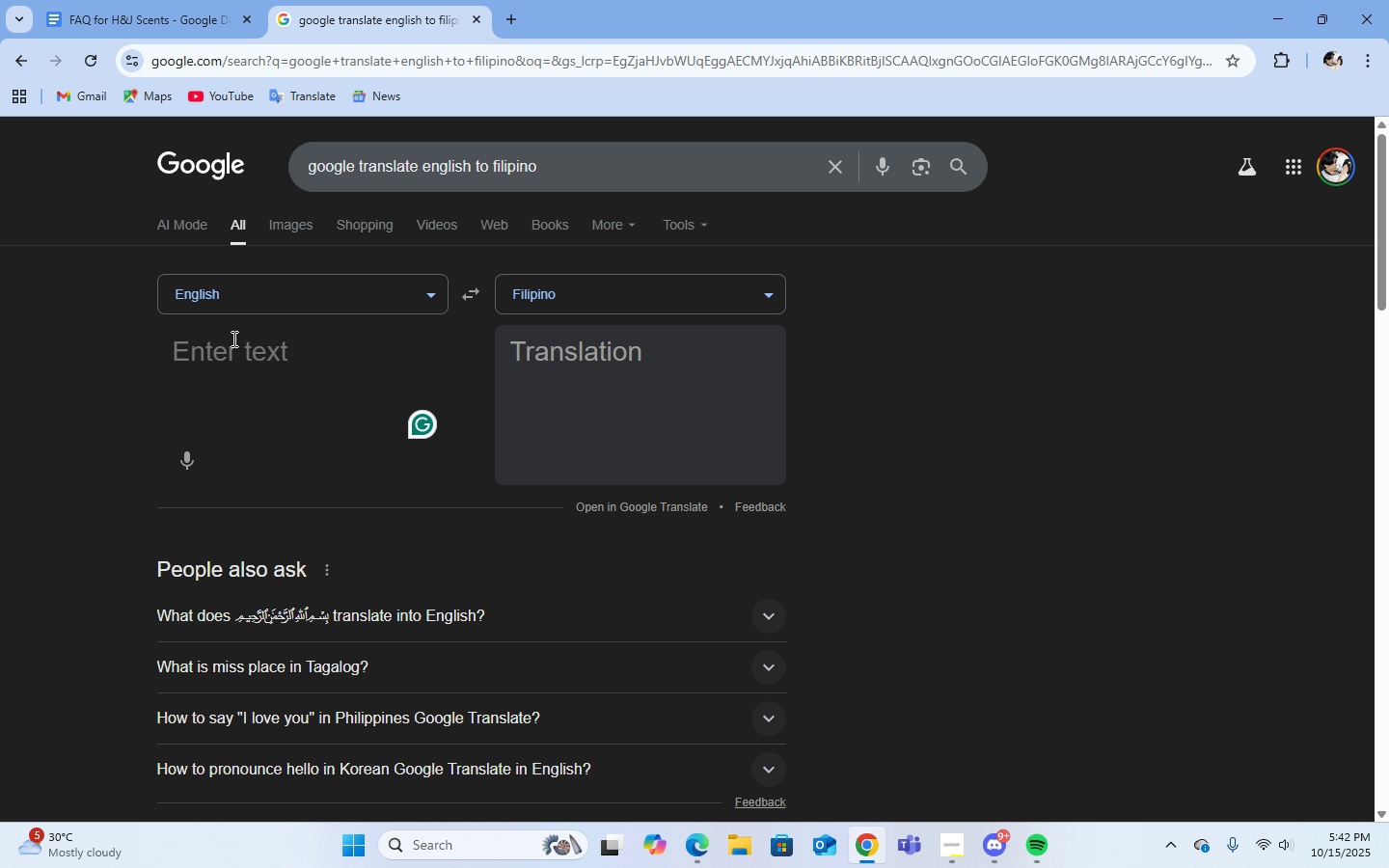 
key(Control+V)
 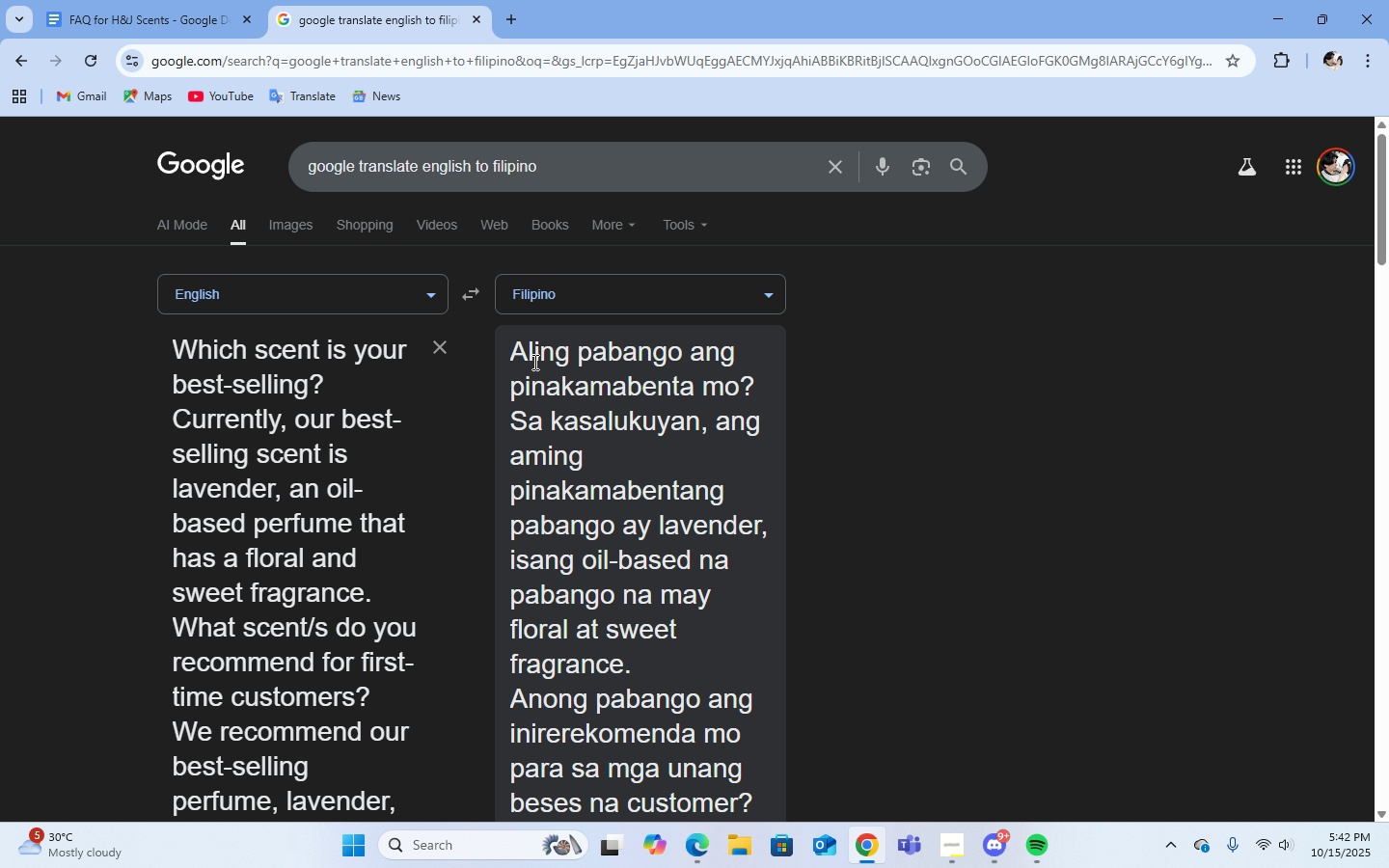 
wait(5.02)
 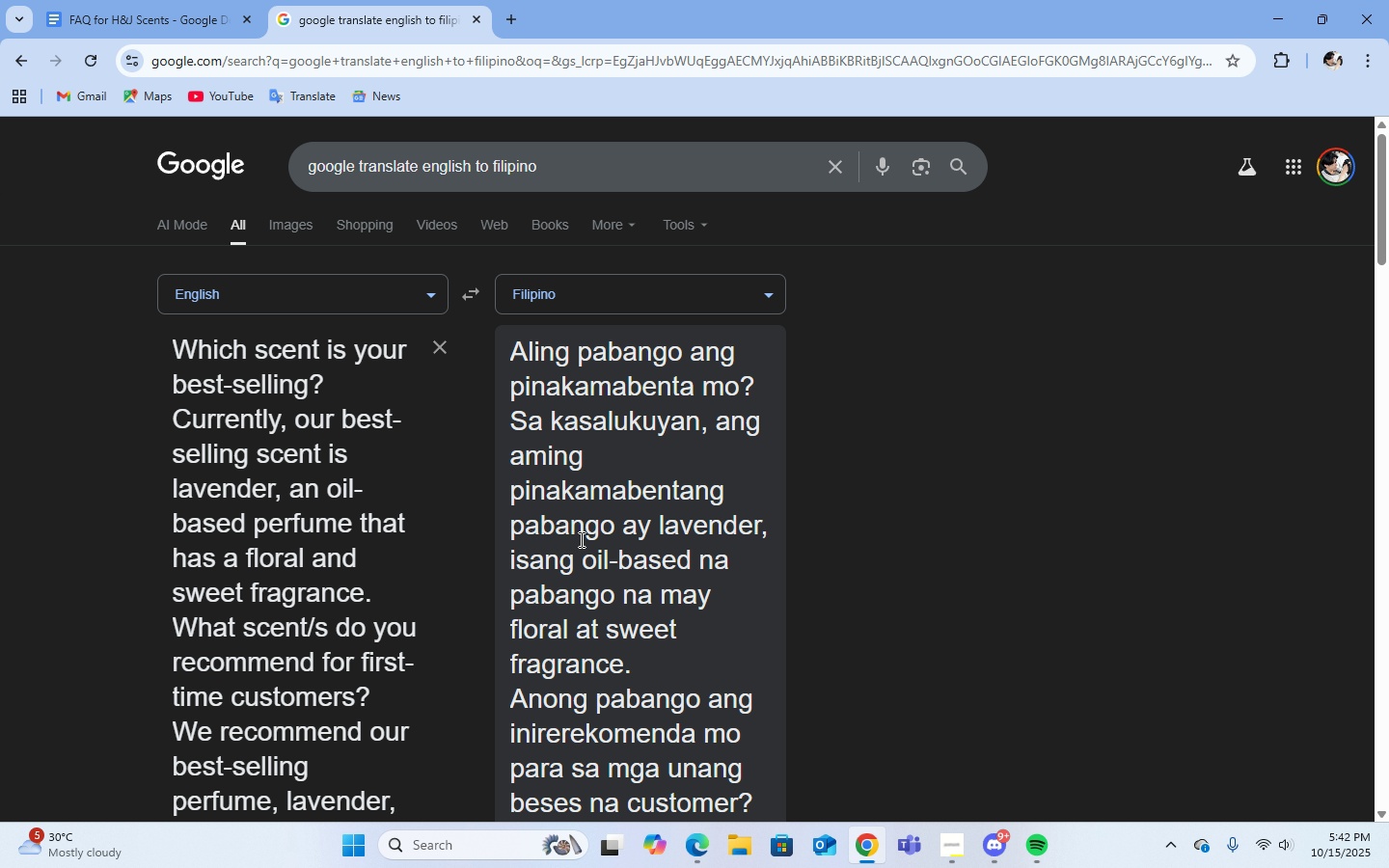 
left_click_drag(start_coordinate=[510, 348], to_coordinate=[704, 390])
 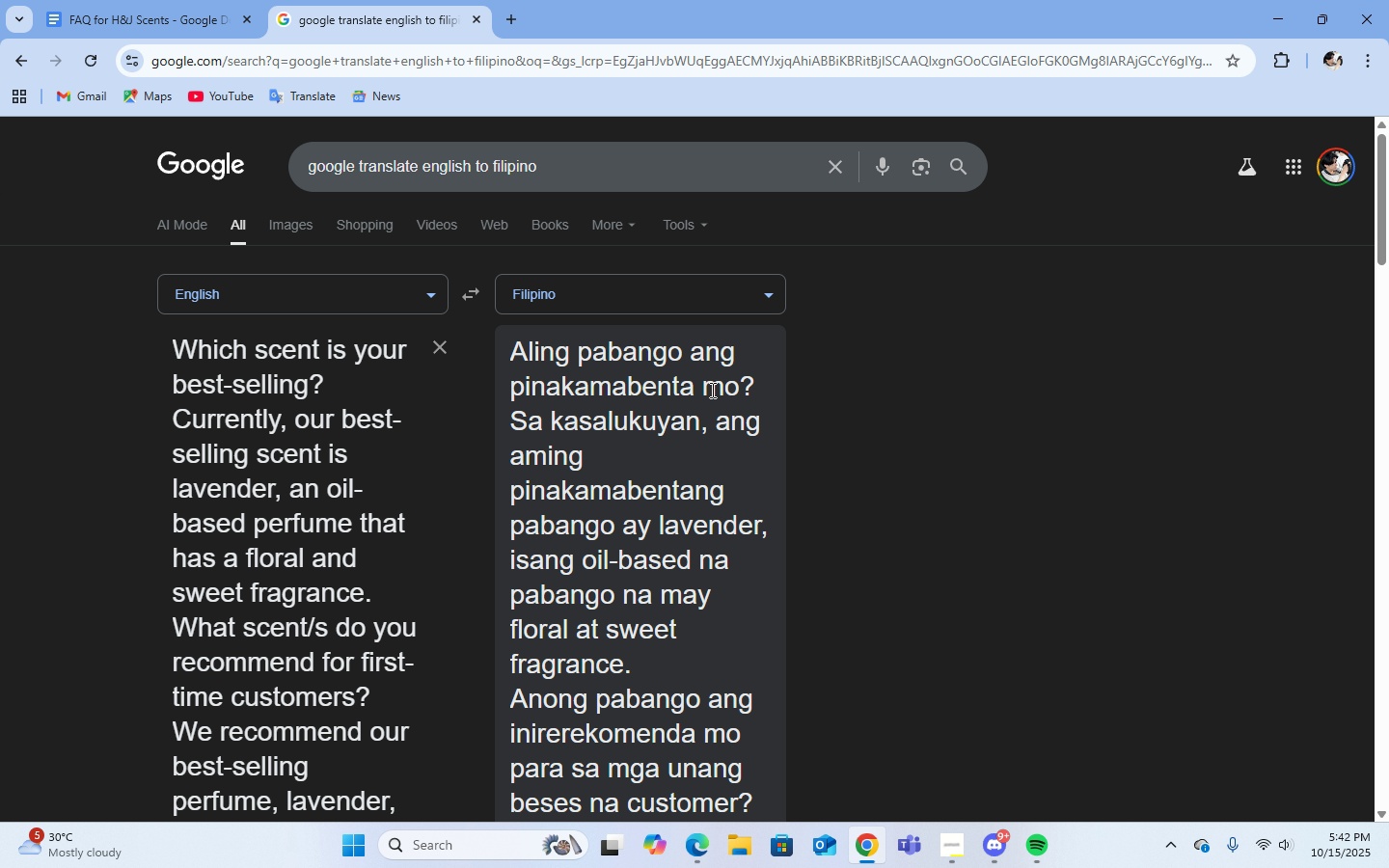 
middle_click([704, 390])
 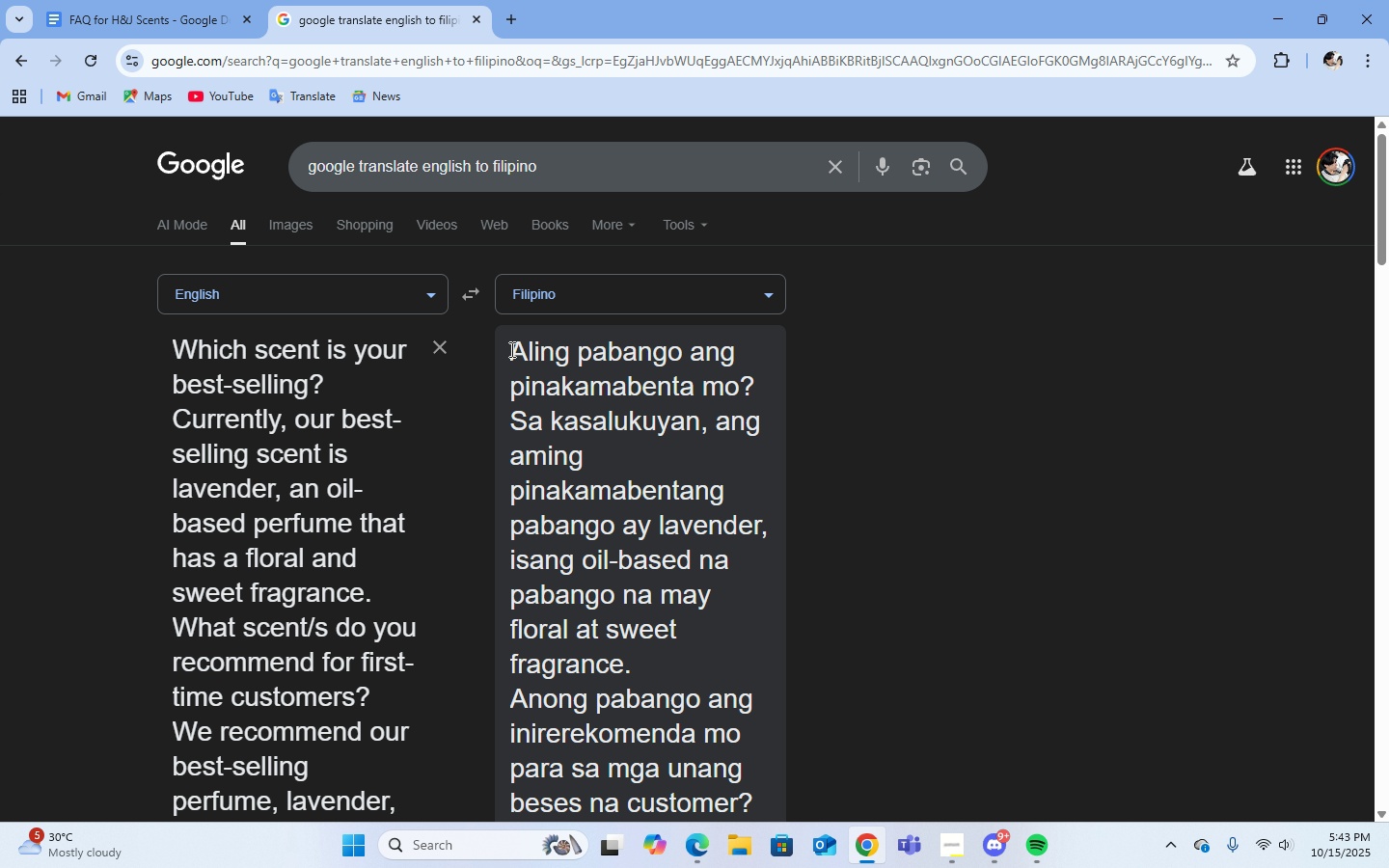 
left_click_drag(start_coordinate=[704, 390], to_coordinate=[749, 390])
 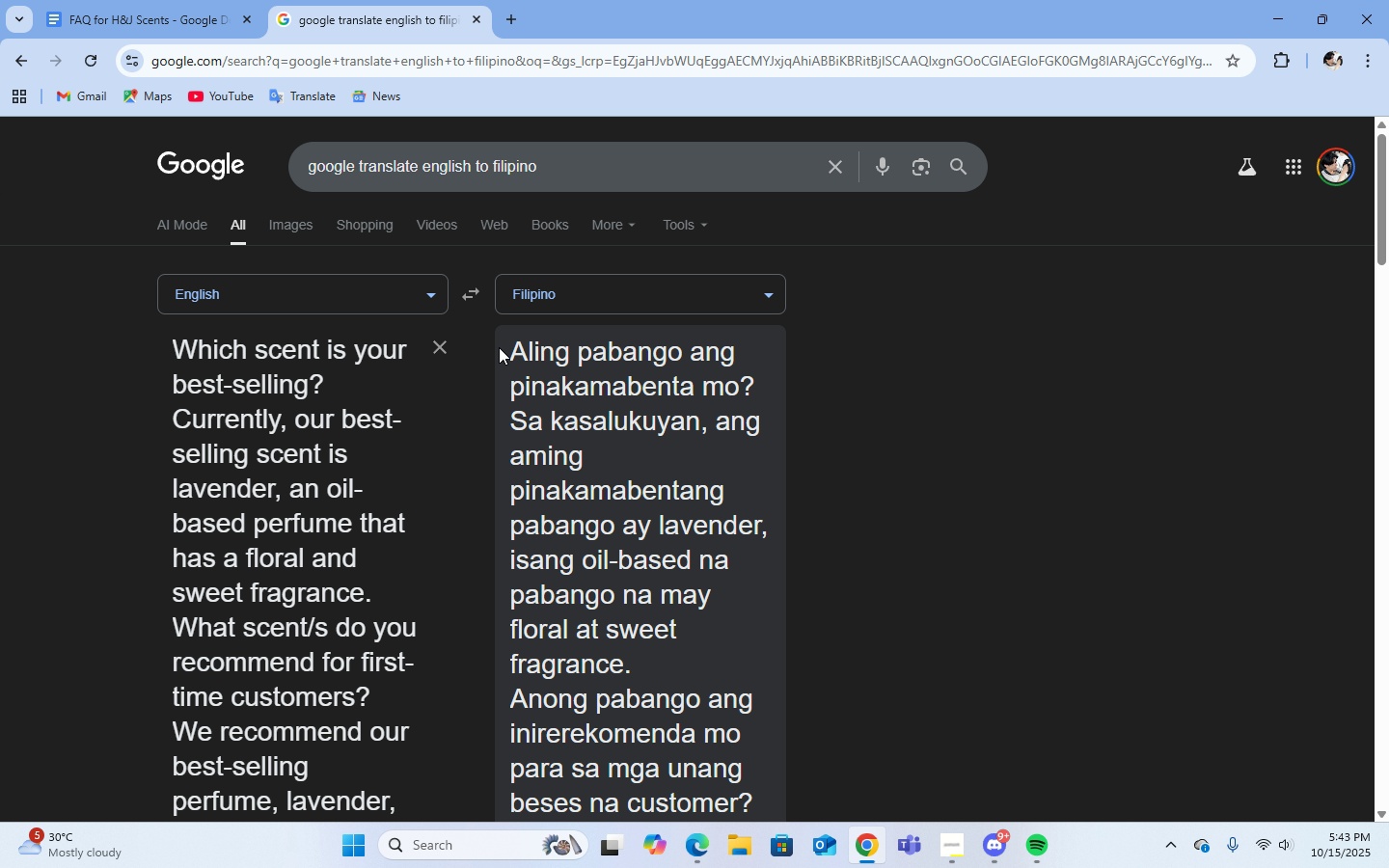 
left_click([512, 353])
 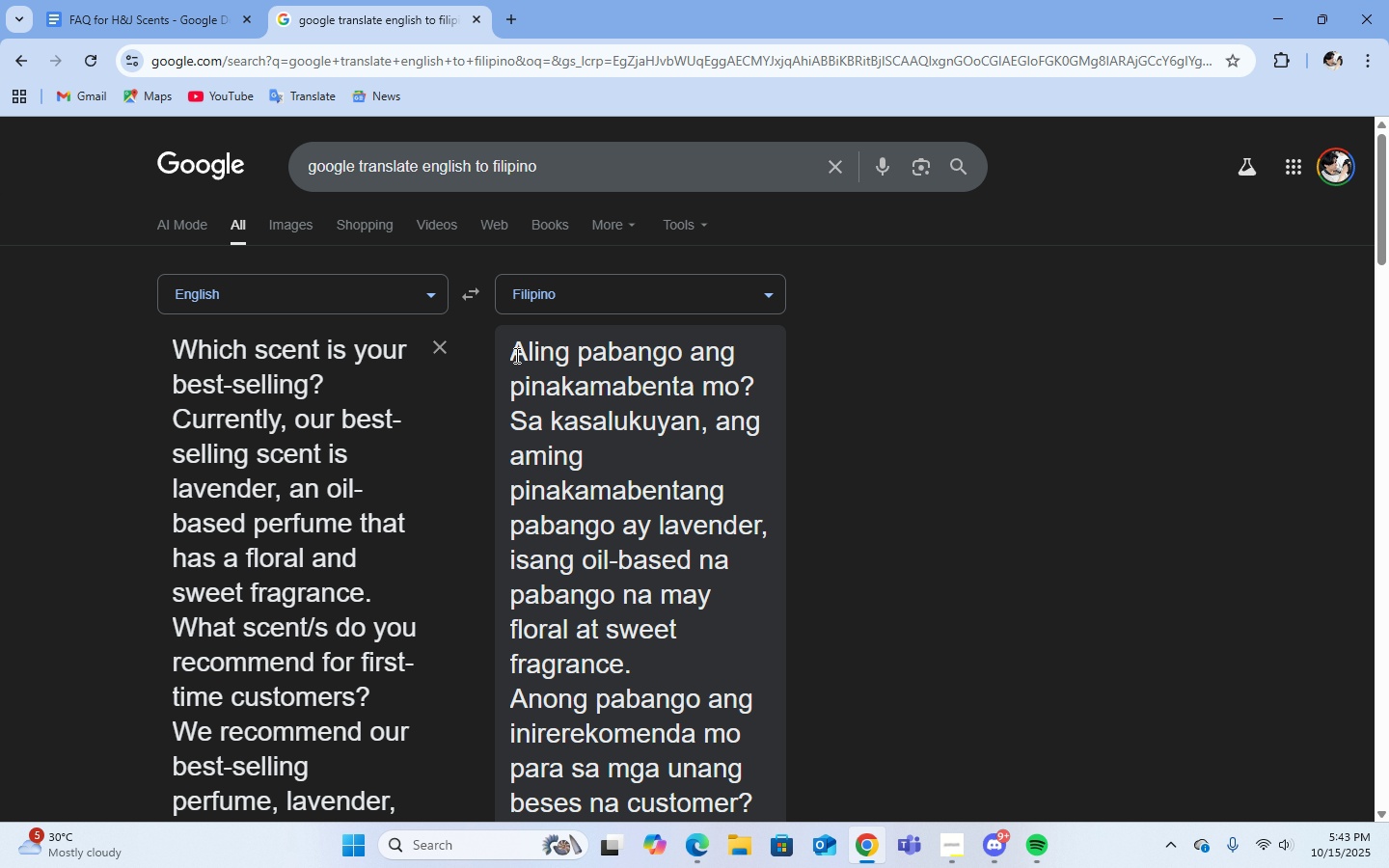 
left_click_drag(start_coordinate=[512, 353], to_coordinate=[687, 386])
 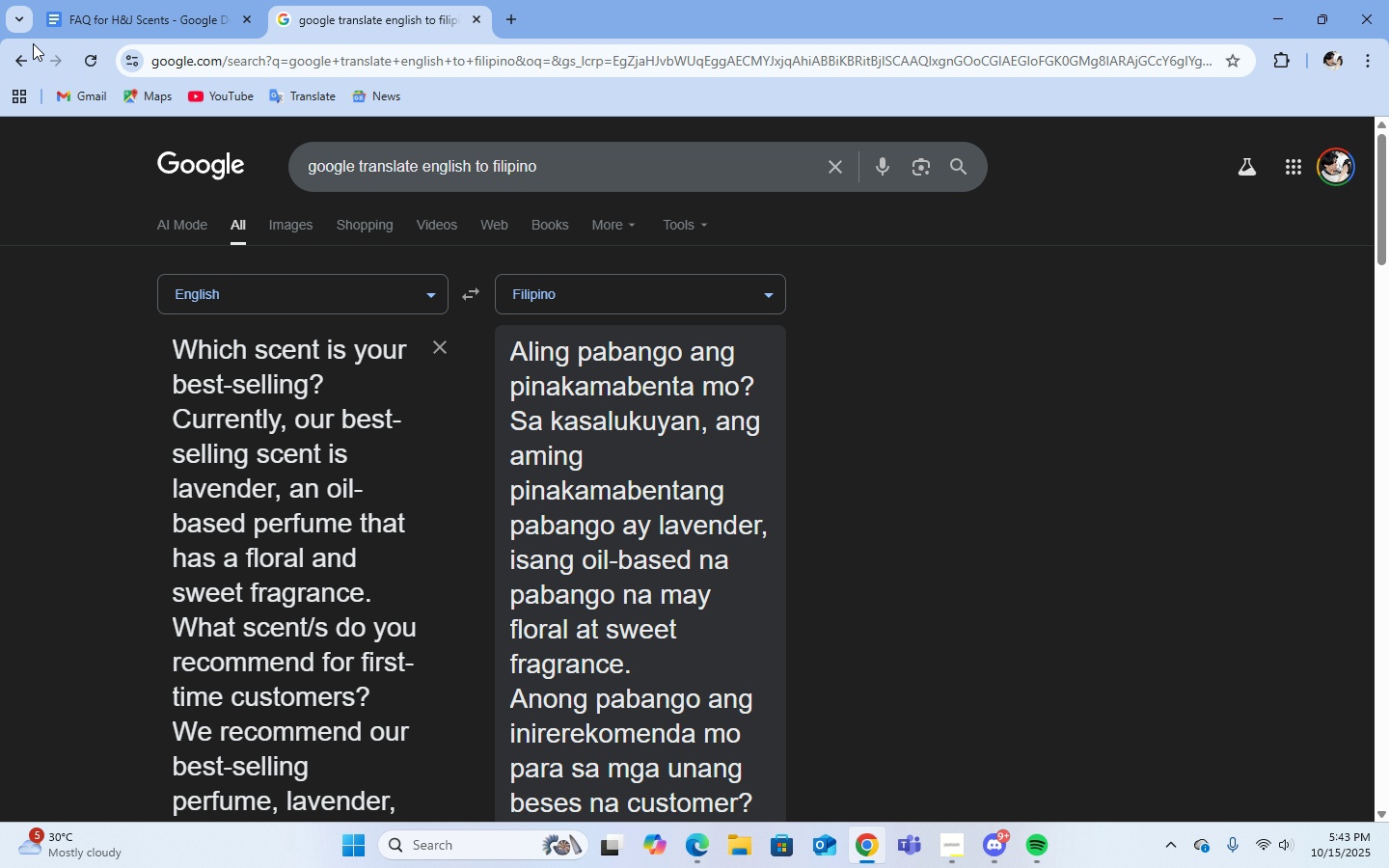 
middle_click([512, 353])
 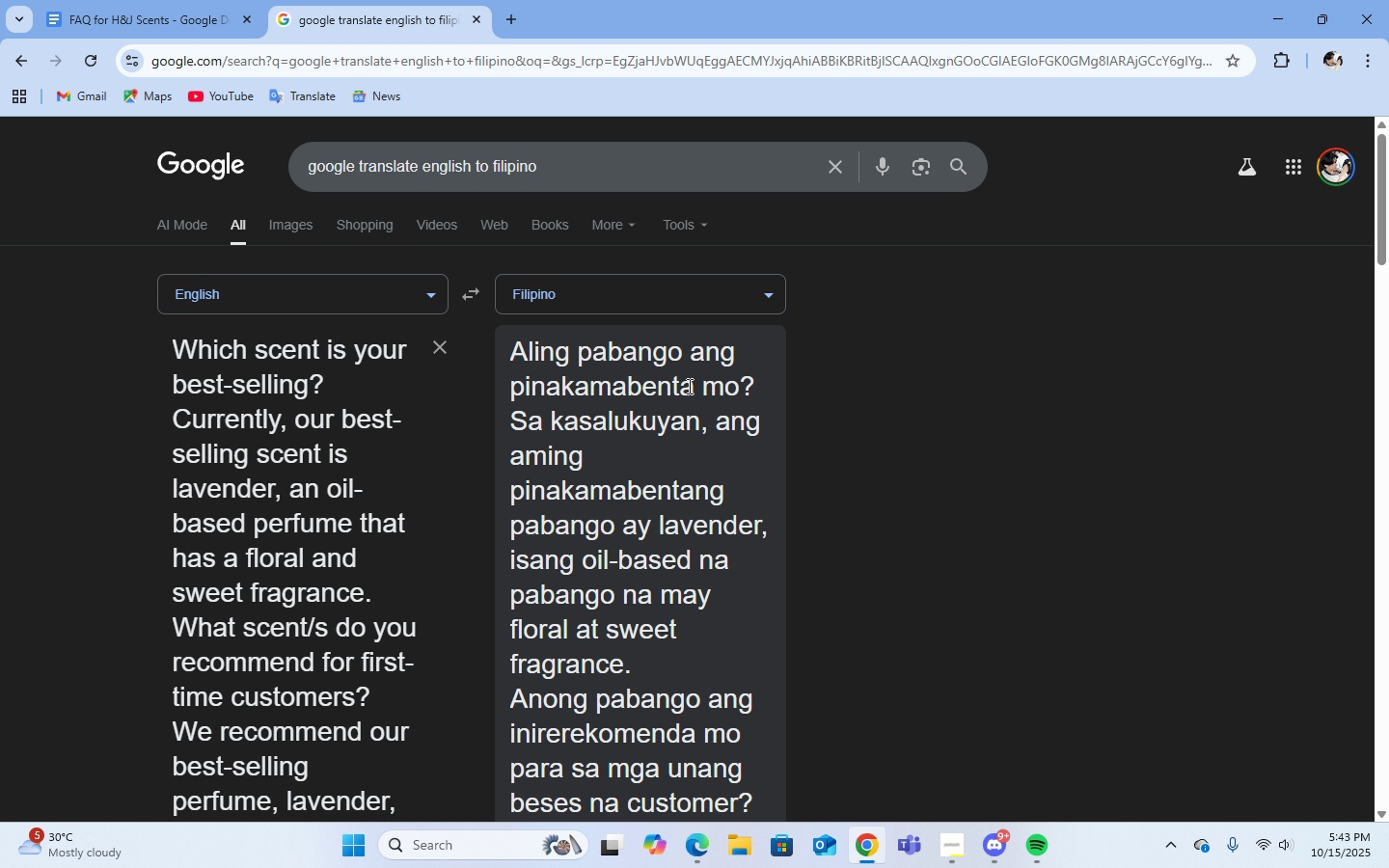 
middle_click([687, 386])
 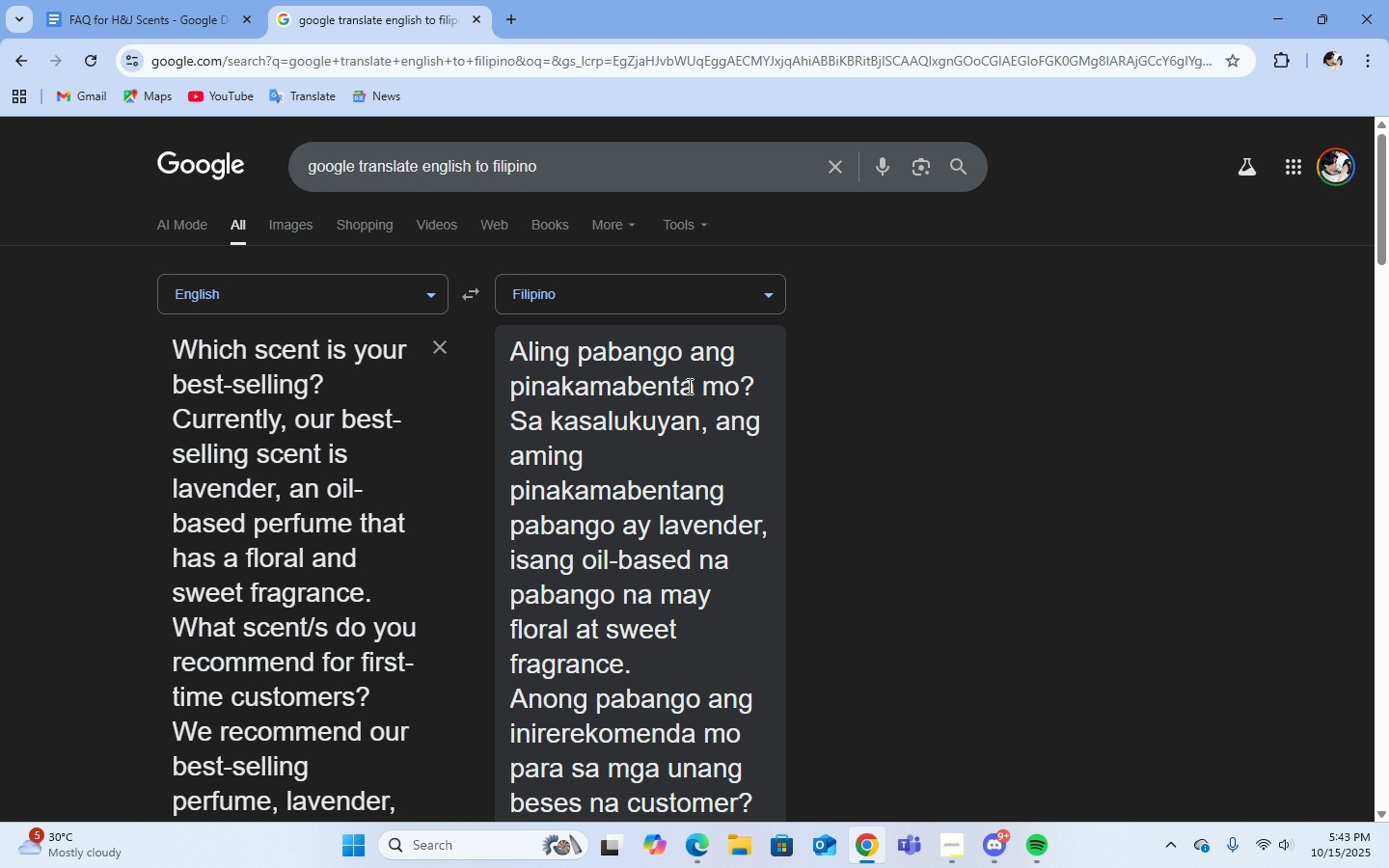 
left_click([687, 386])
 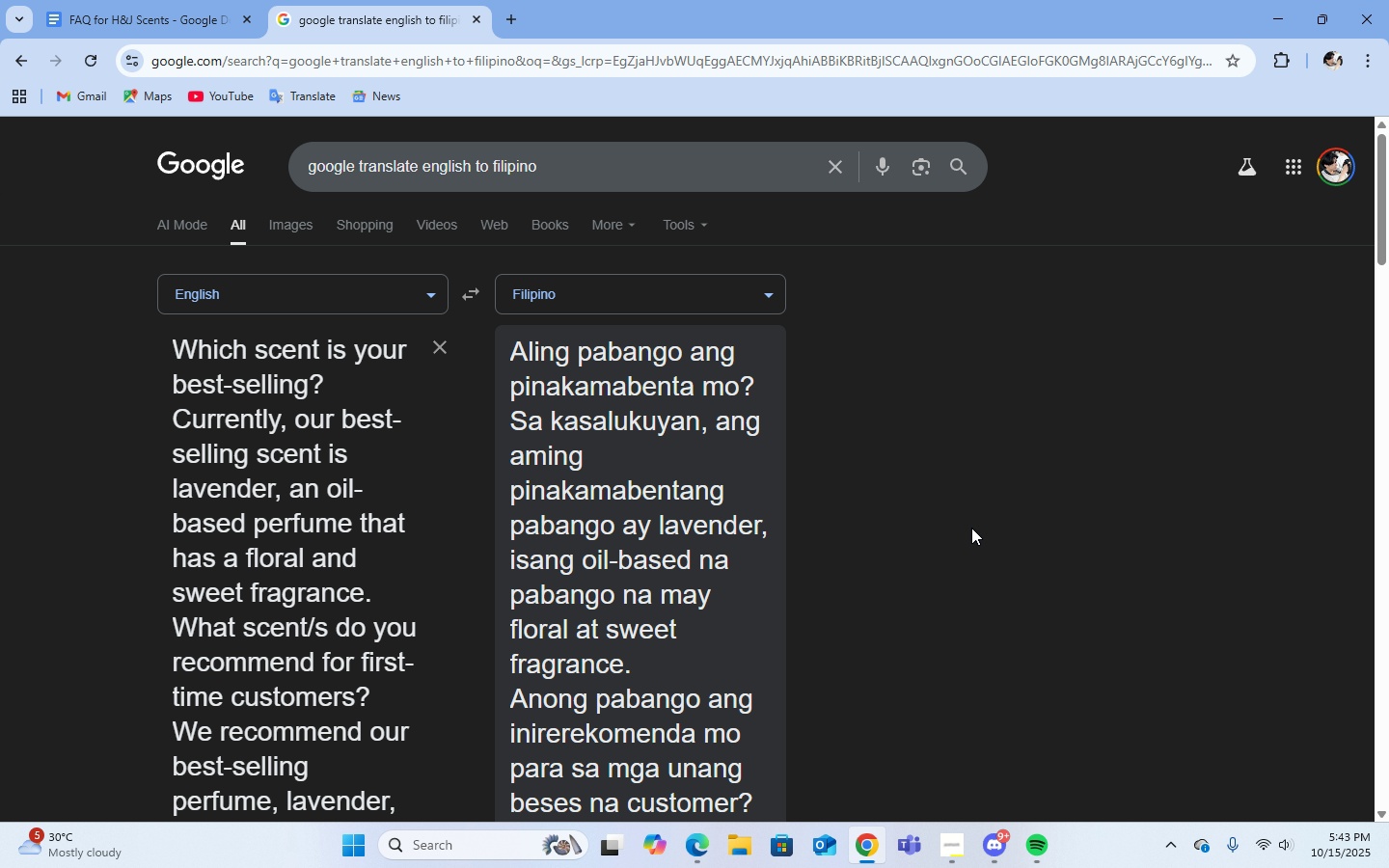 
scroll: coordinate [971, 528], scroll_direction: down, amount: 1.0
 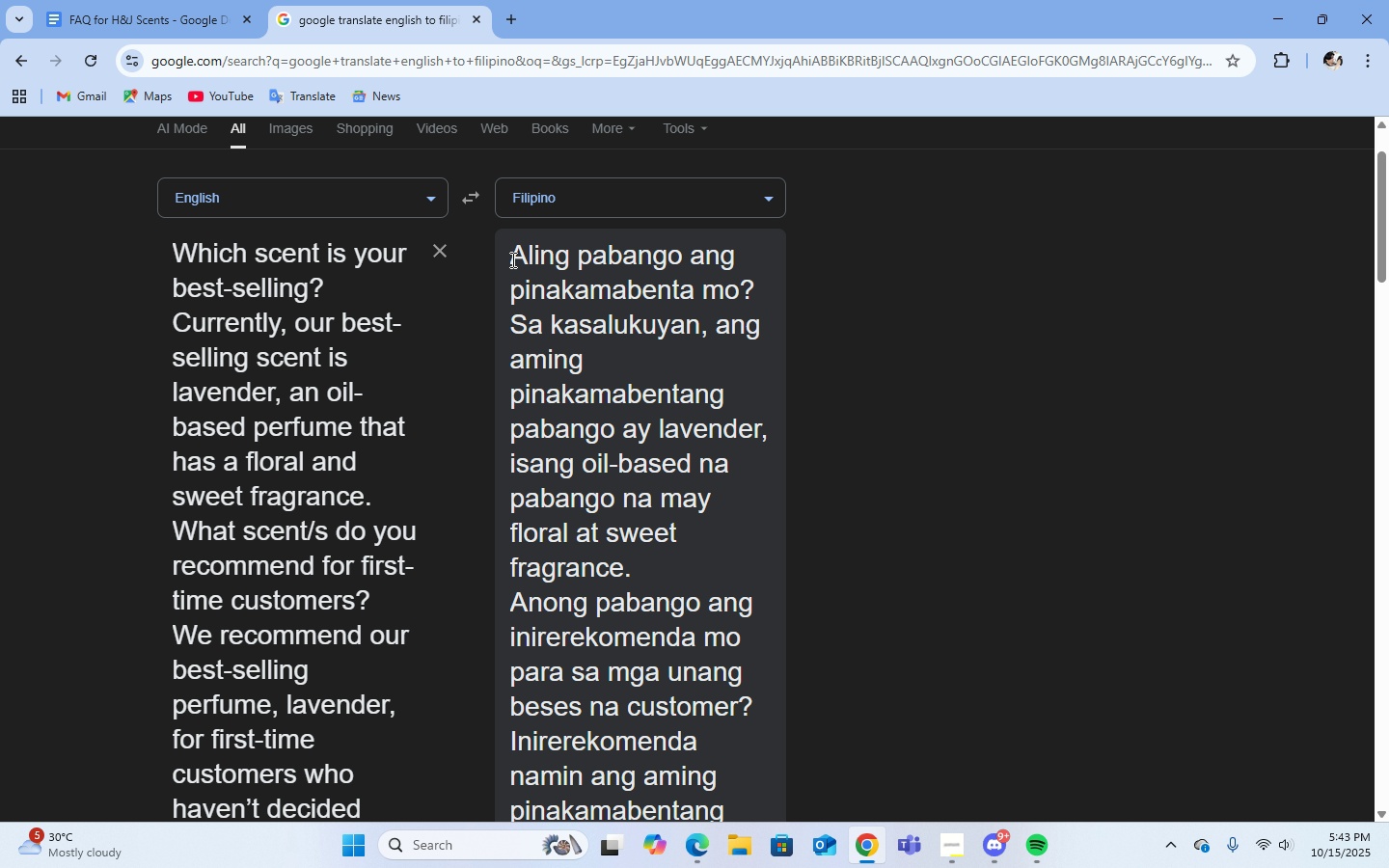 
left_click_drag(start_coordinate=[511, 258], to_coordinate=[750, 296])
 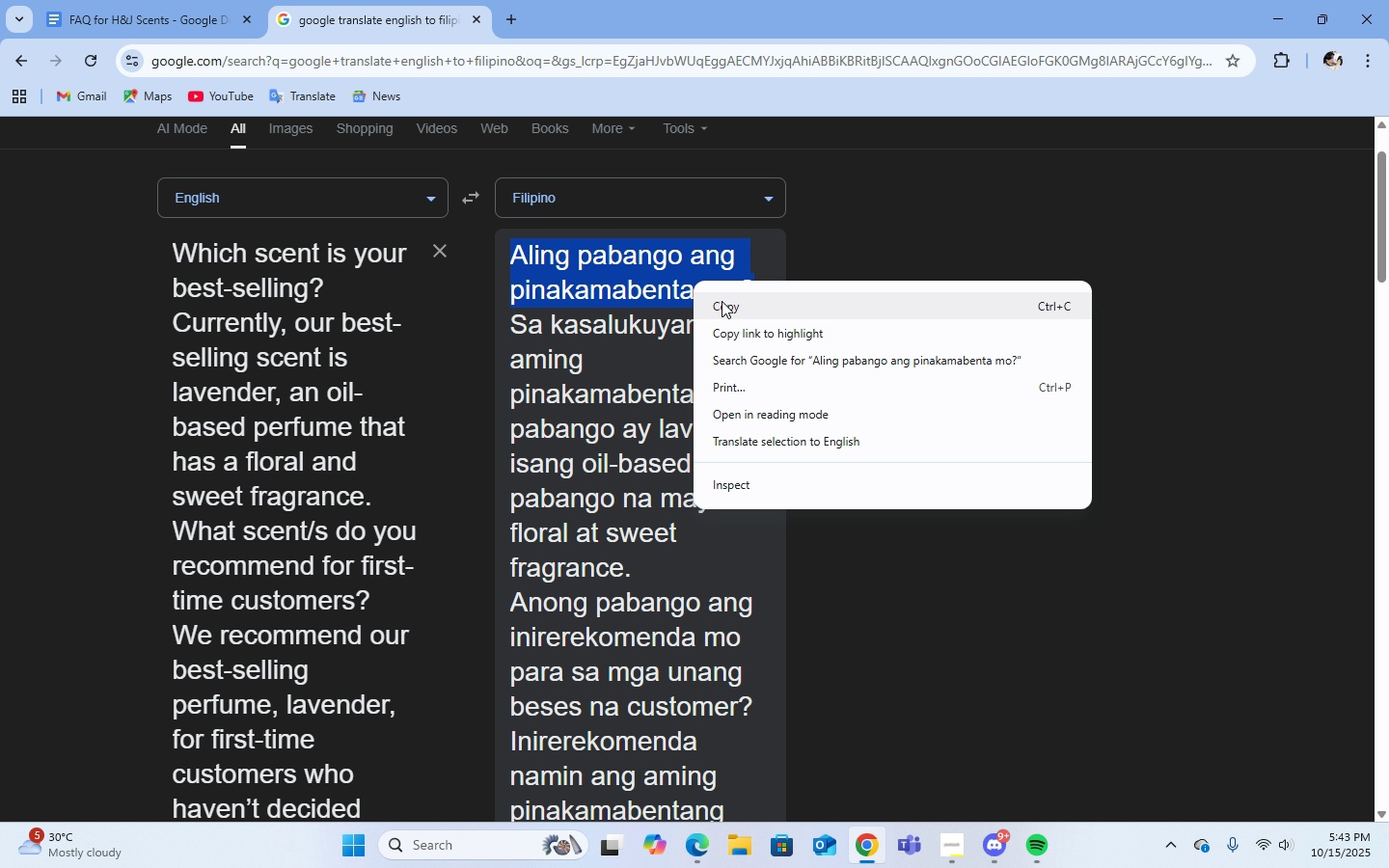 
left_click([724, 309])
 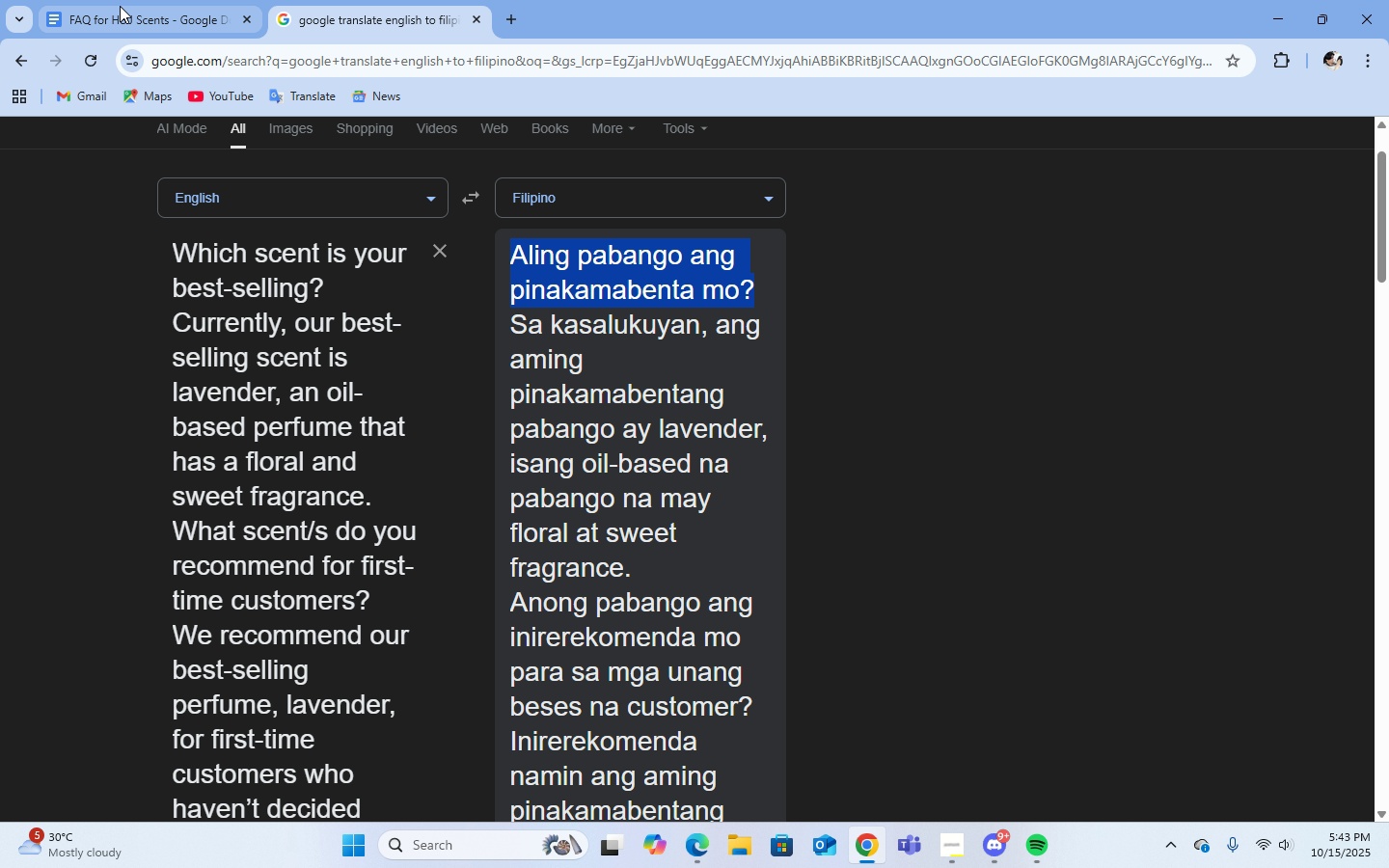 
left_click([120, 6])
 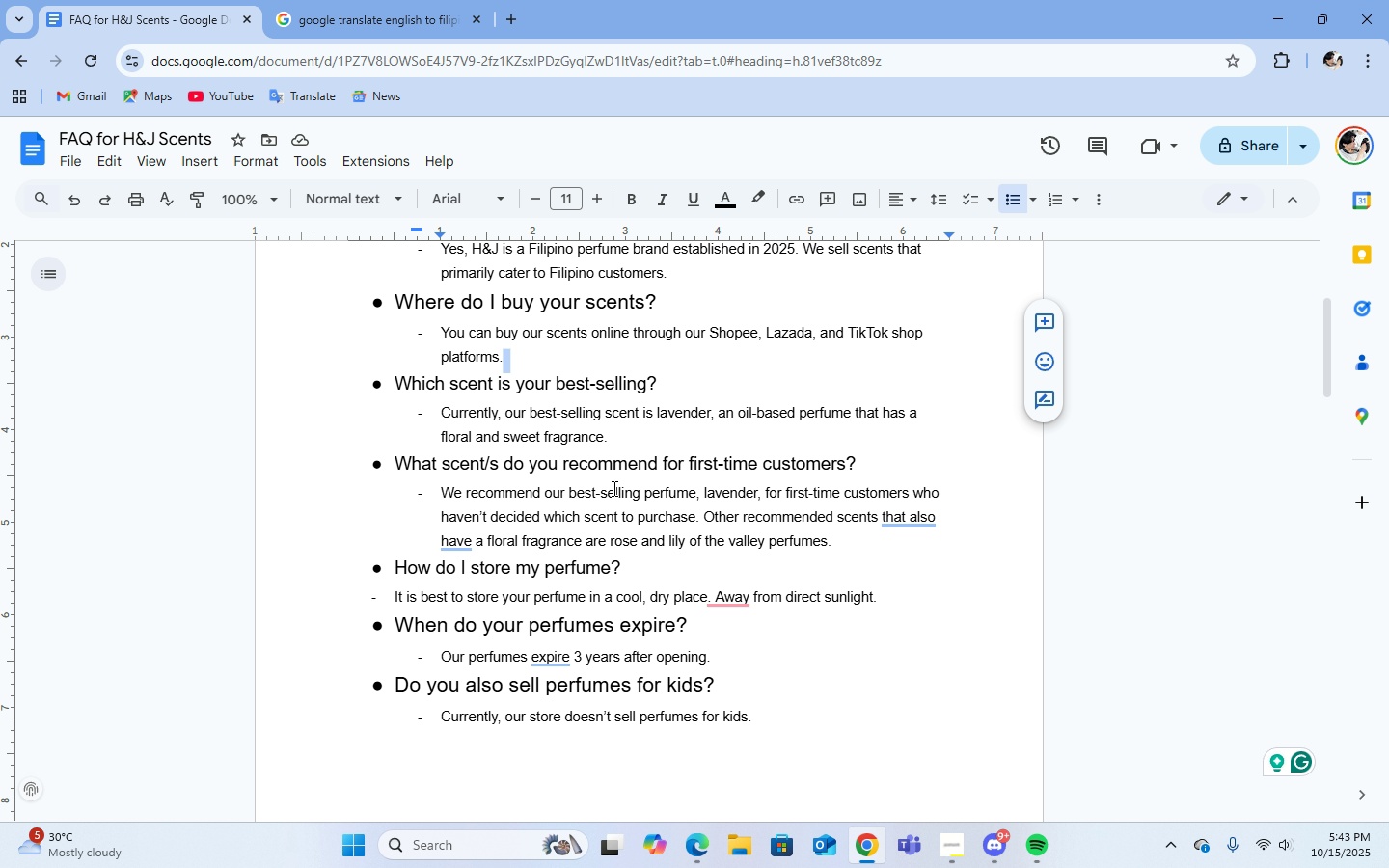 
scroll: coordinate [634, 512], scroll_direction: down, amount: 17.0
 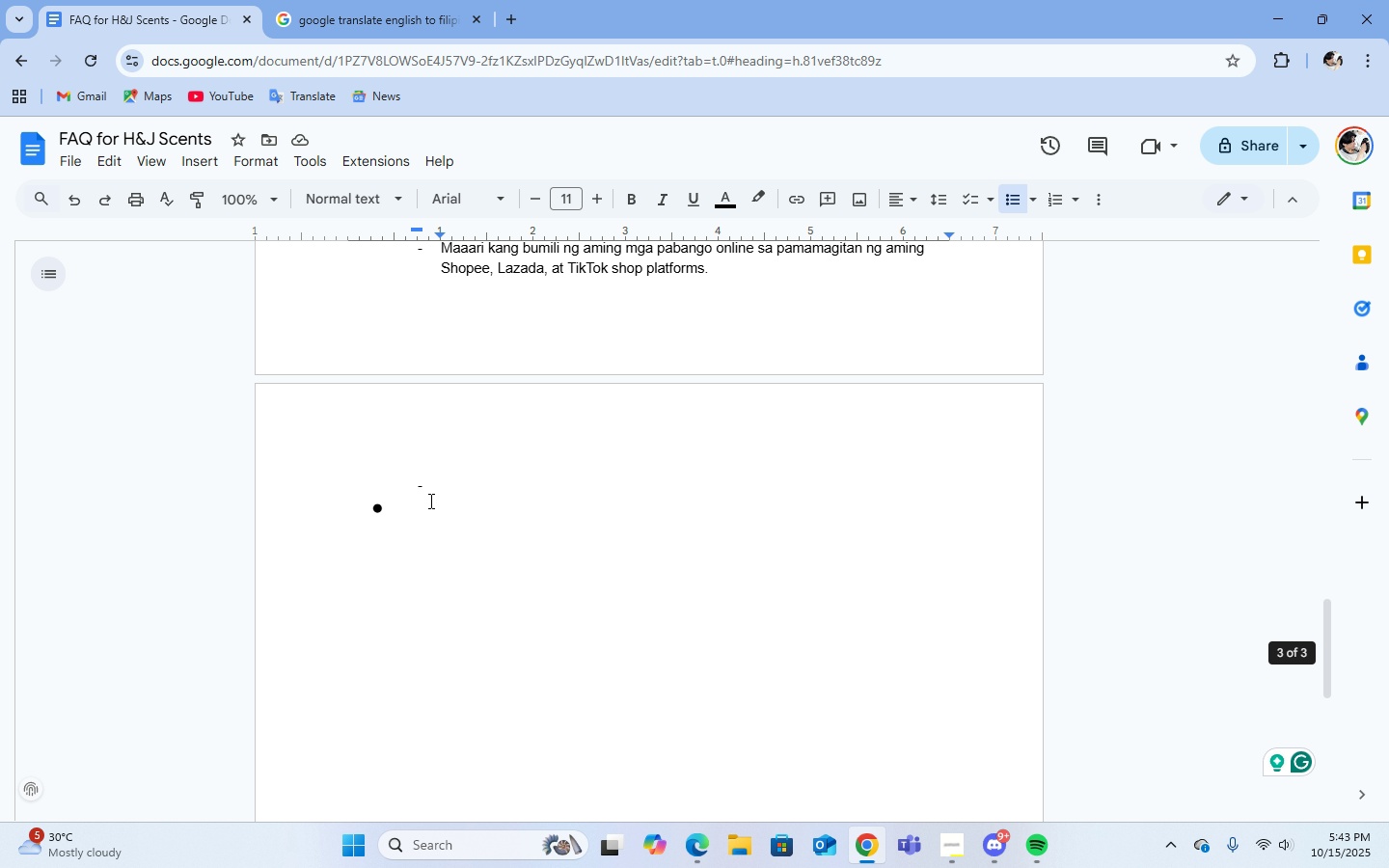 
double_click([429, 501])
 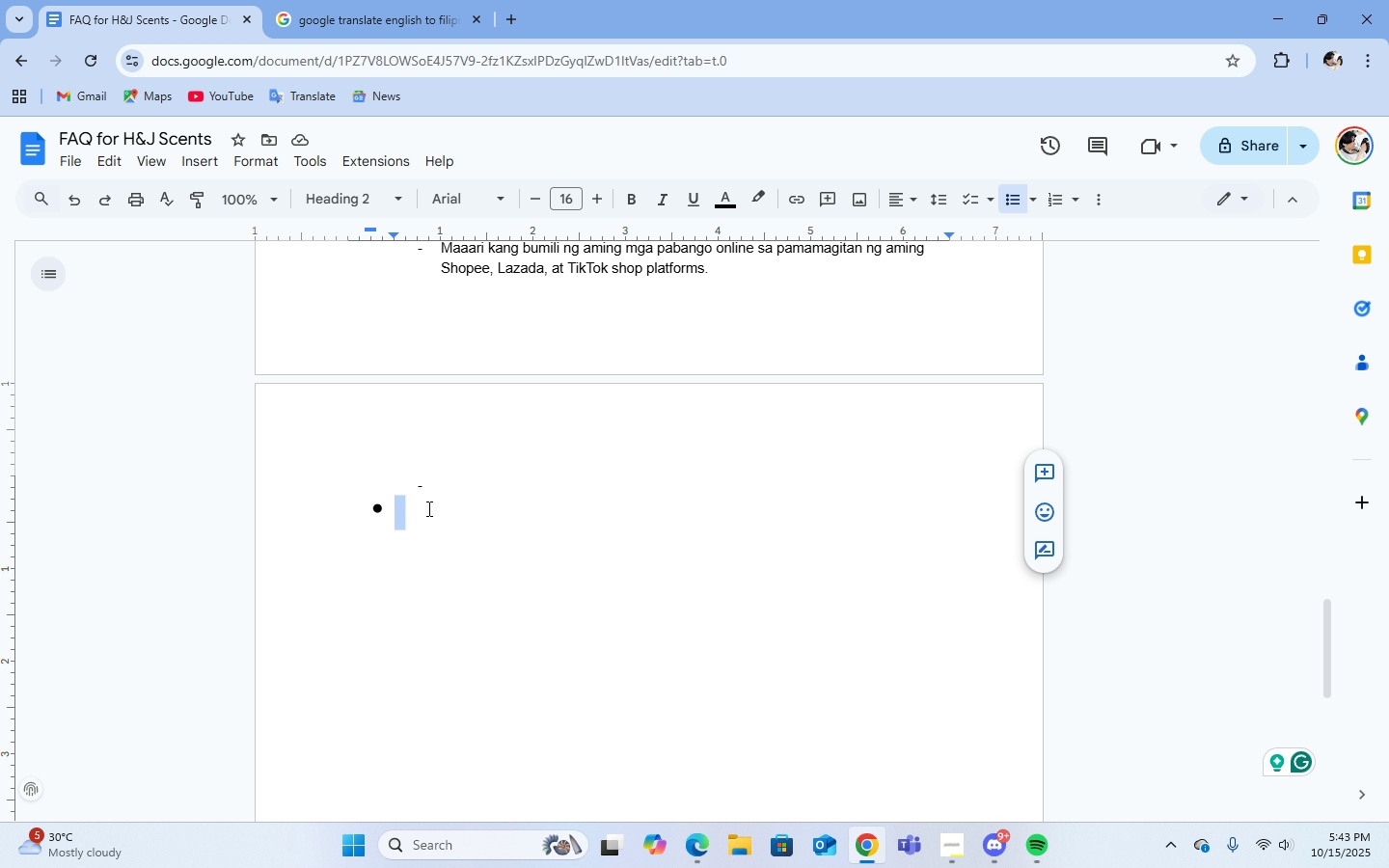 
left_click([427, 508])
 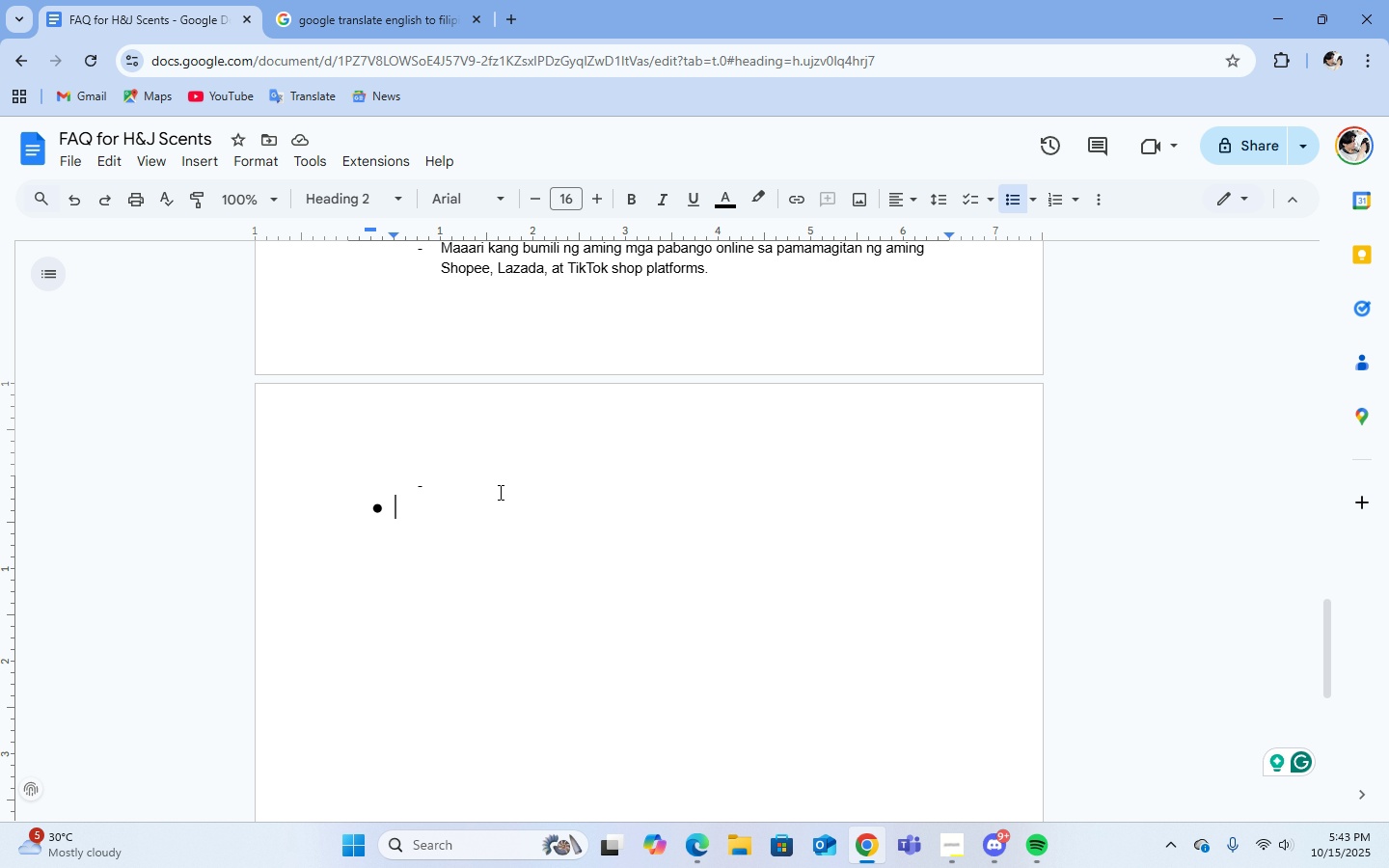 
left_click([449, 489])
 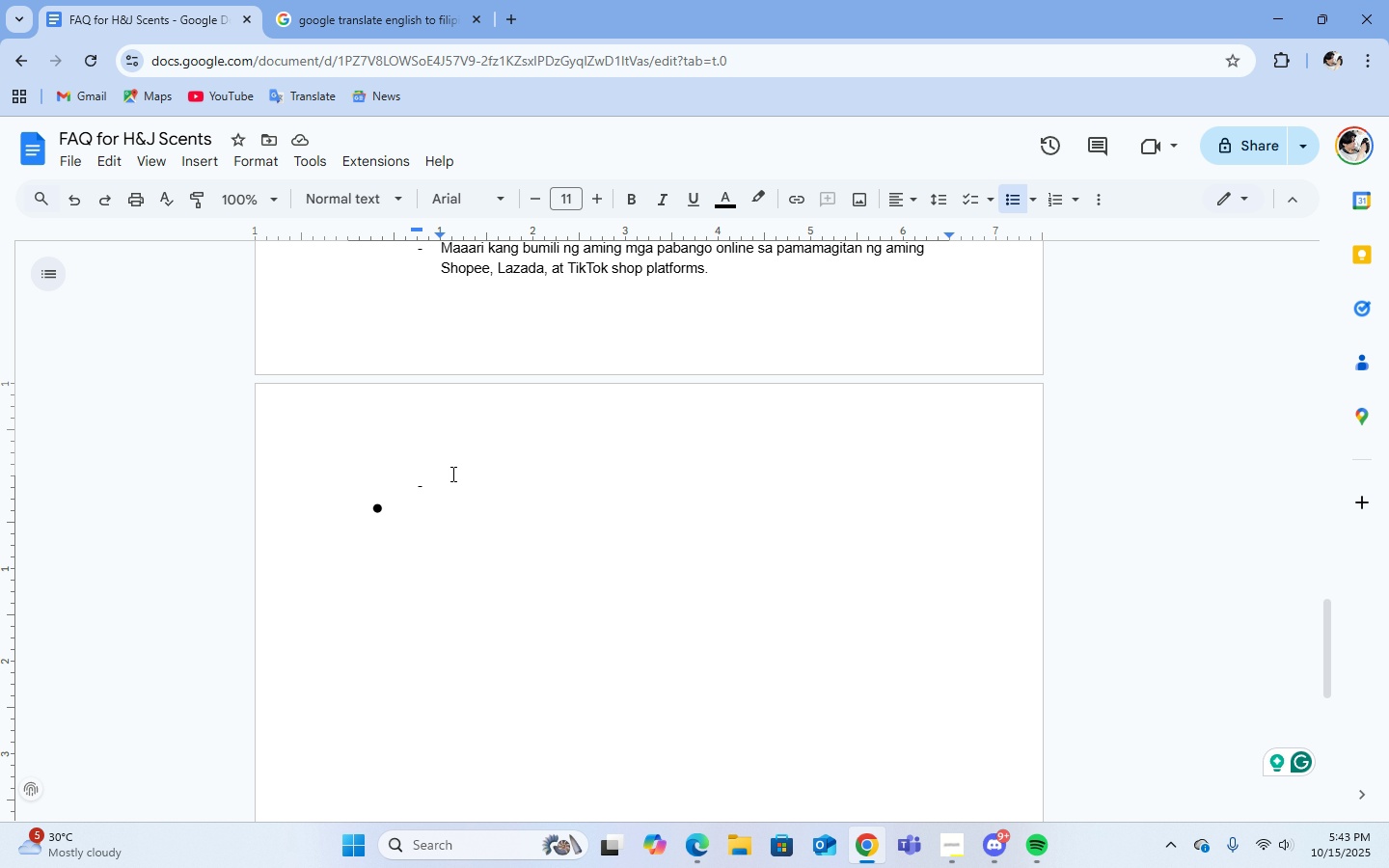 
key(Backspace)
 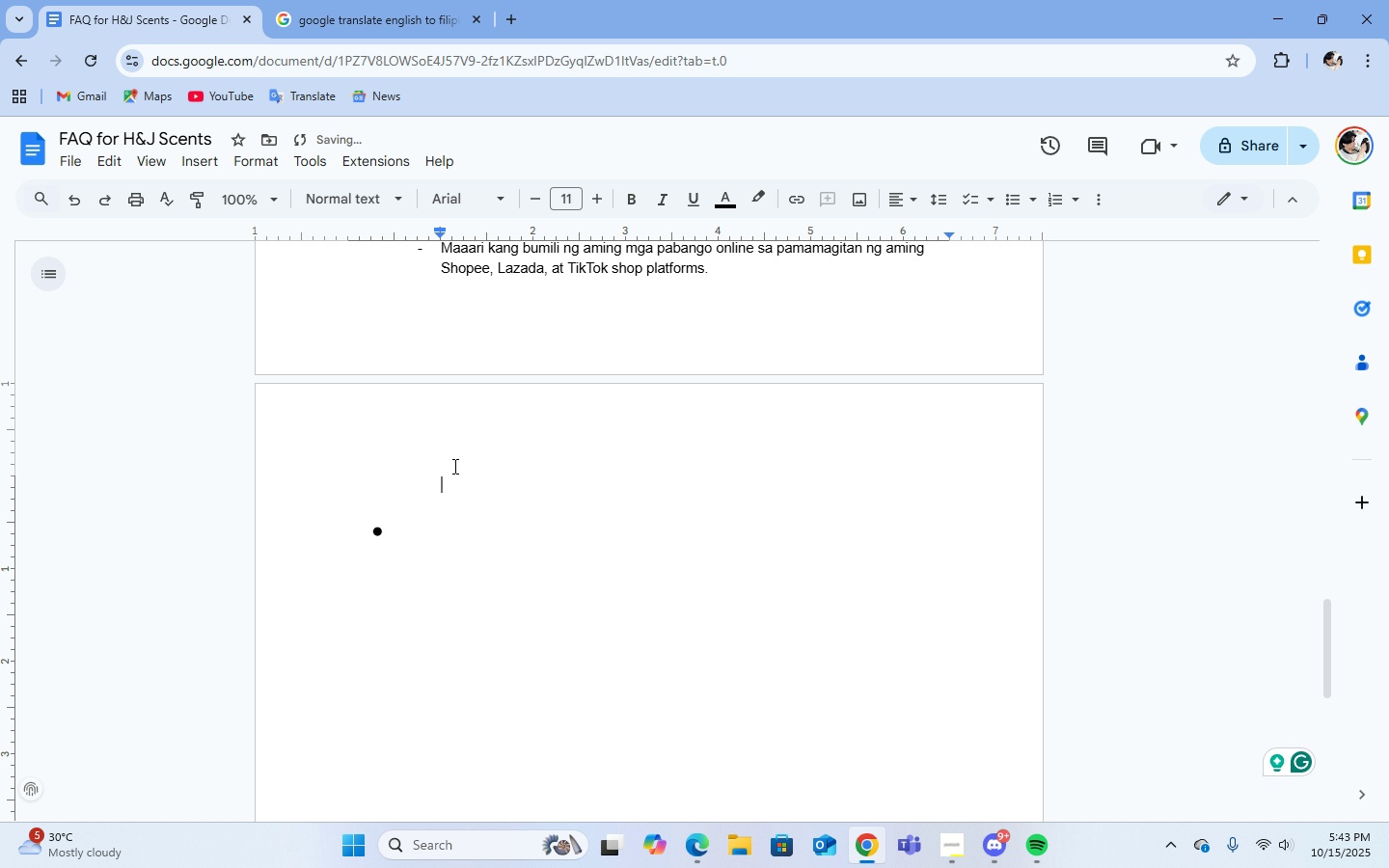 
key(Backspace)
 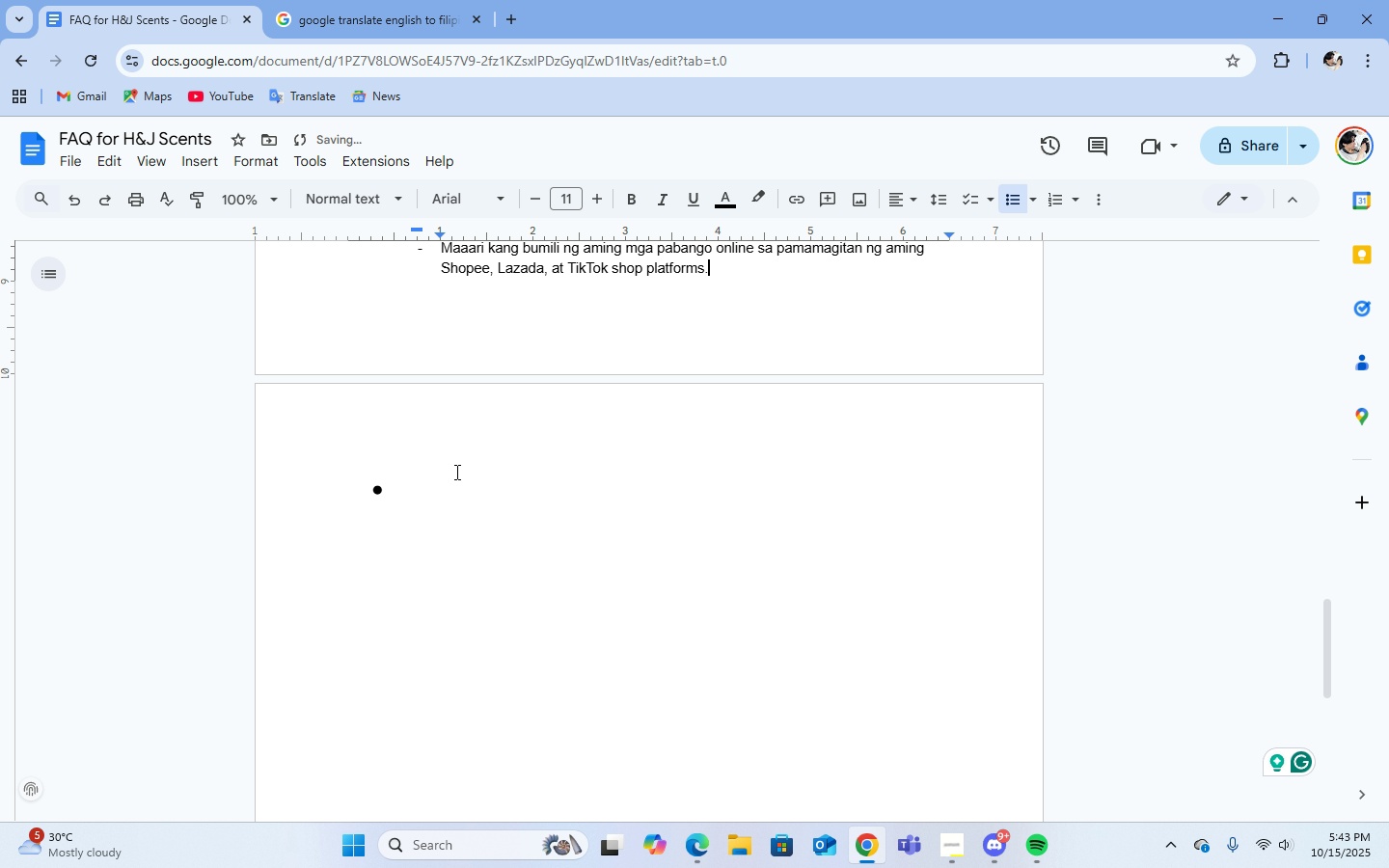 
key(Backspace)
 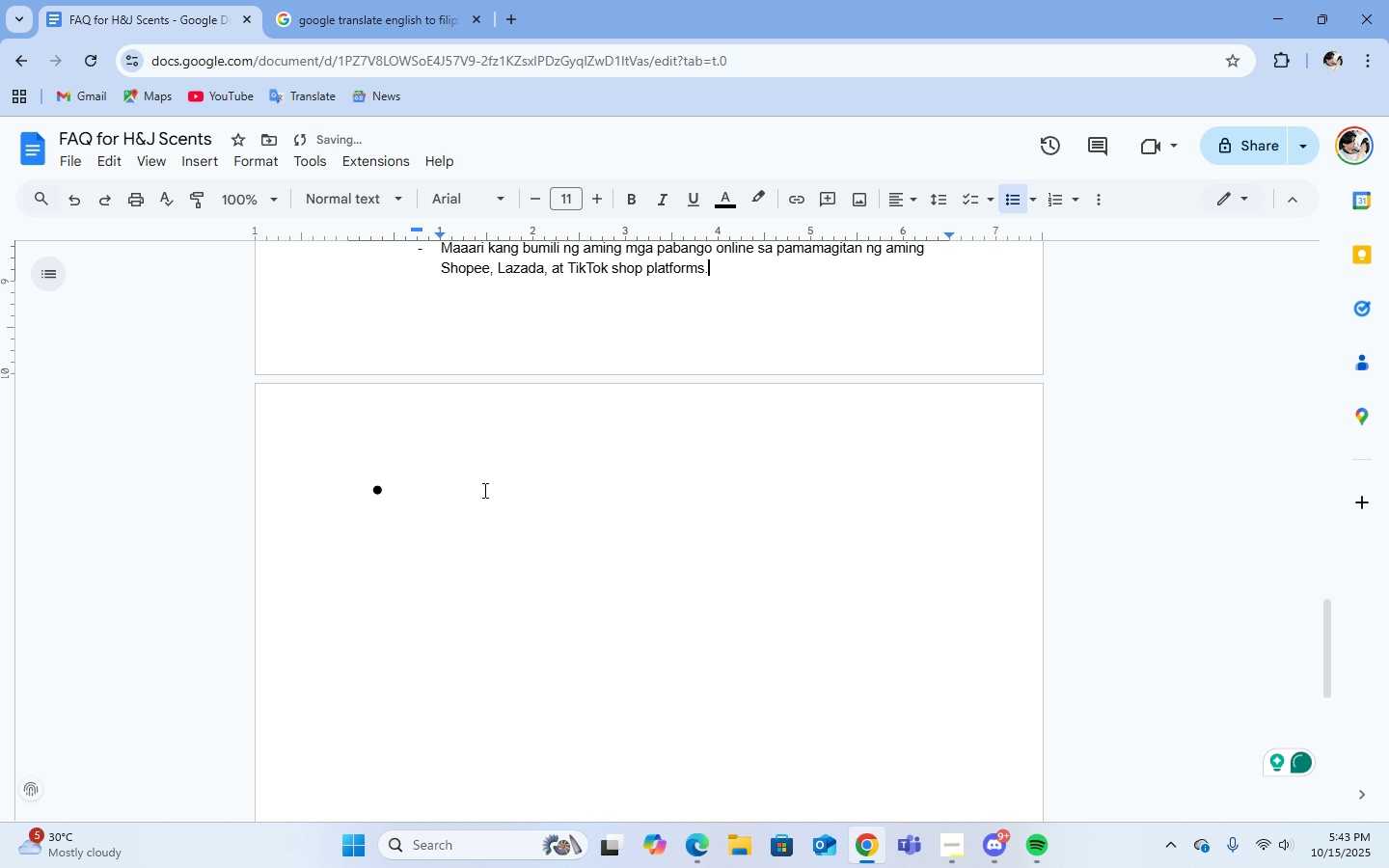 
left_click([482, 496])
 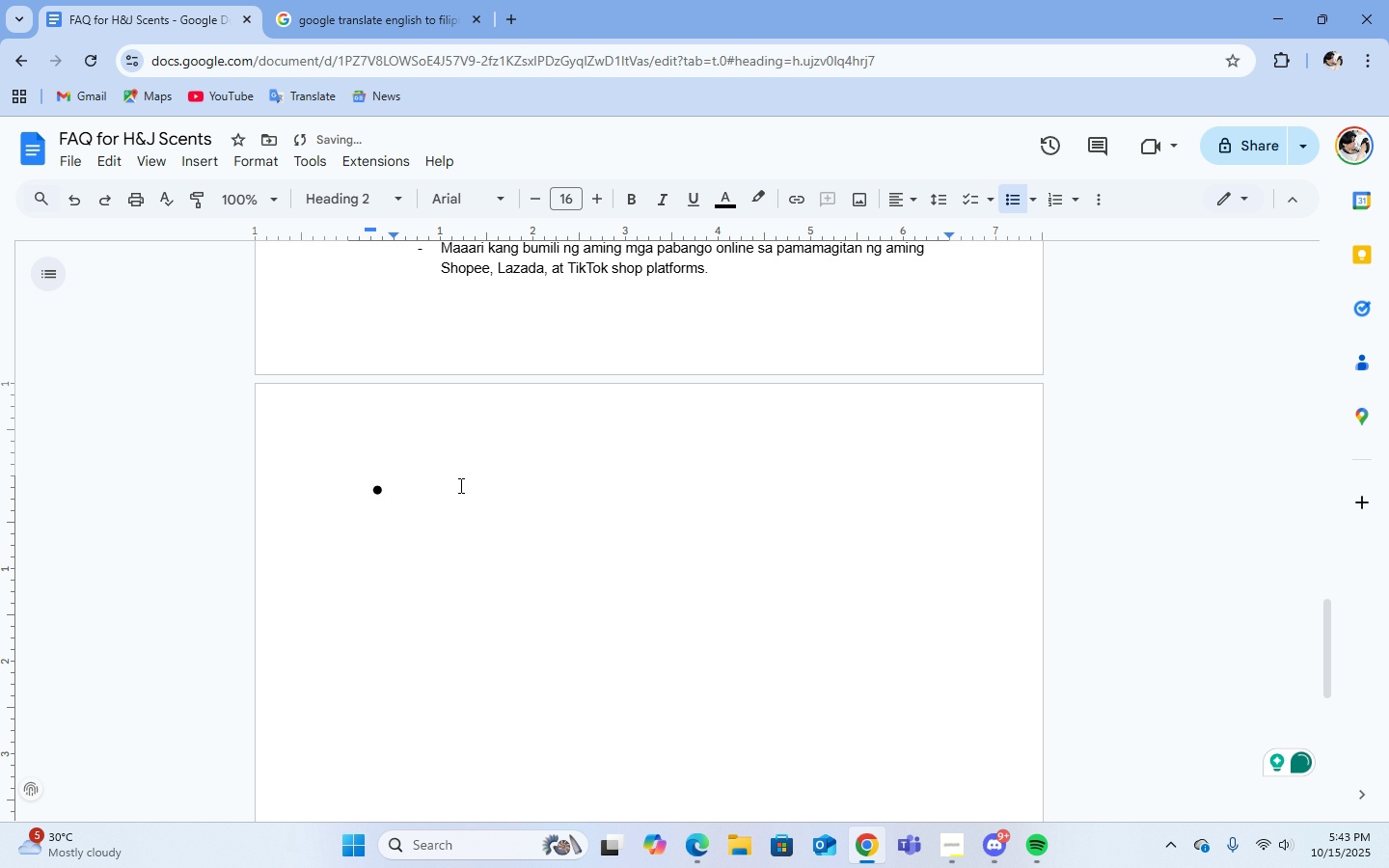 
key(Control+V)
 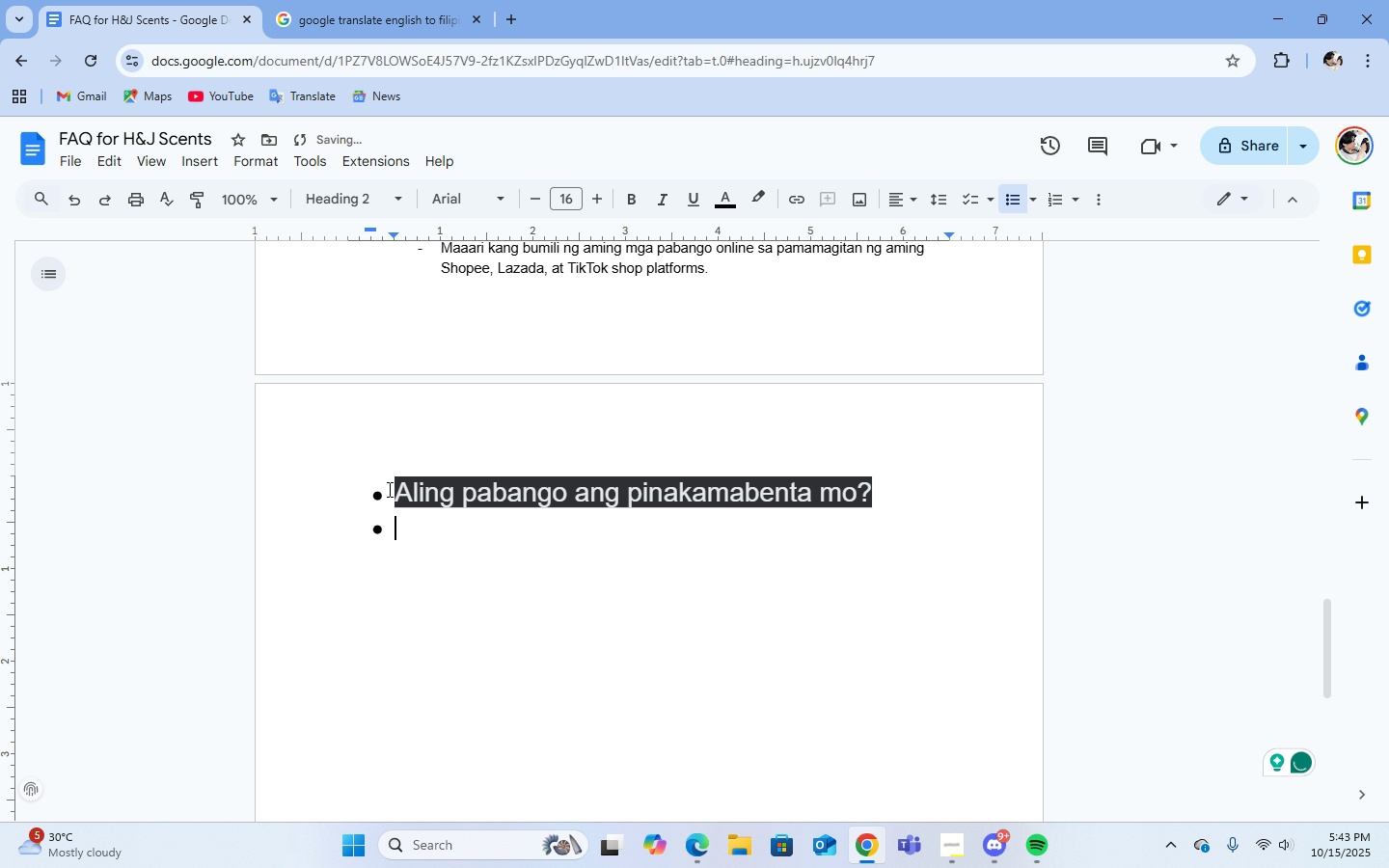 
left_click_drag(start_coordinate=[396, 491], to_coordinate=[874, 492])
 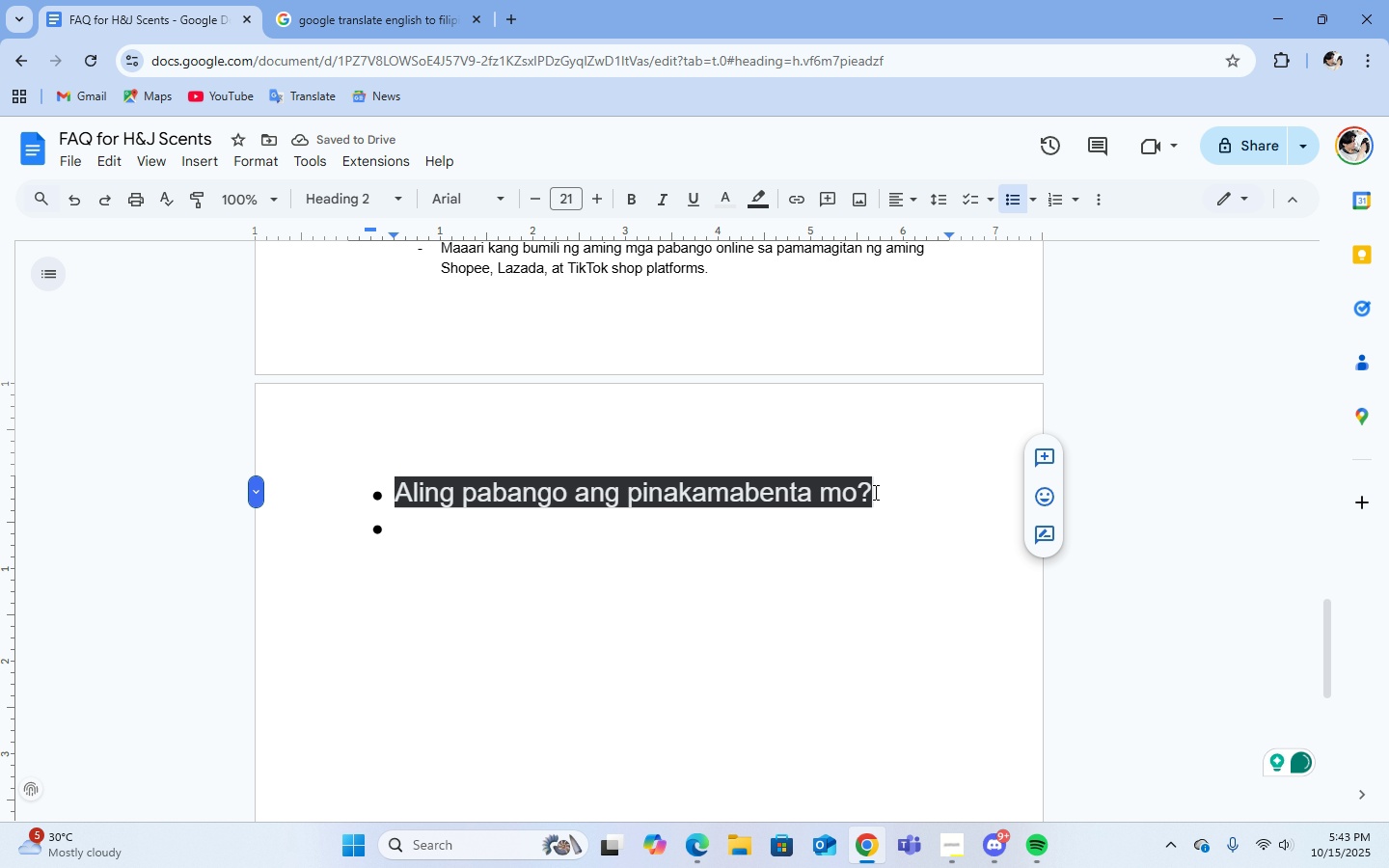 
left_click([874, 492])
 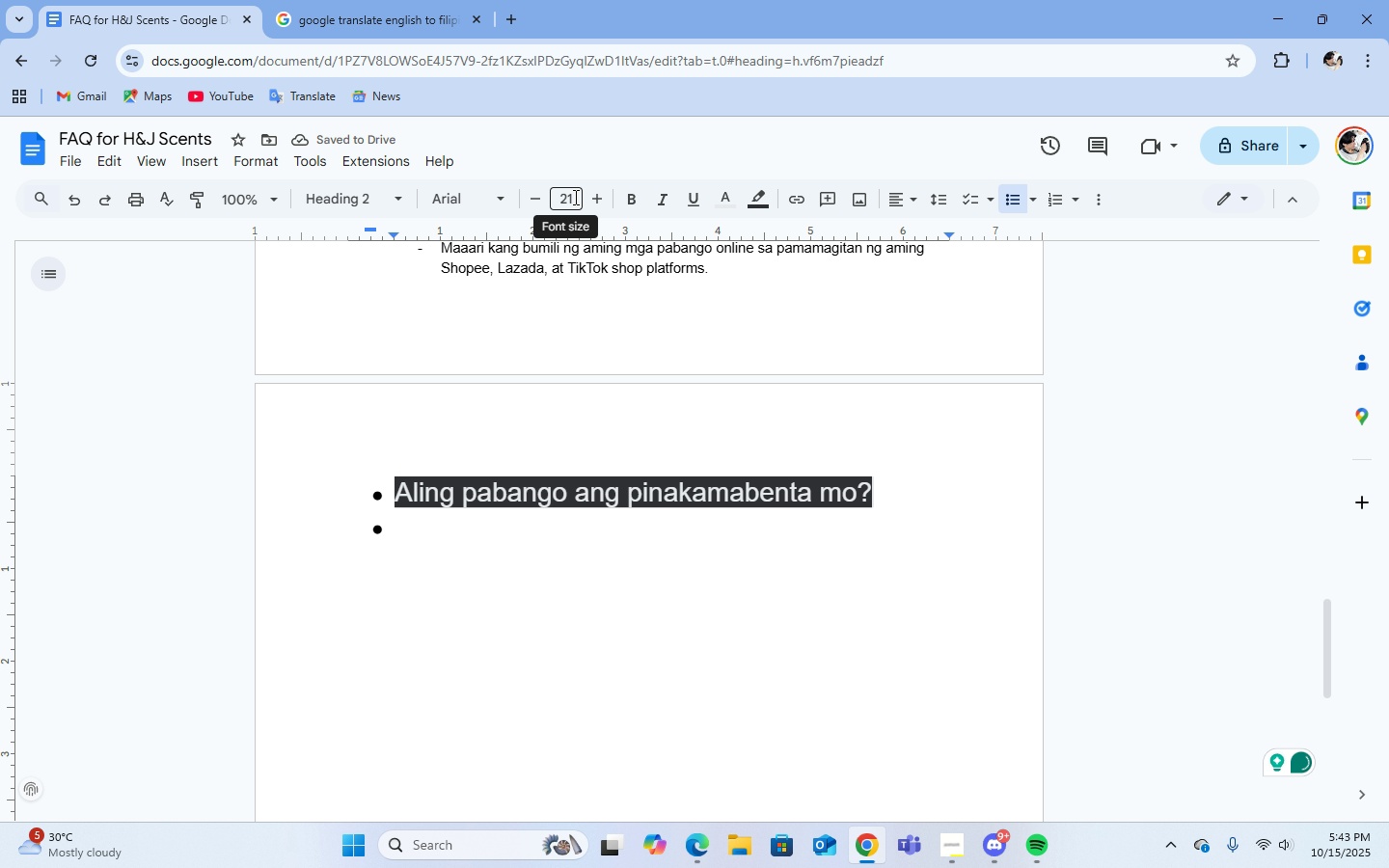 
left_click([576, 194])
 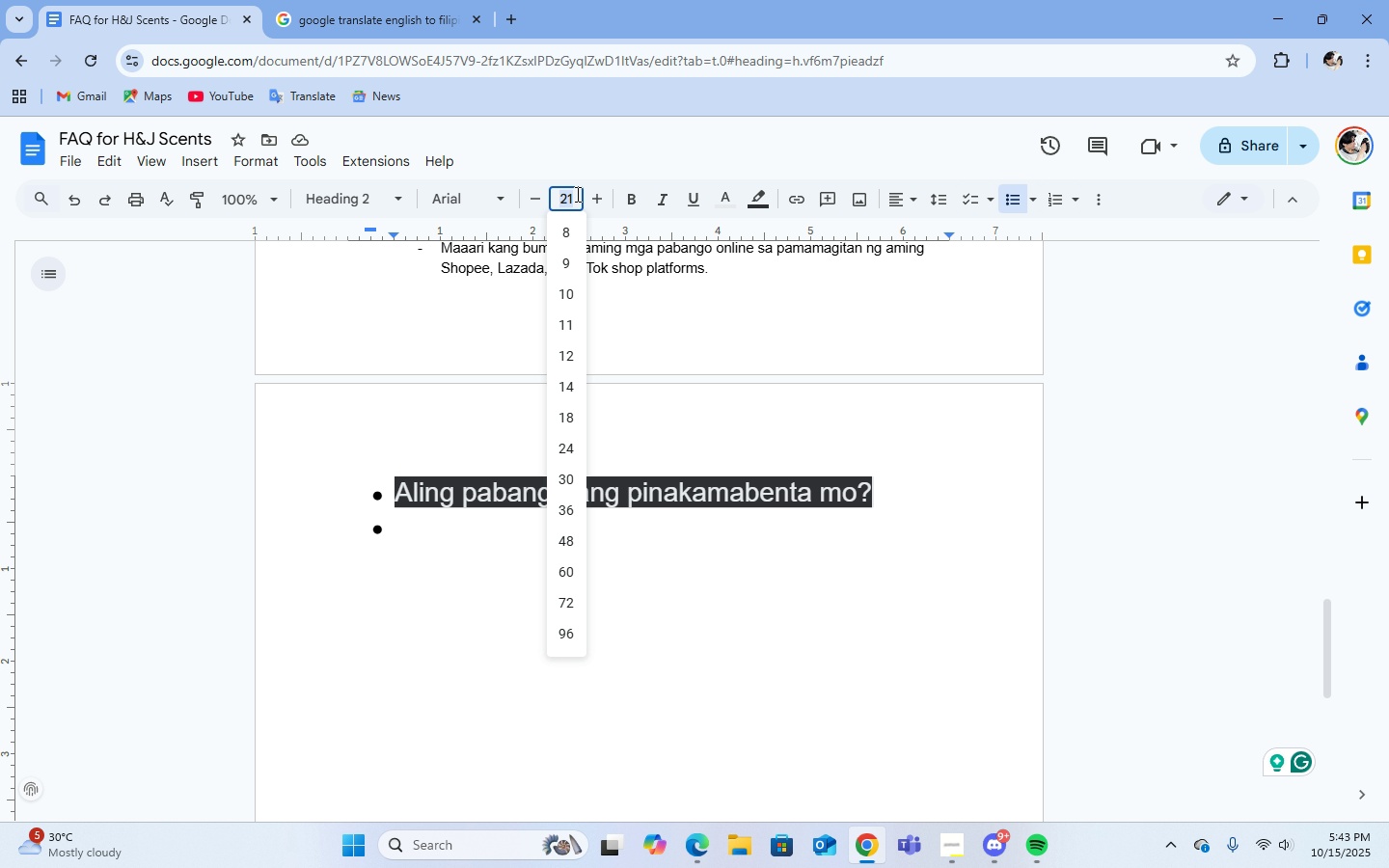 
key(Numpad1)
 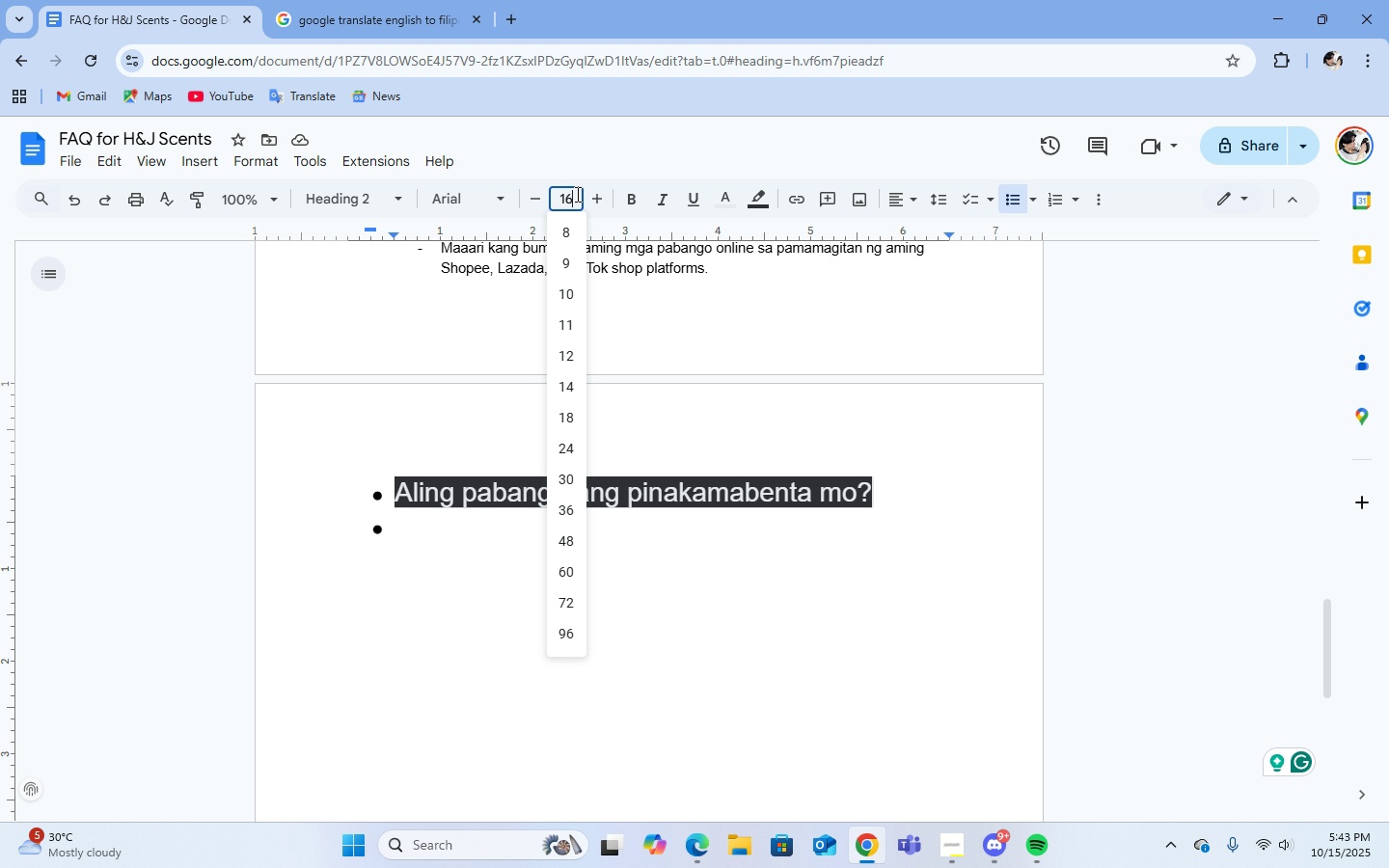 
key(Numpad6)
 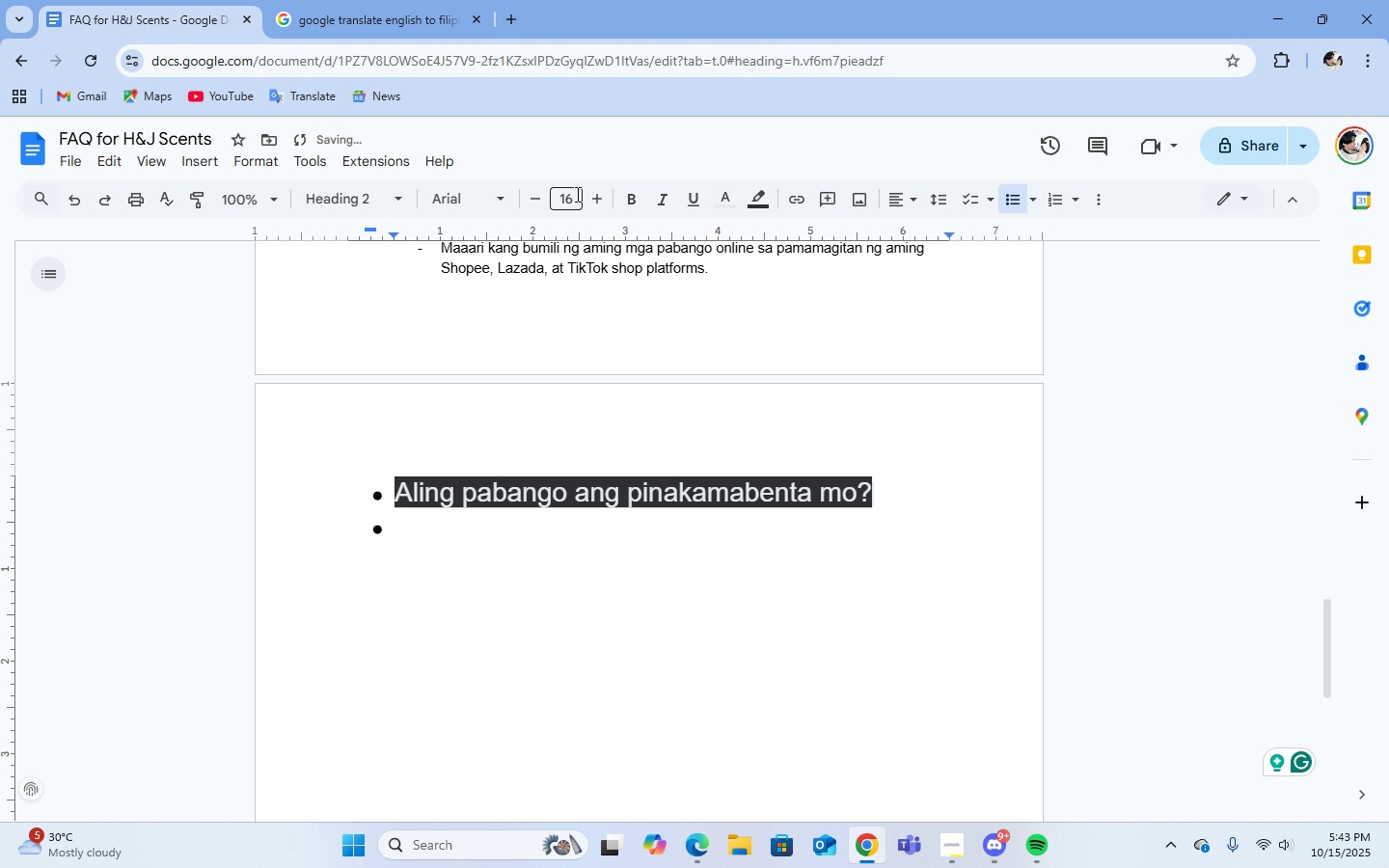 
key(Enter)
 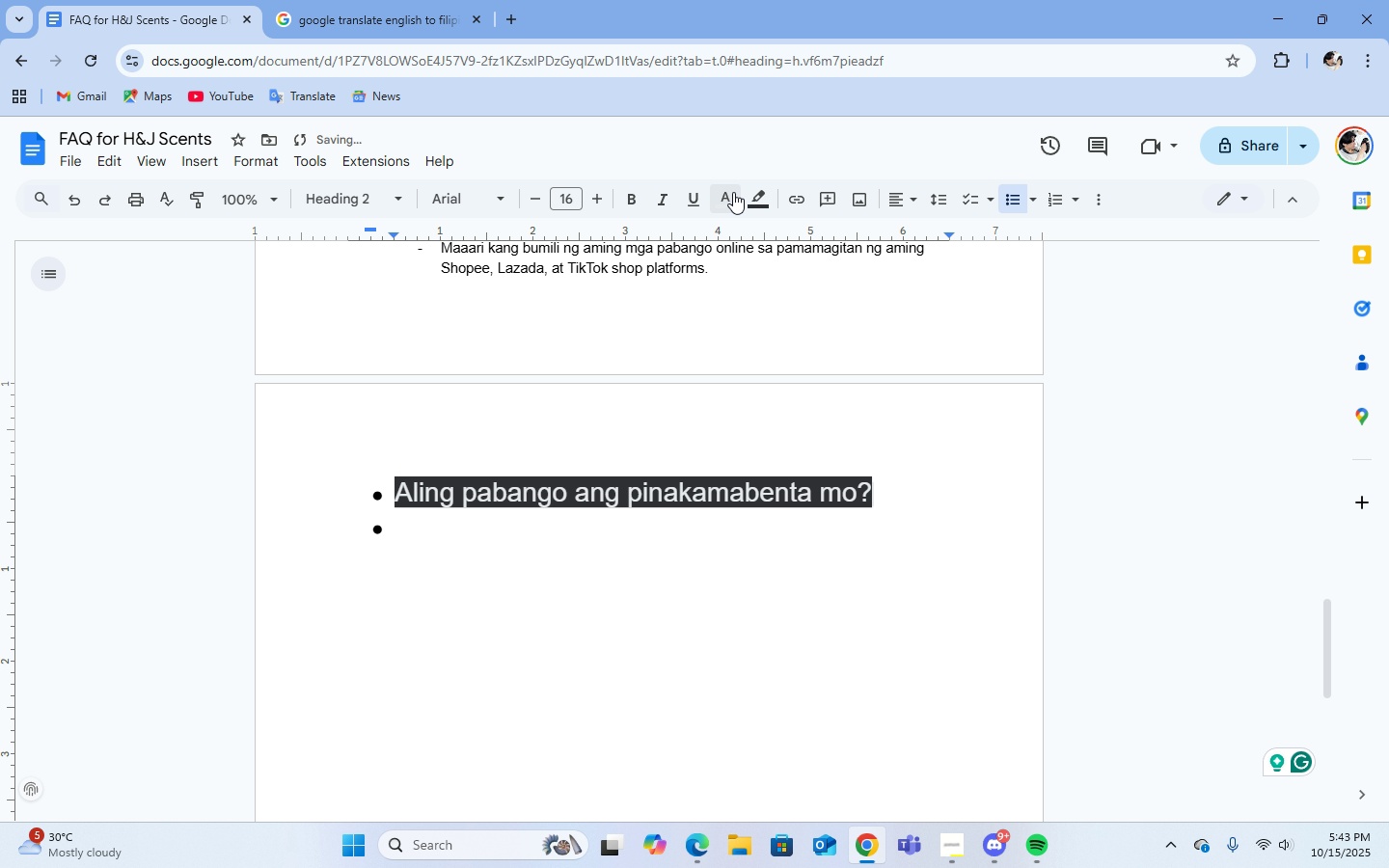 
left_click([725, 197])
 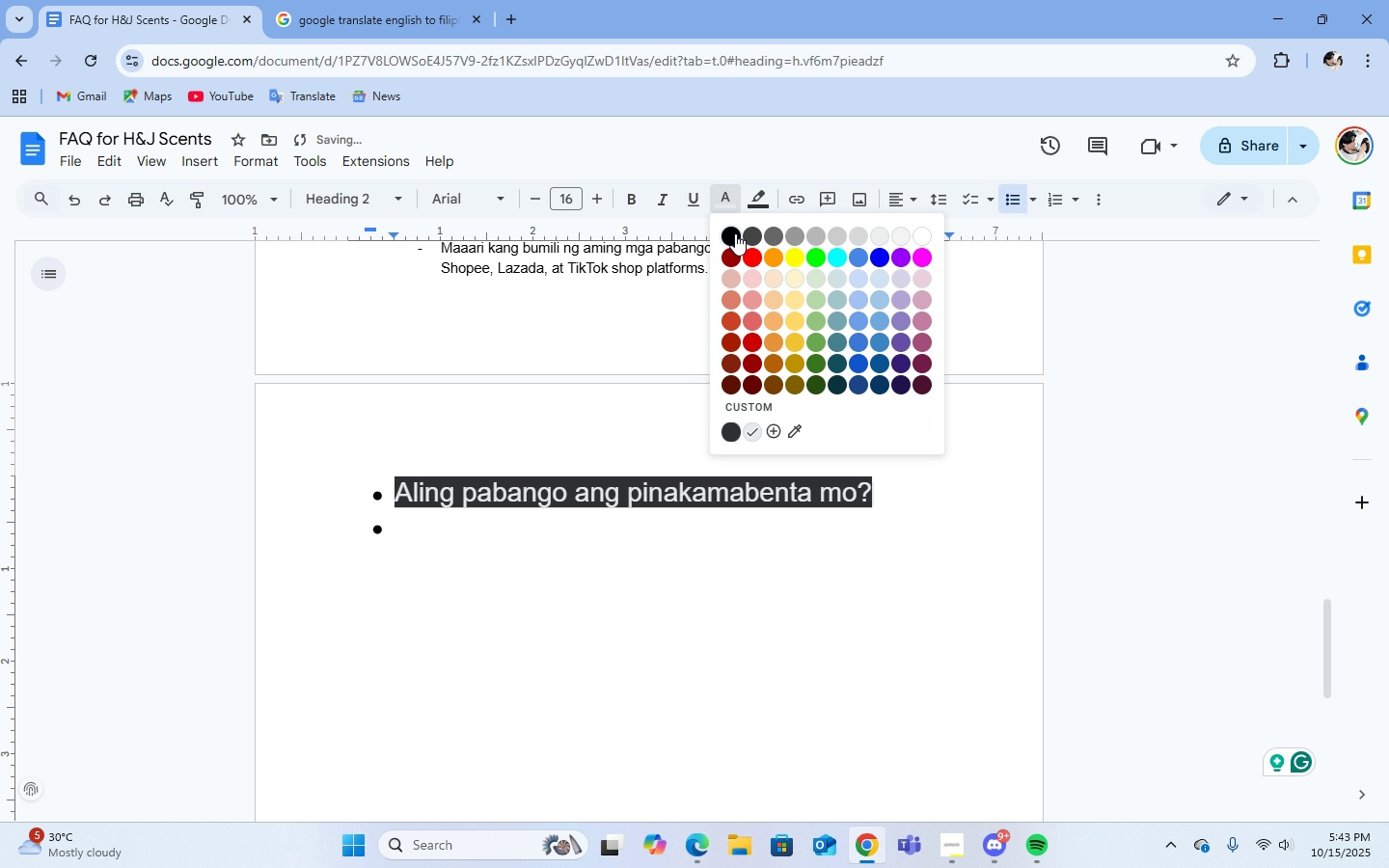 
left_click([735, 233])
 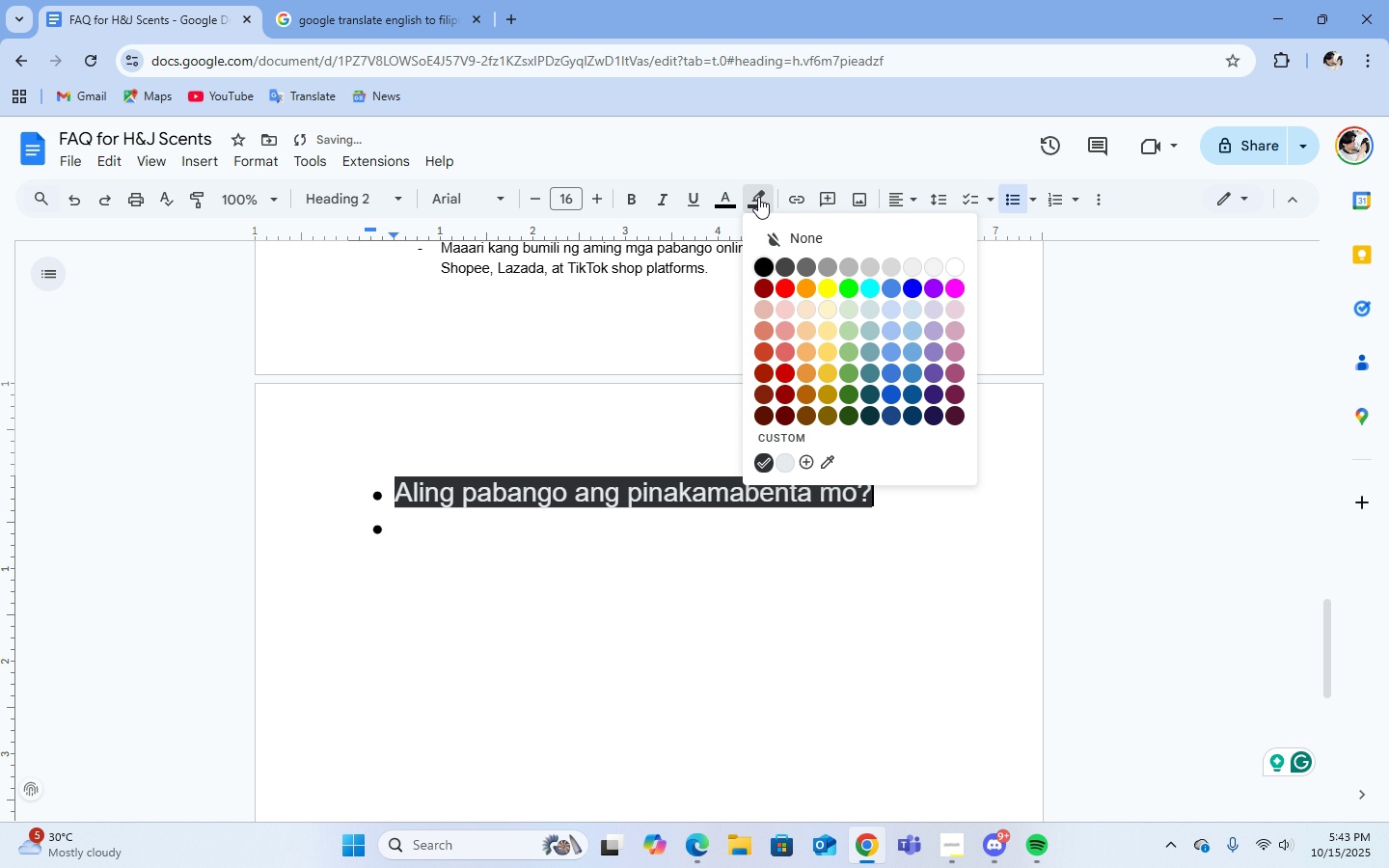 
left_click([758, 197])
 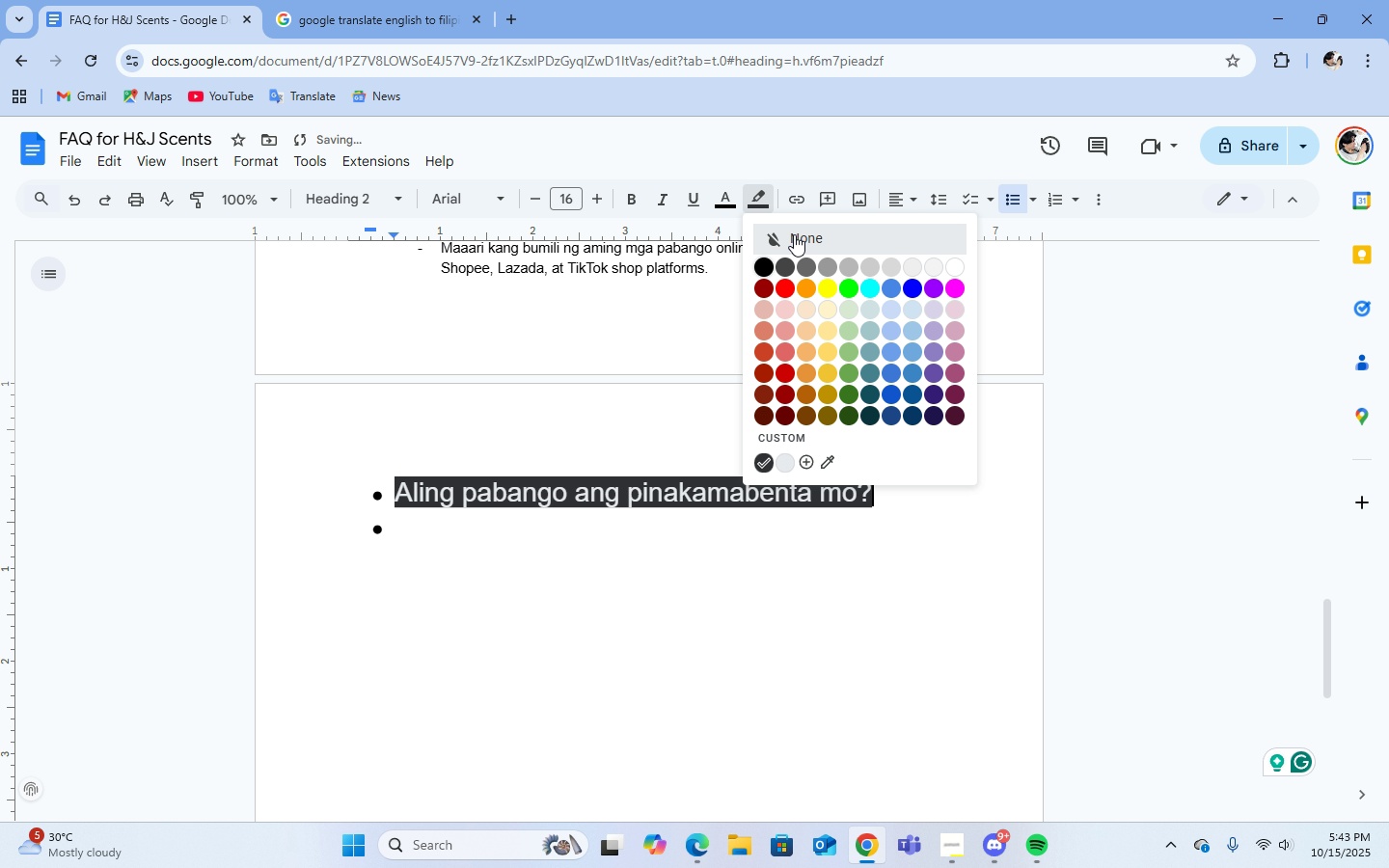 
left_click([794, 234])
 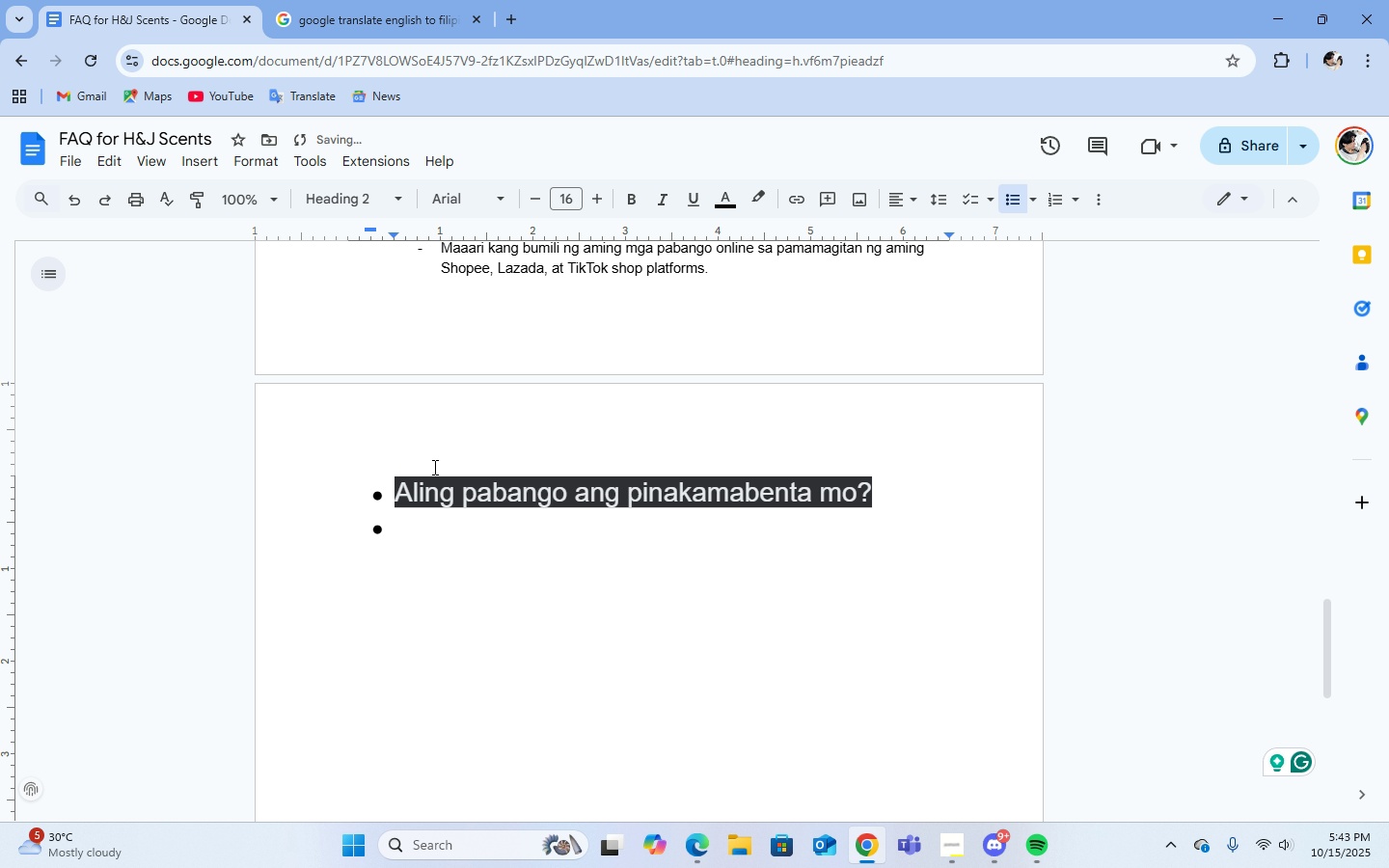 
left_click_drag(start_coordinate=[395, 494], to_coordinate=[874, 499])
 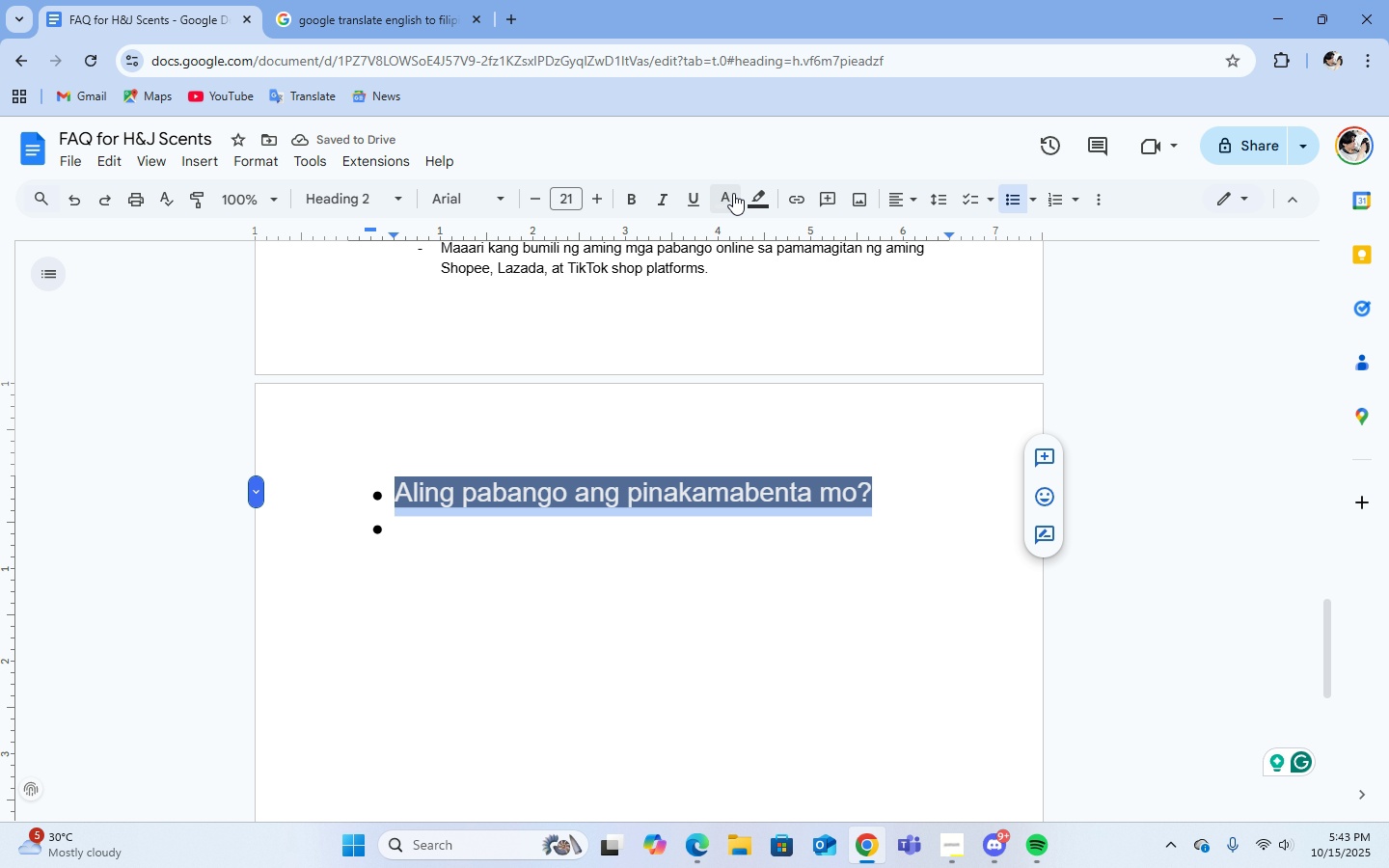 
middle_click([730, 195])
 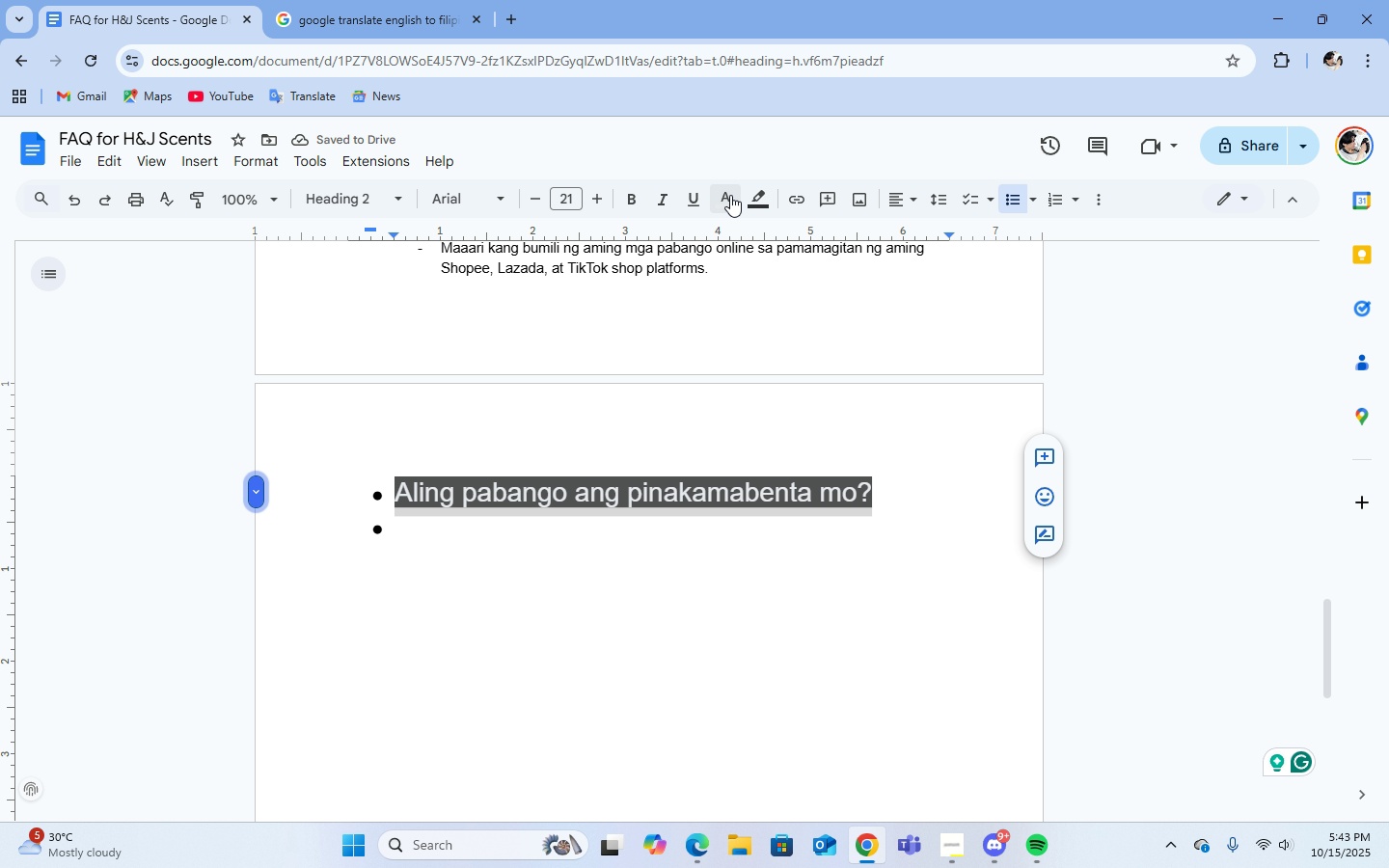 
middle_click([730, 195])
 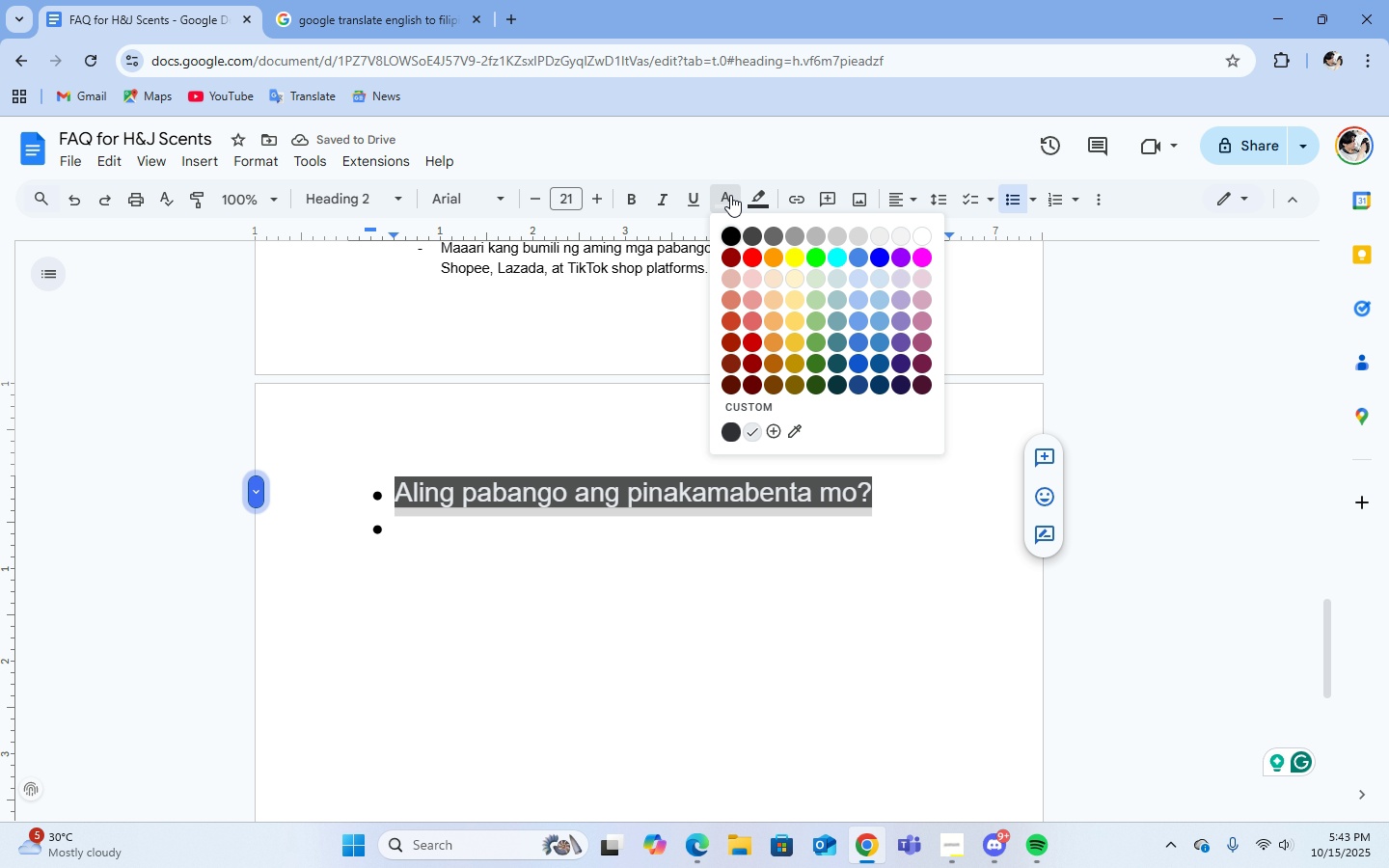 
left_click([730, 195])
 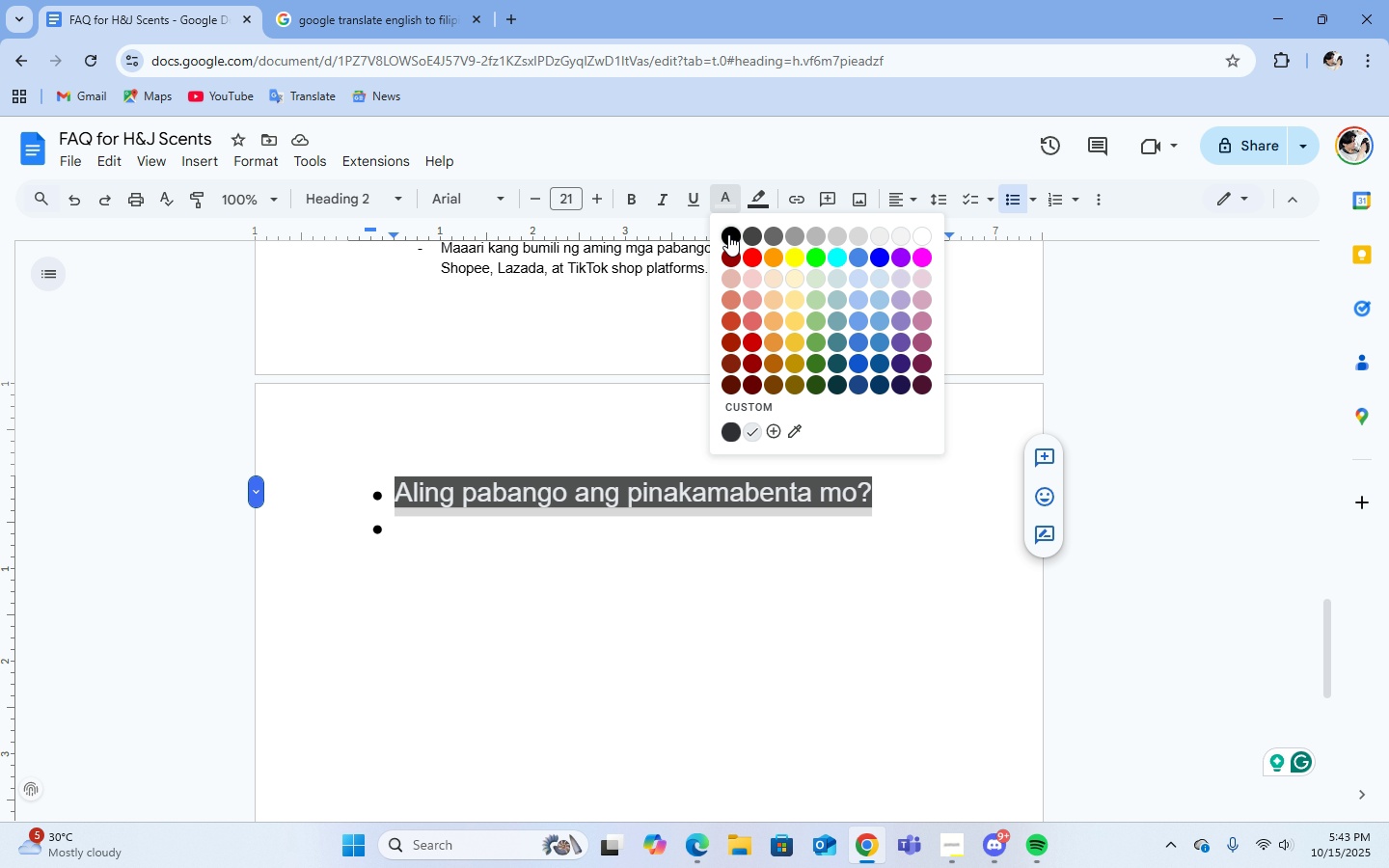 
left_click([728, 234])
 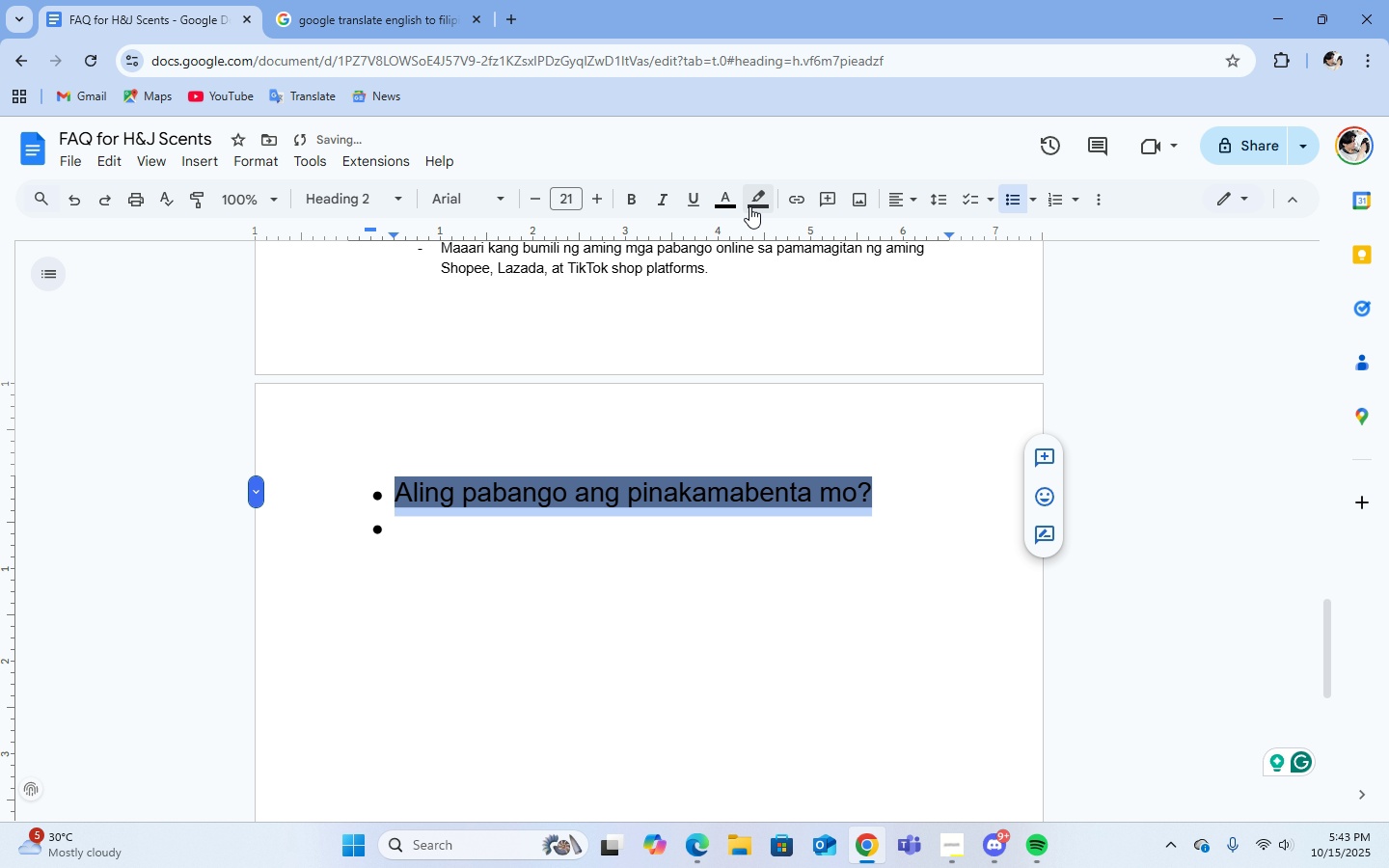 
left_click([749, 206])
 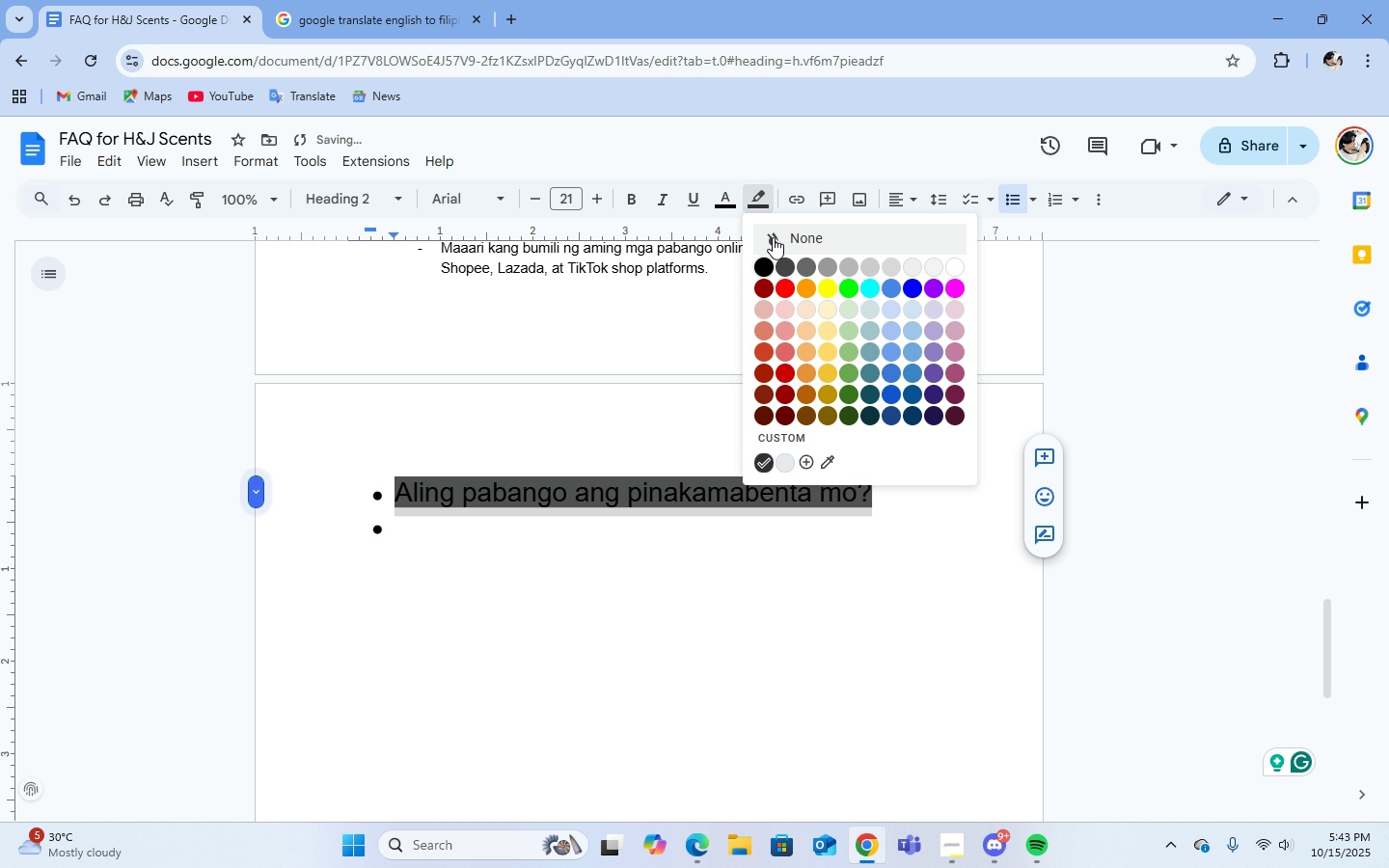 
left_click([773, 237])
 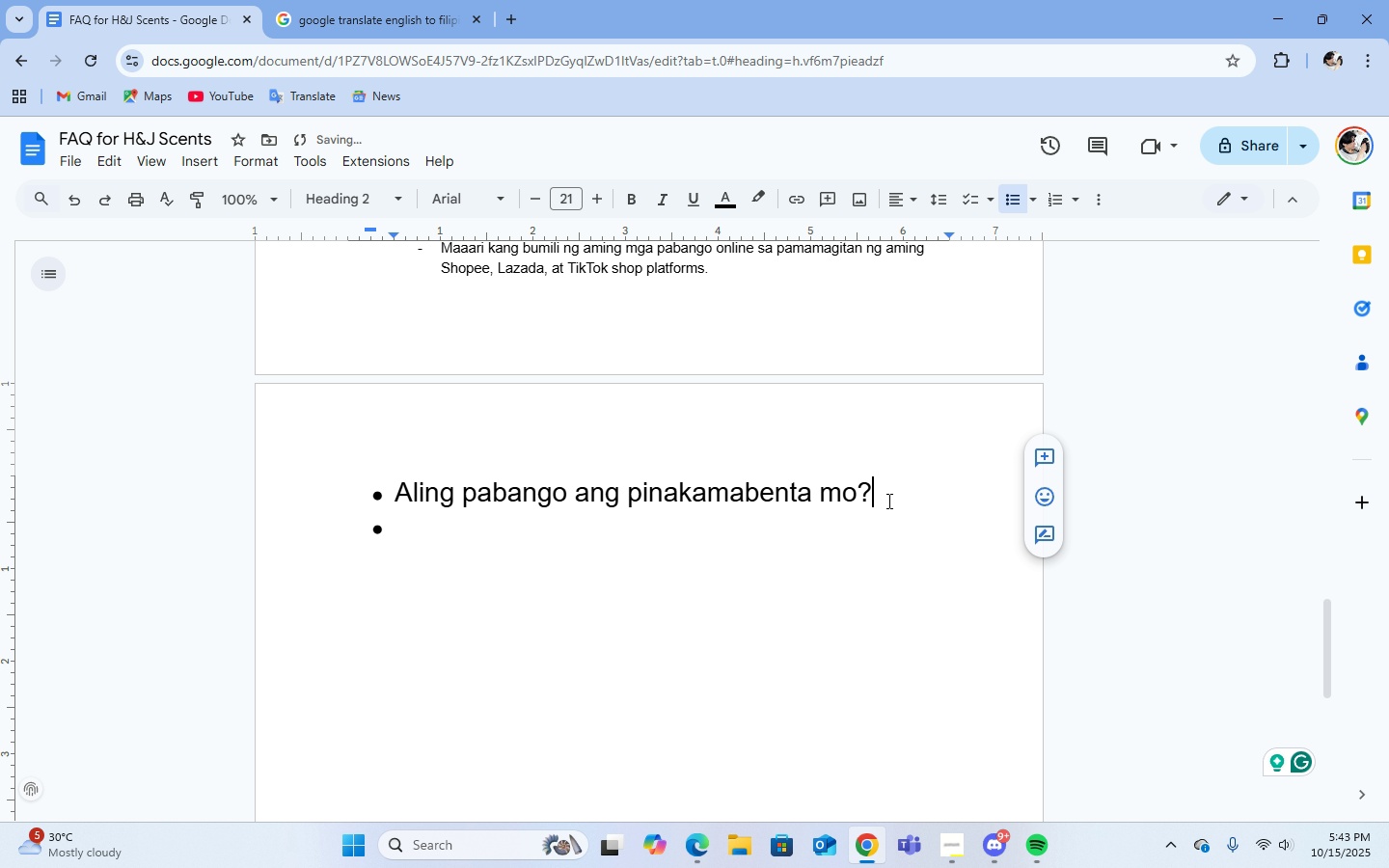 
left_click([887, 501])
 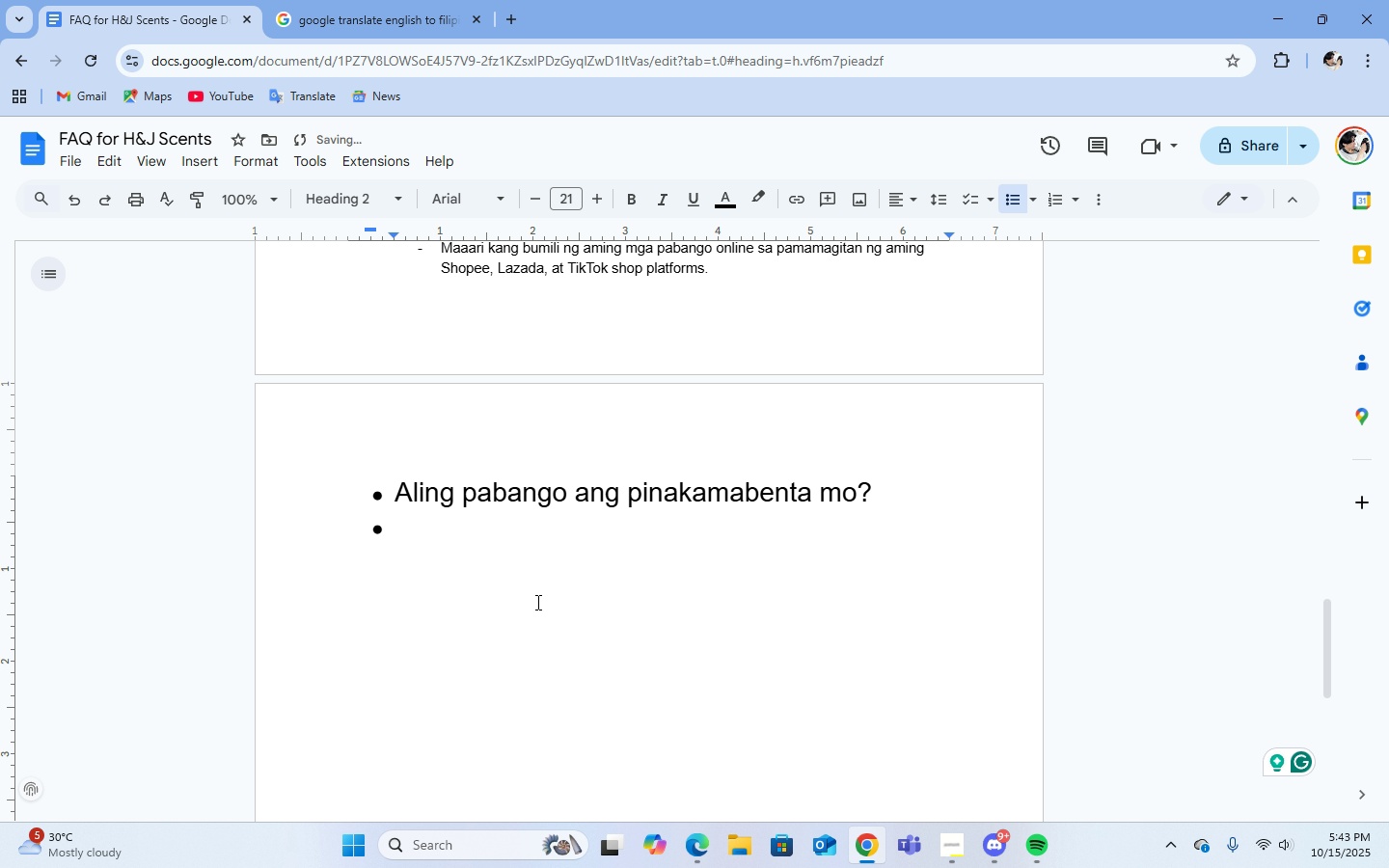 
left_click([446, 539])
 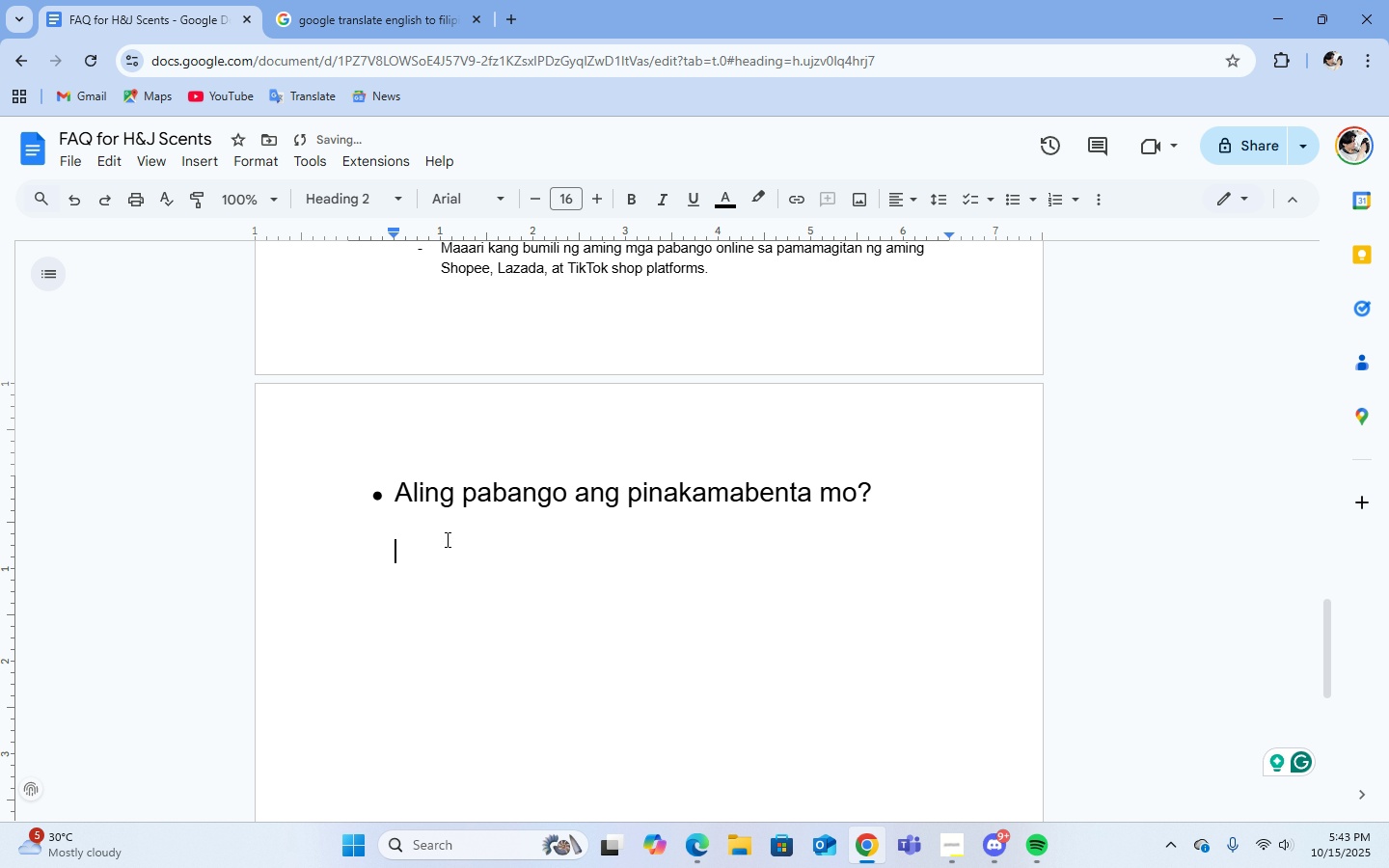 
key(Backspace)
 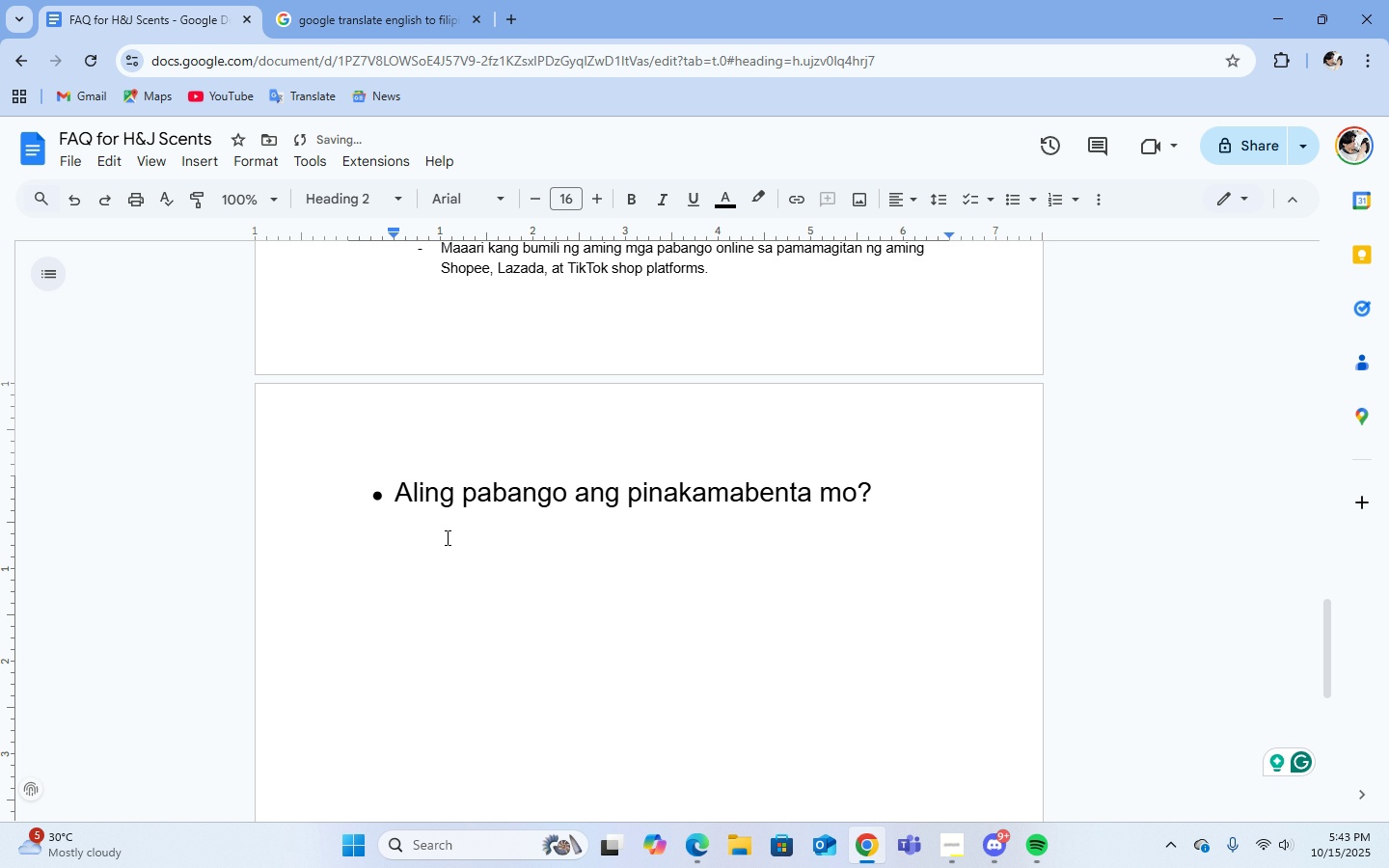 
key(Backspace)
 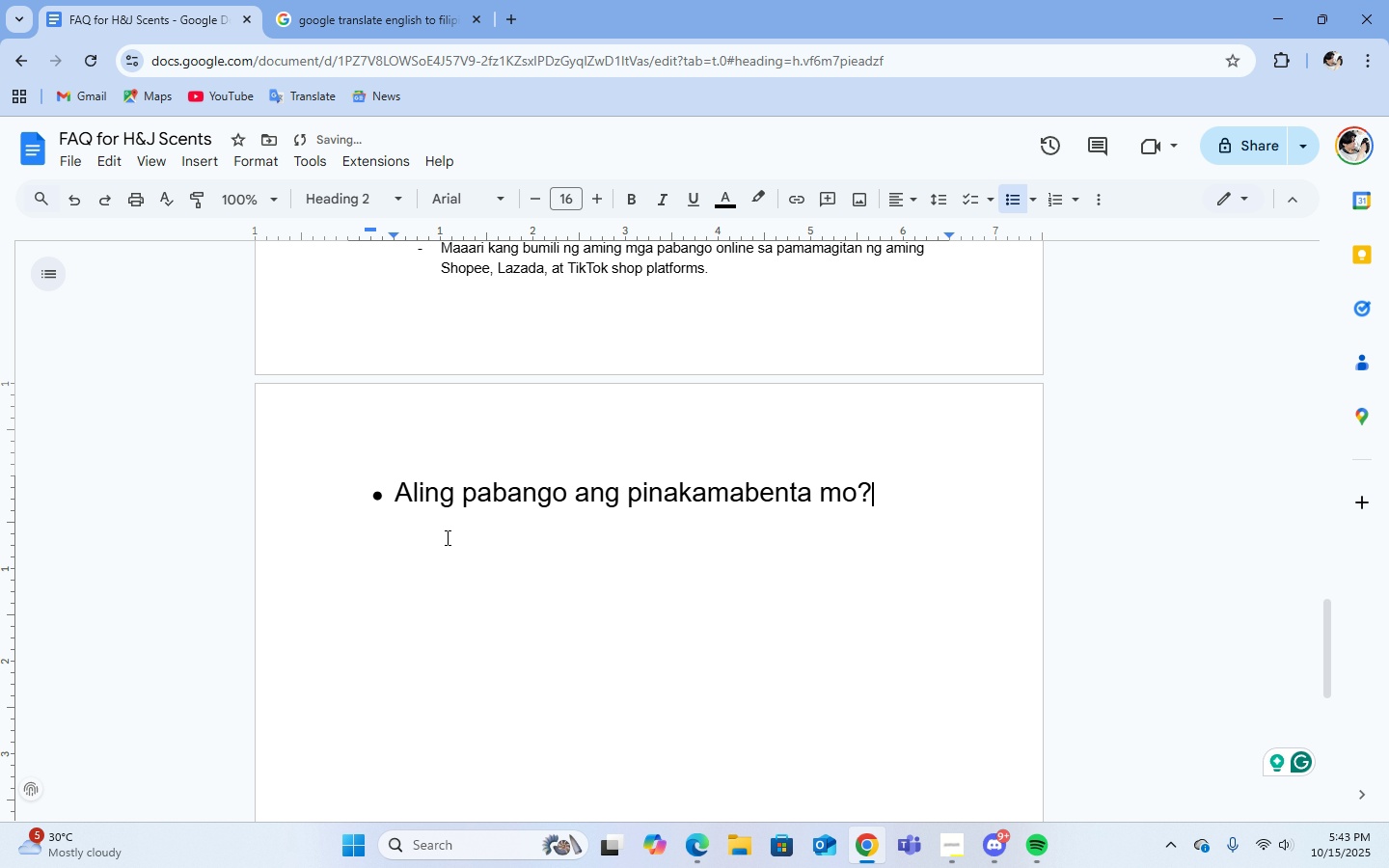 
key(Backspace)
 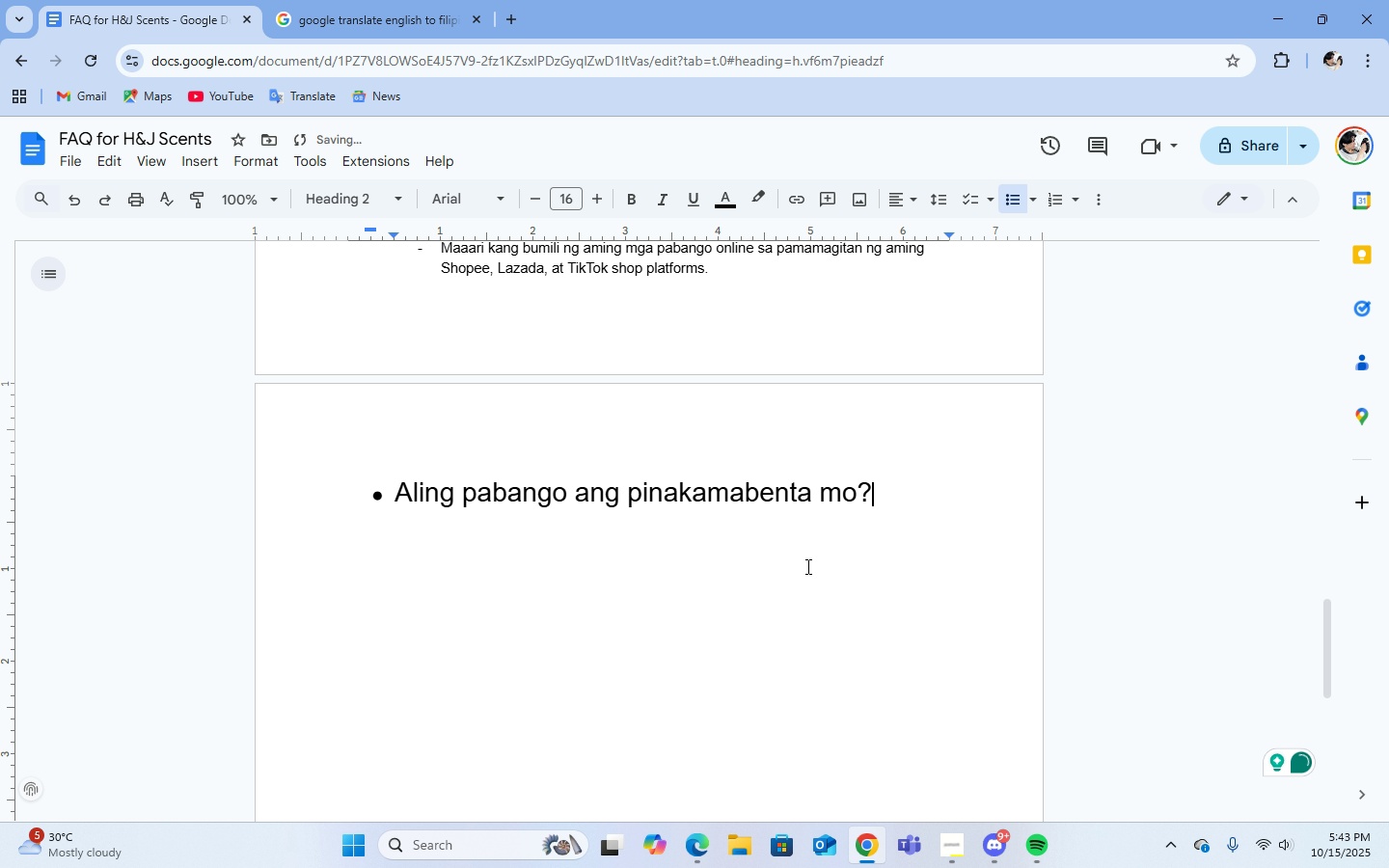 
key(Enter)
 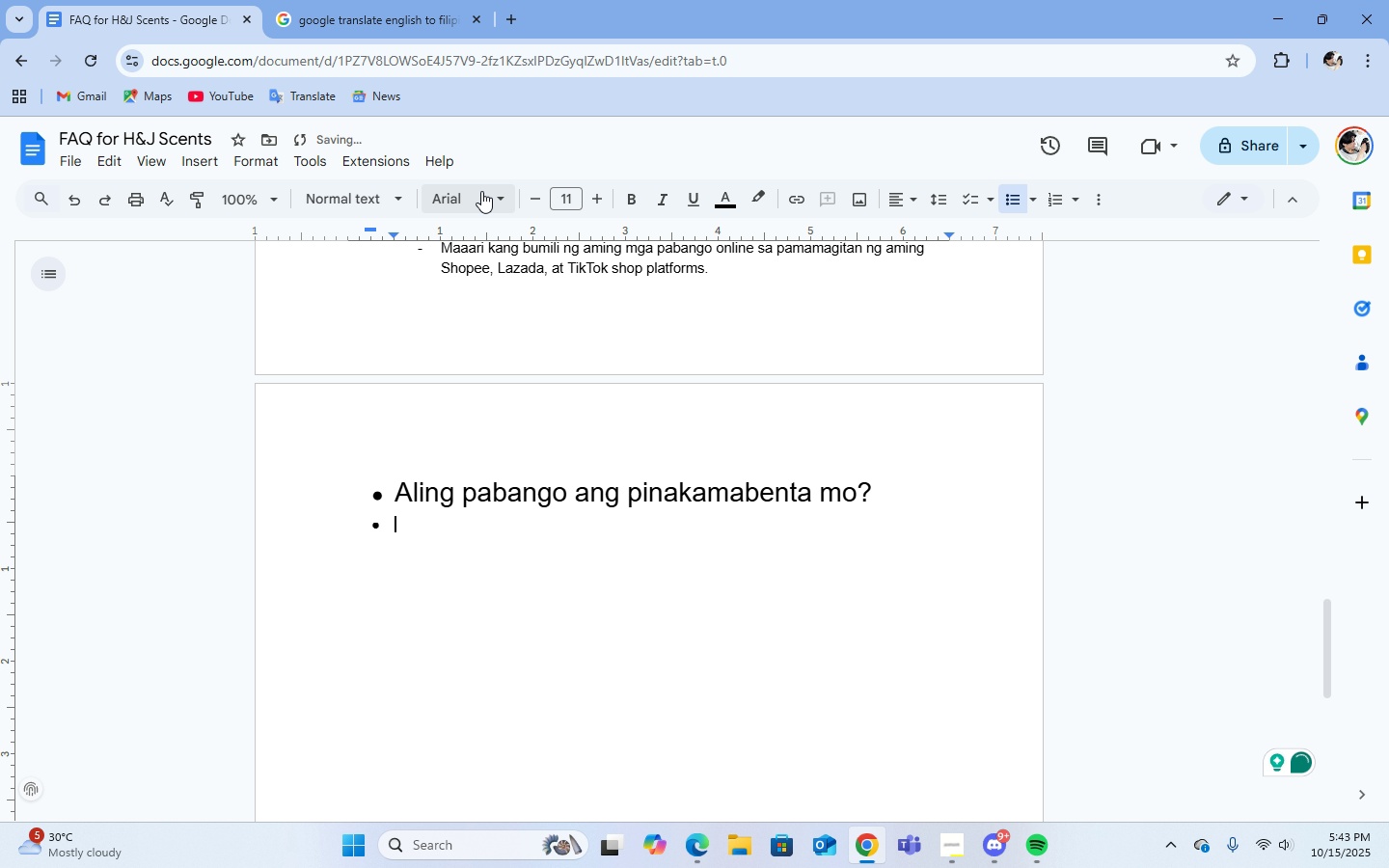 
key(Backspace)
 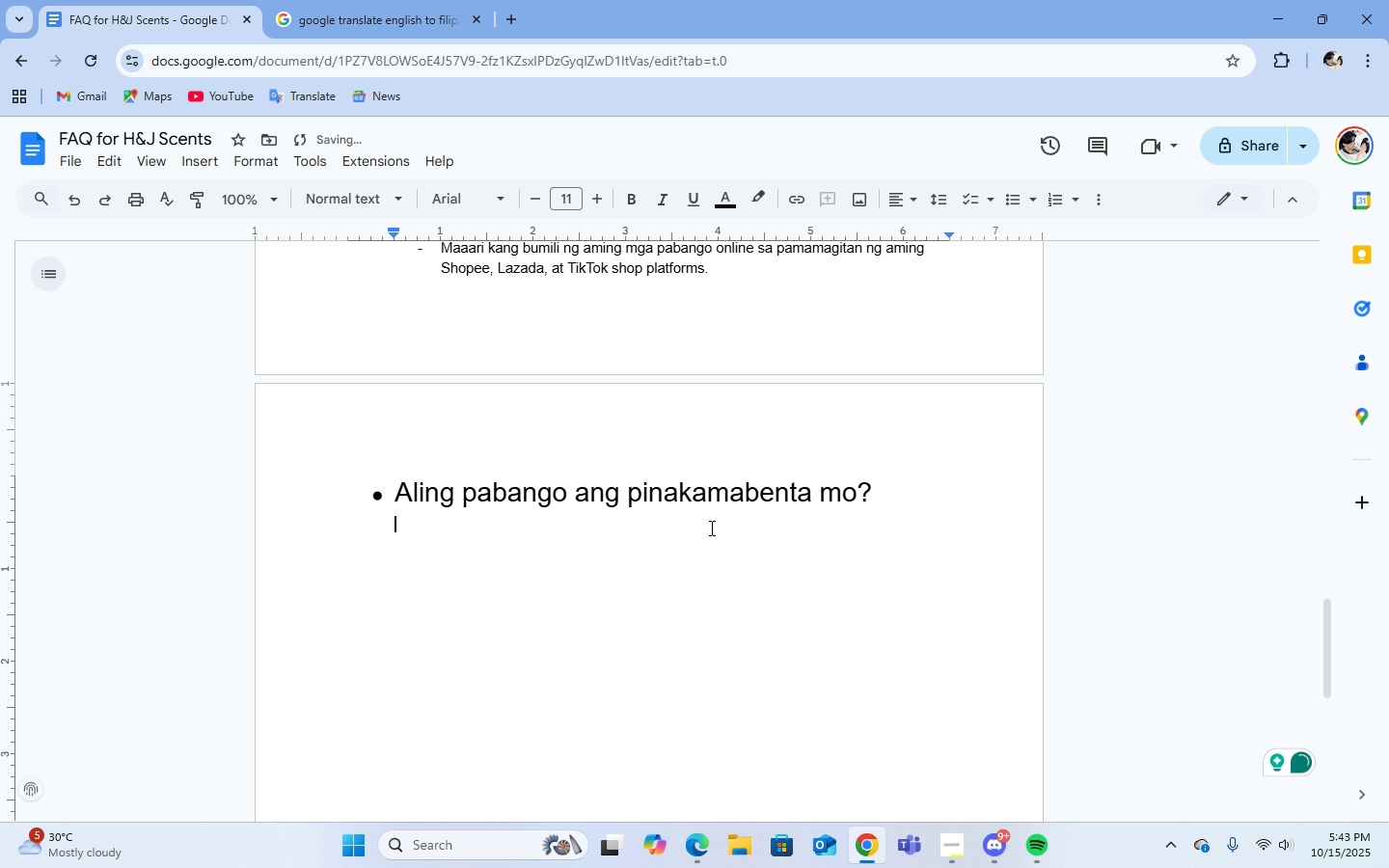 
key(Minus)
 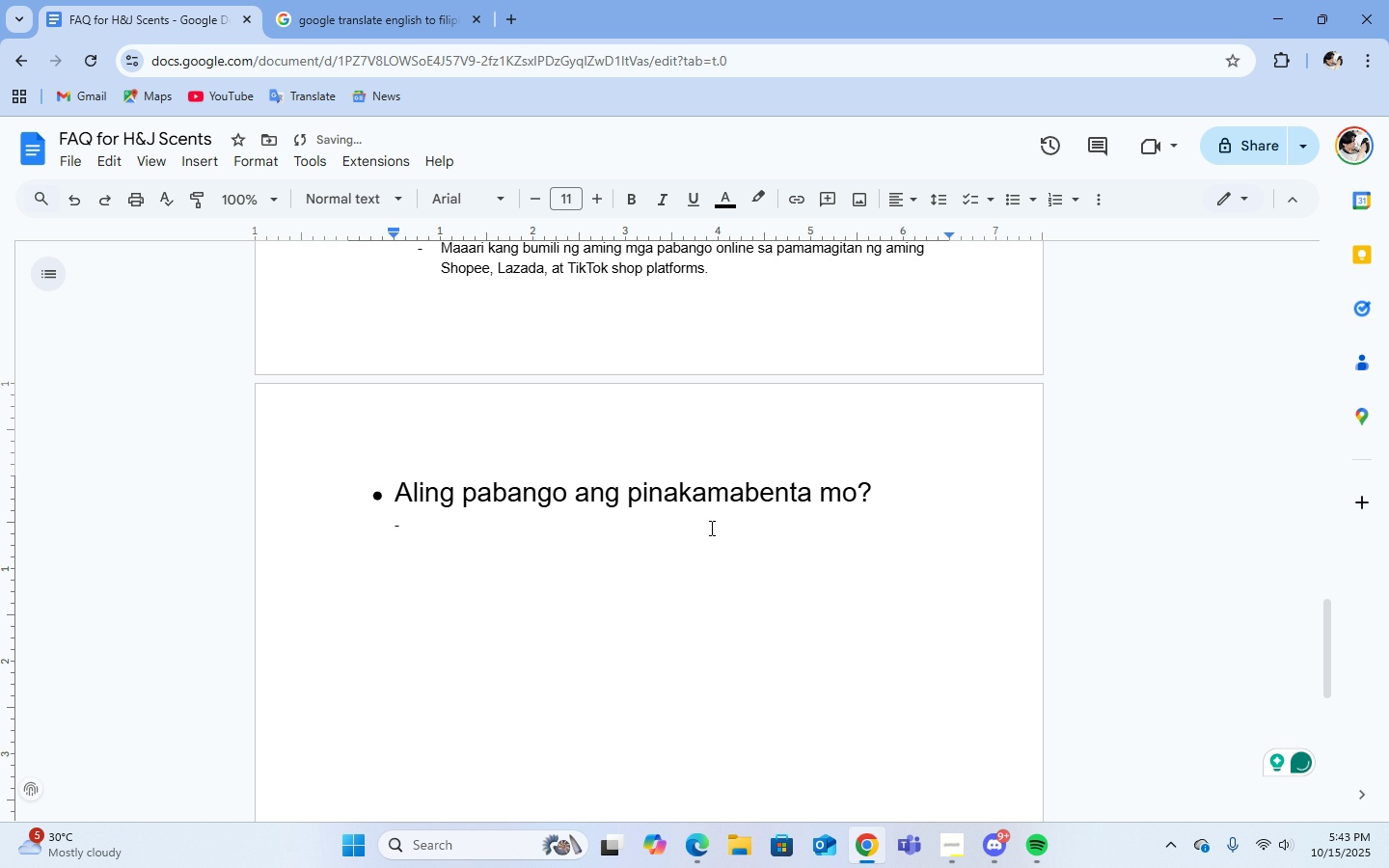 
key(Space)
 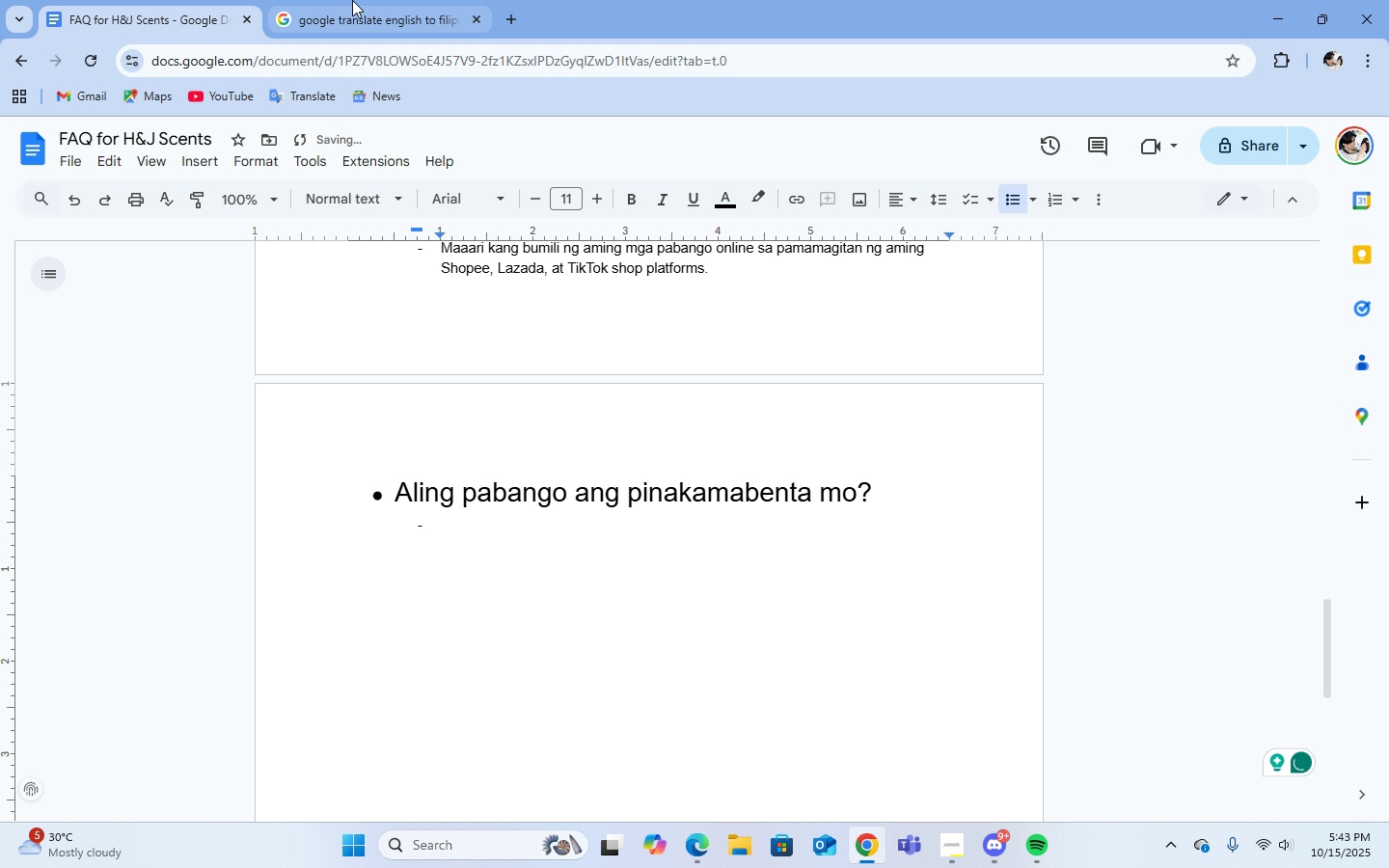 
middle_click([352, 0])
 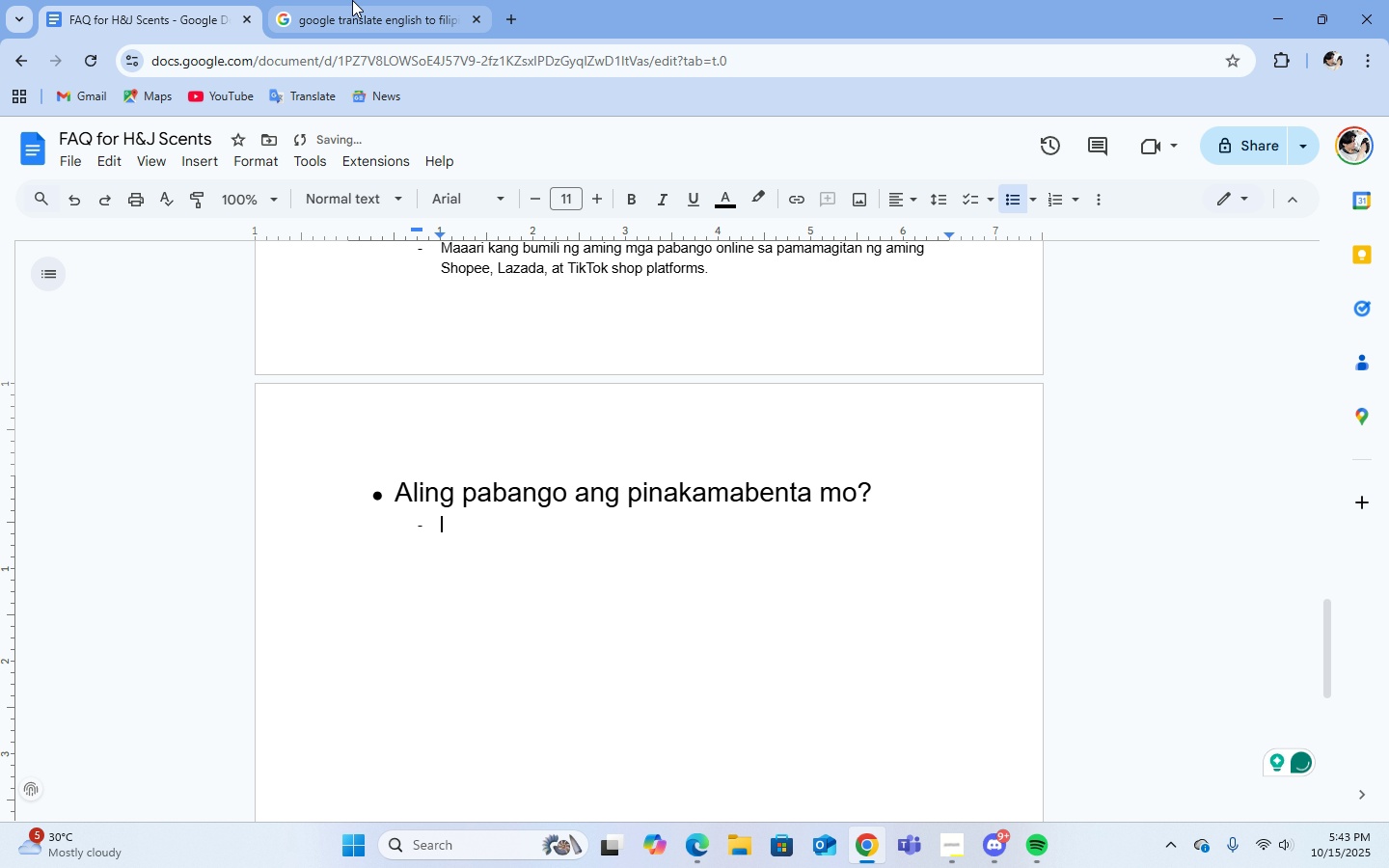 
left_click([352, 0])
 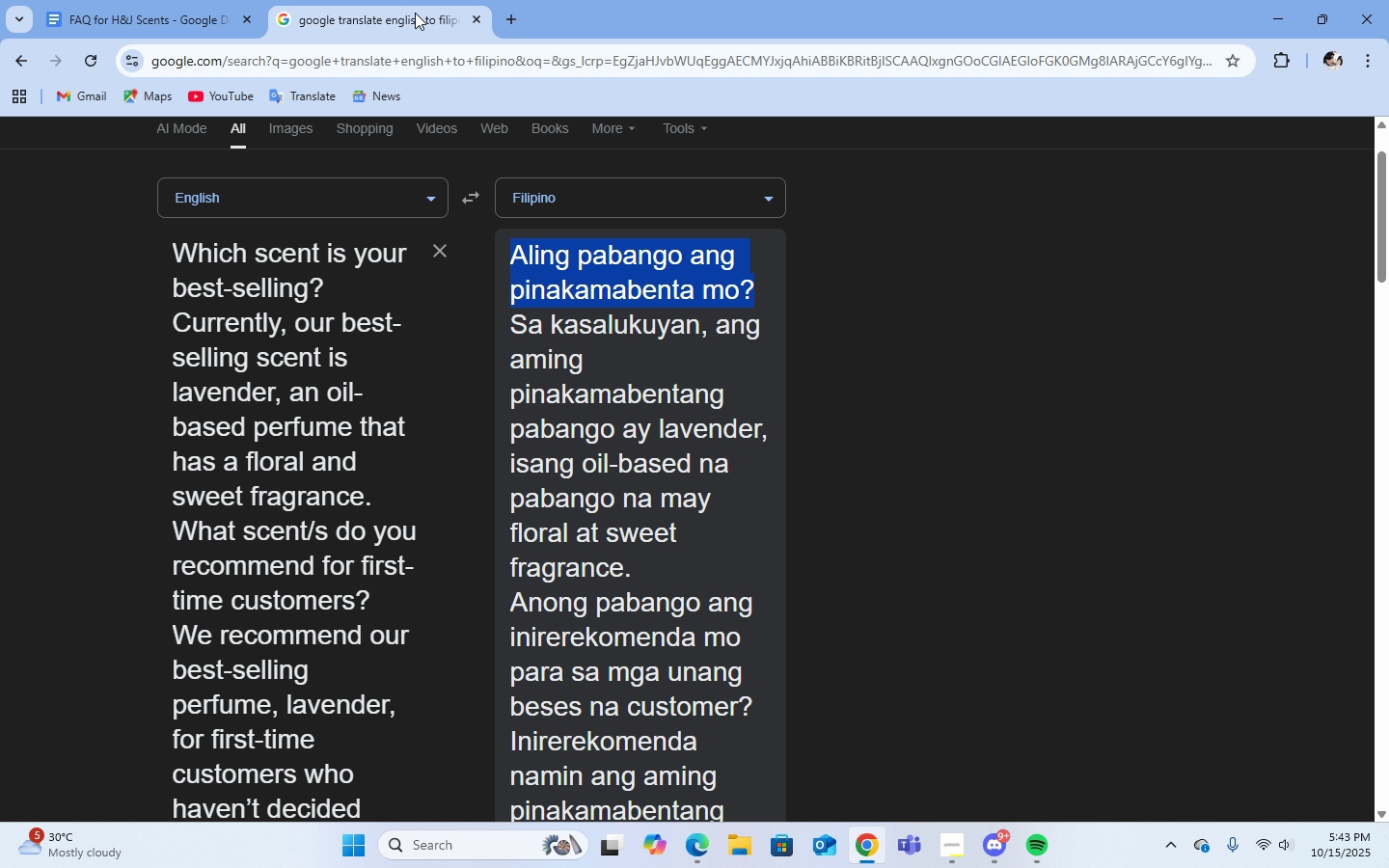 
double_click([415, 13])
 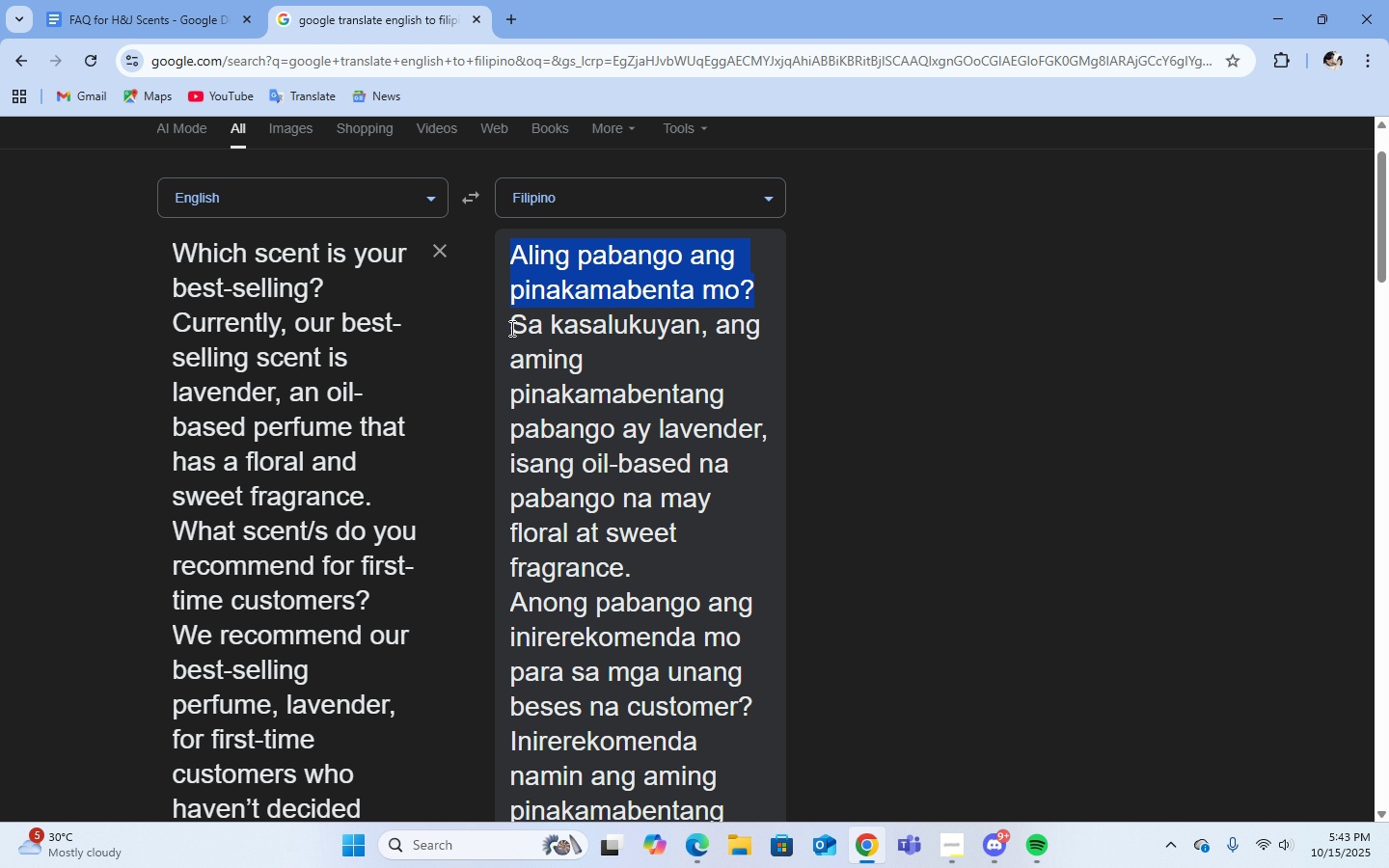 
left_click_drag(start_coordinate=[513, 327], to_coordinate=[705, 563])
 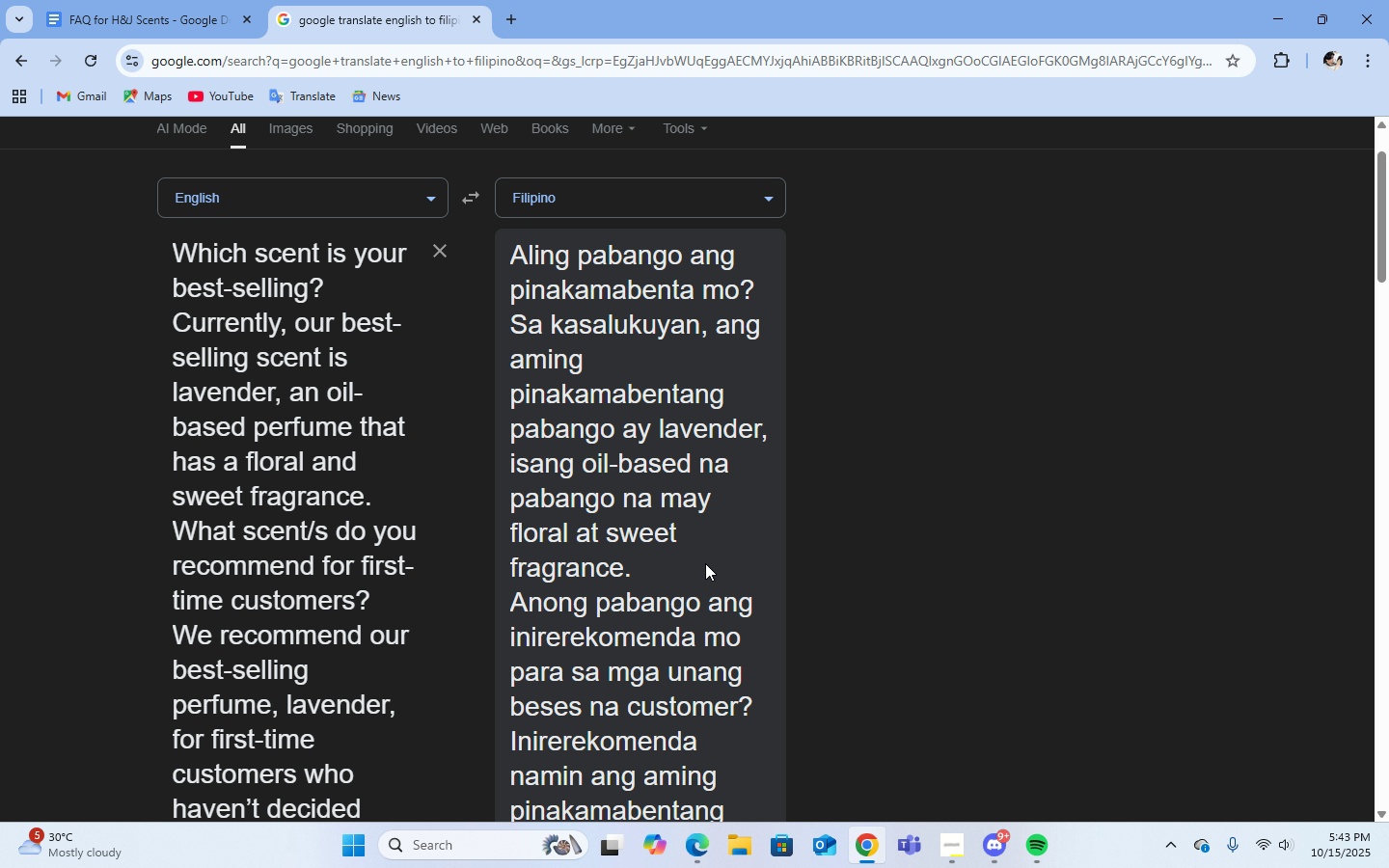 
left_click([705, 563])
 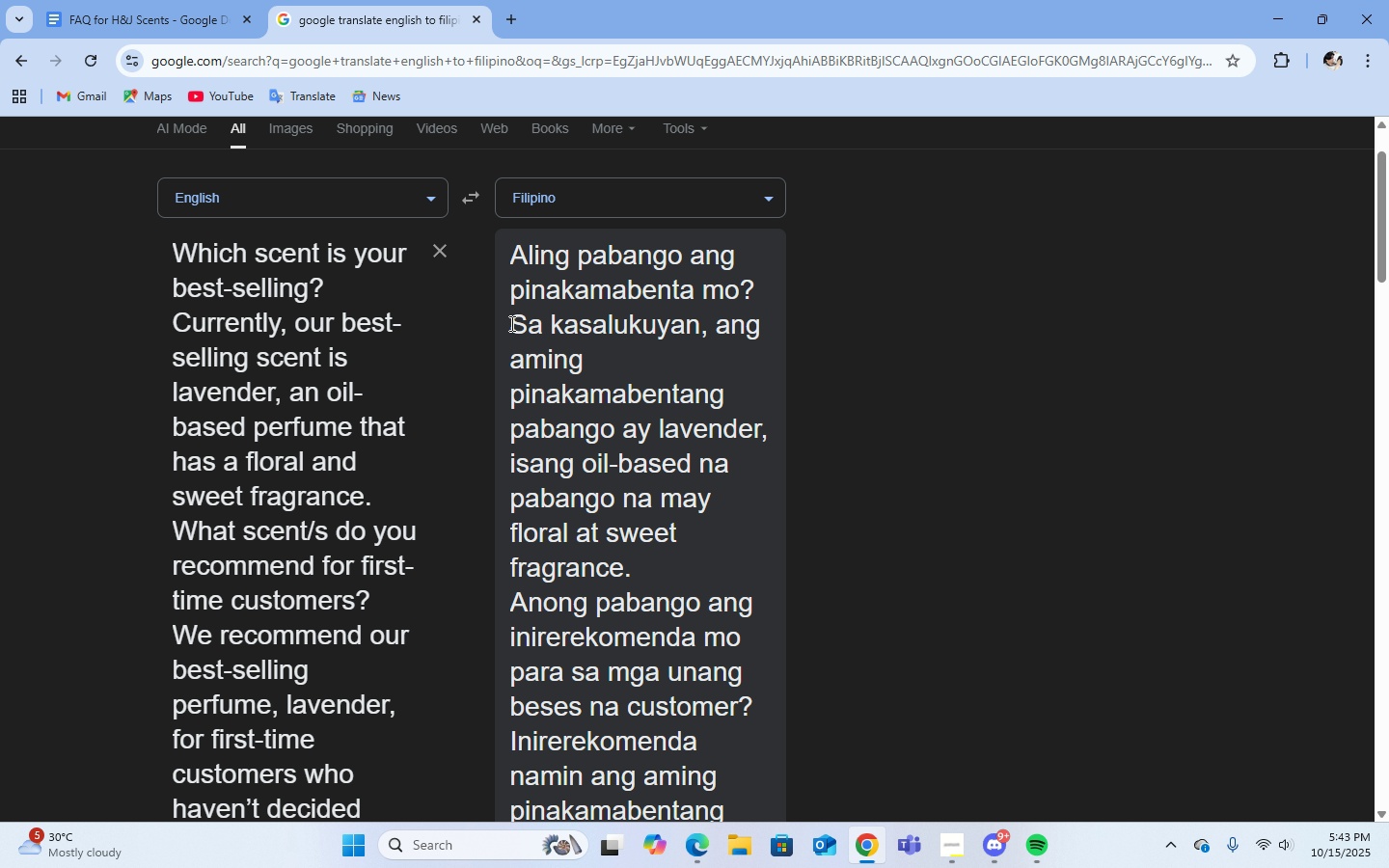 
left_click([508, 325])
 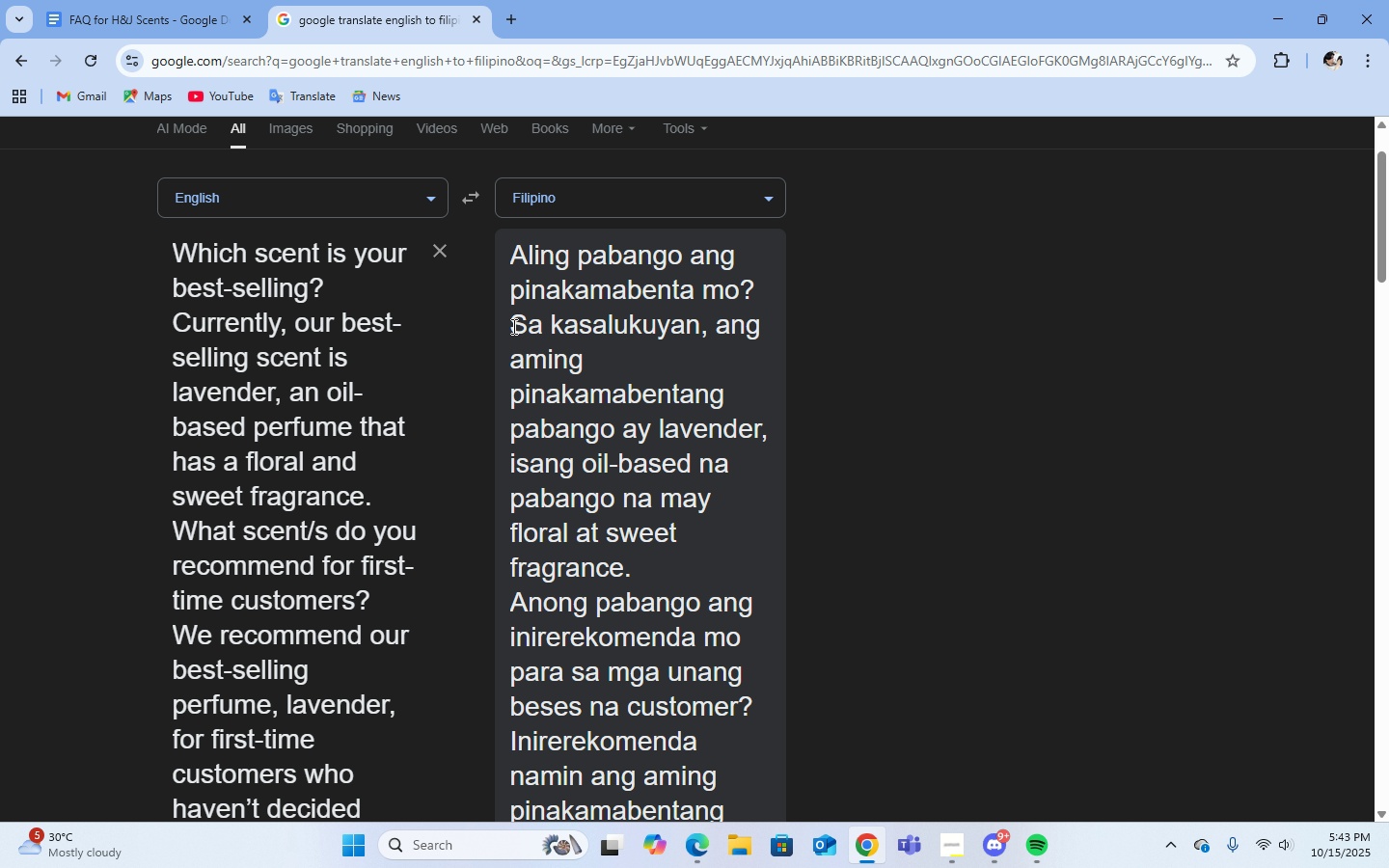 
left_click_drag(start_coordinate=[513, 327], to_coordinate=[688, 557])
 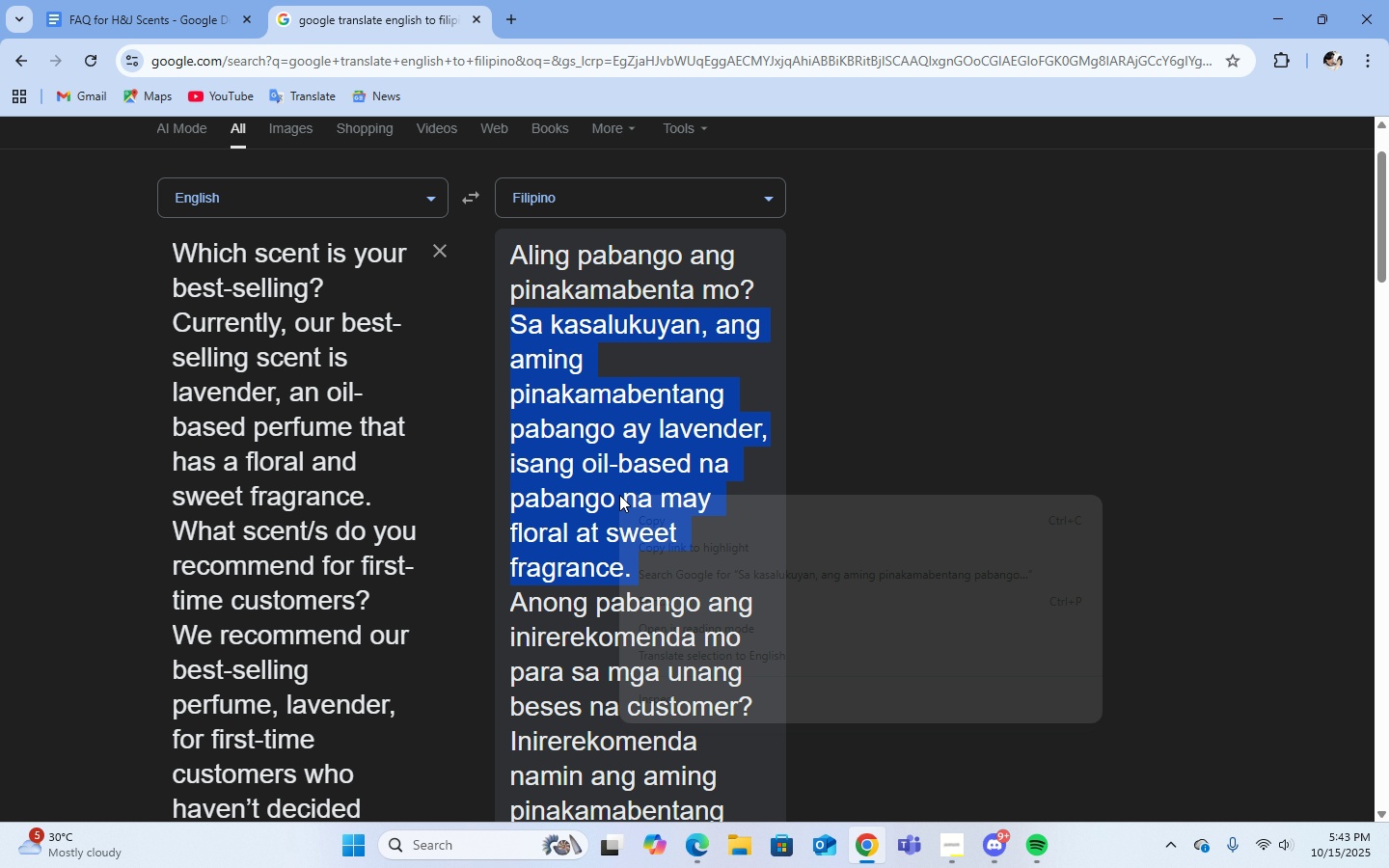 
right_click([619, 495])
 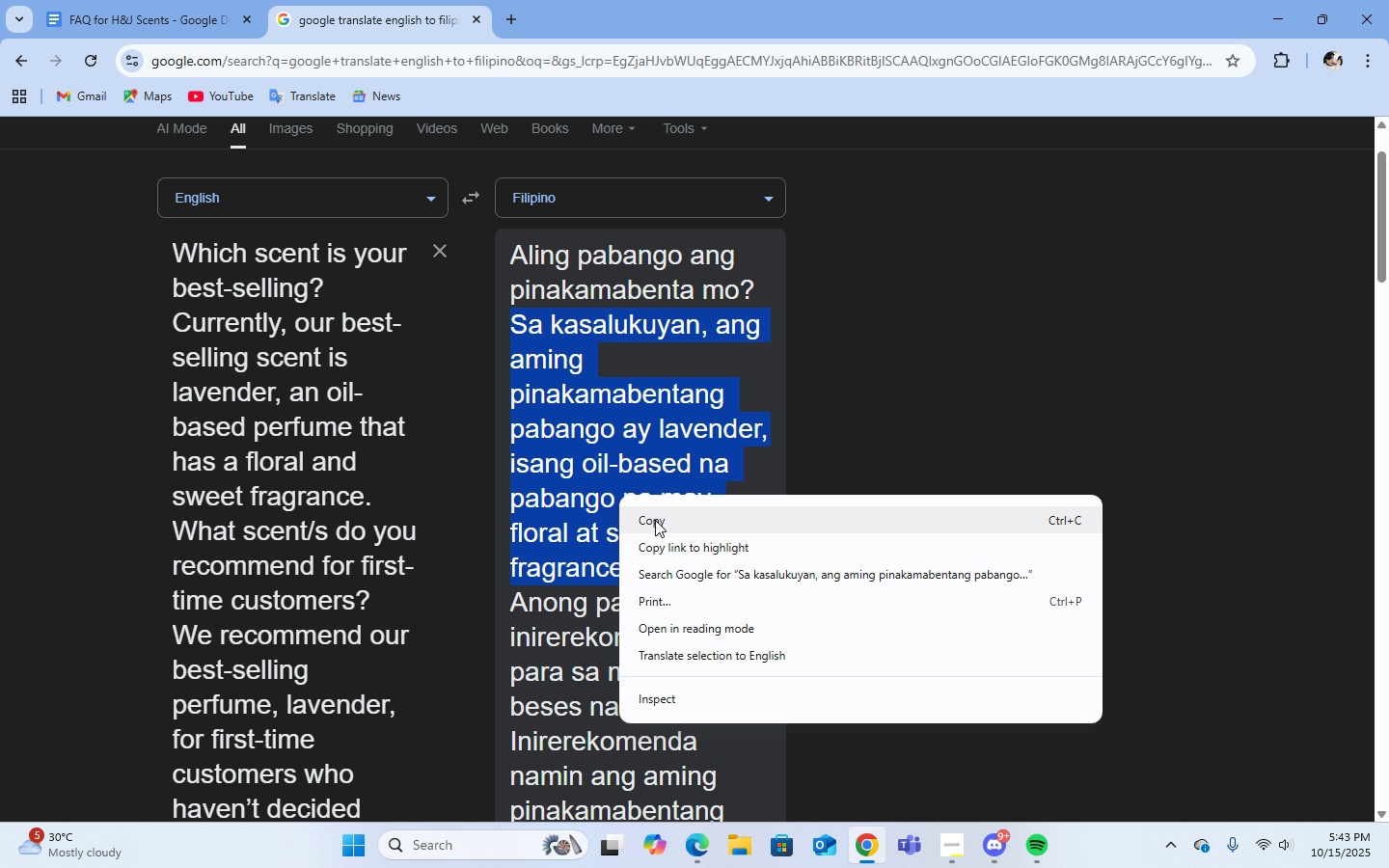 
left_click([655, 520])
 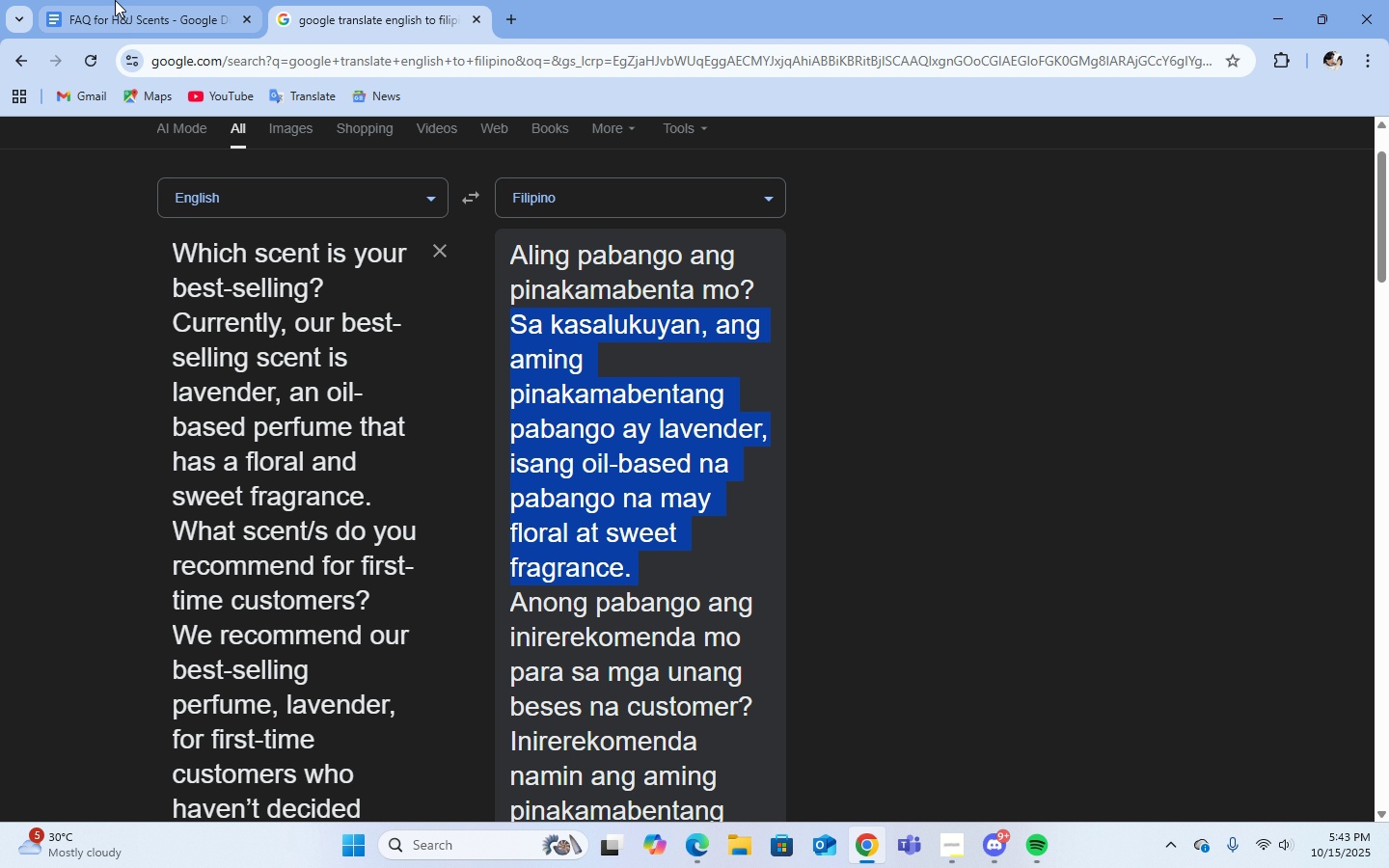 
left_click([115, 0])
 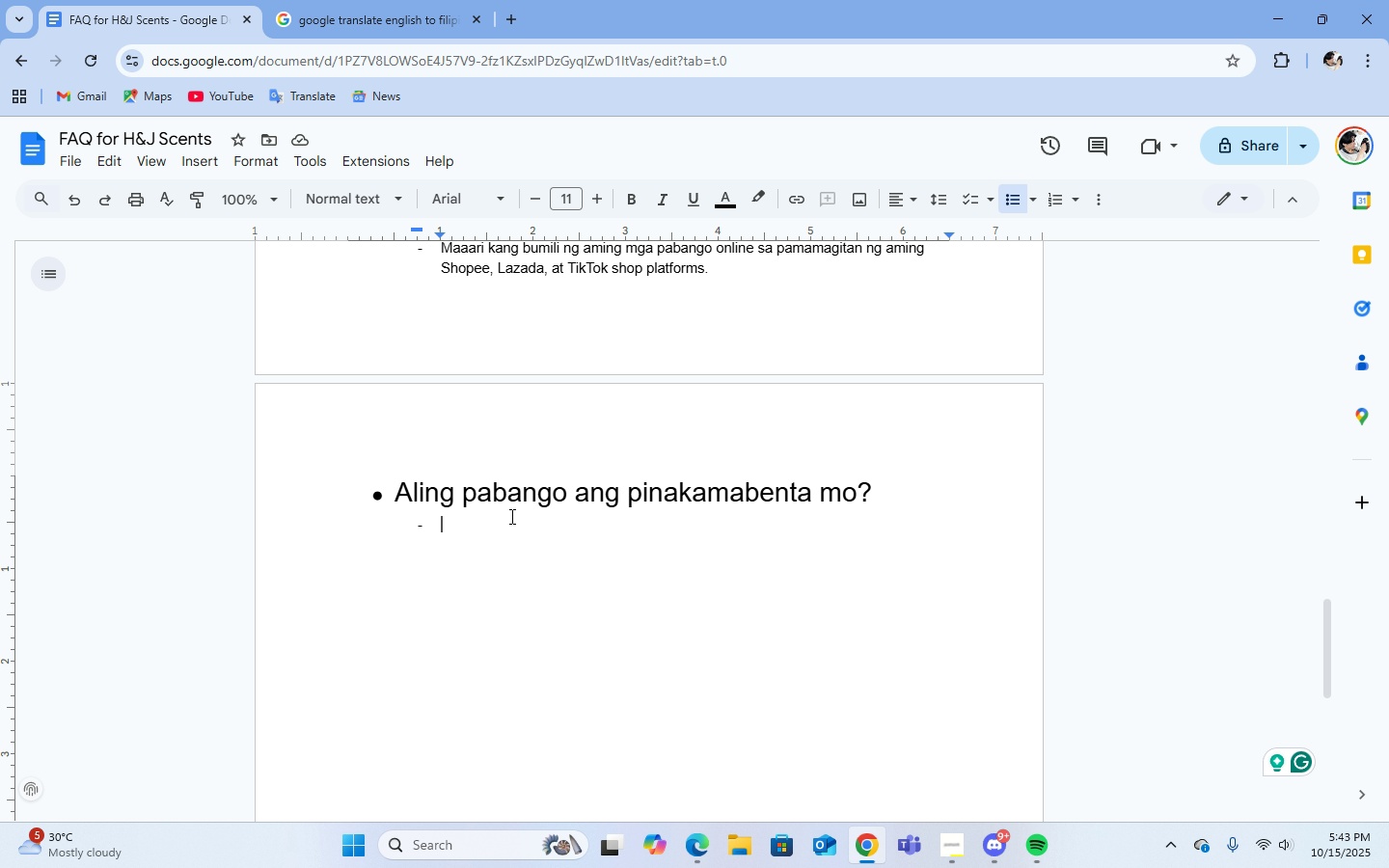 
key(Control+V)
 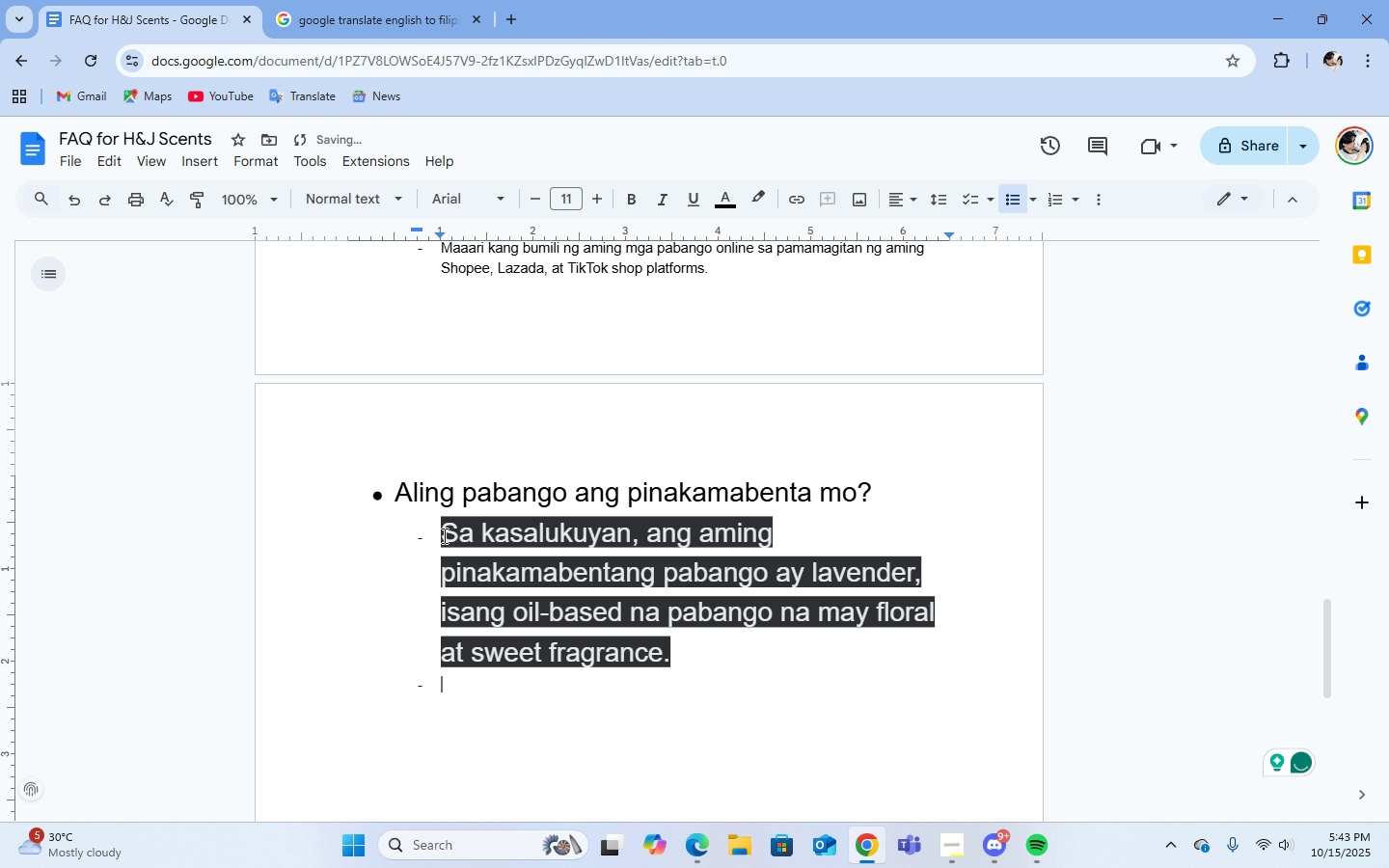 
left_click([435, 531])
 